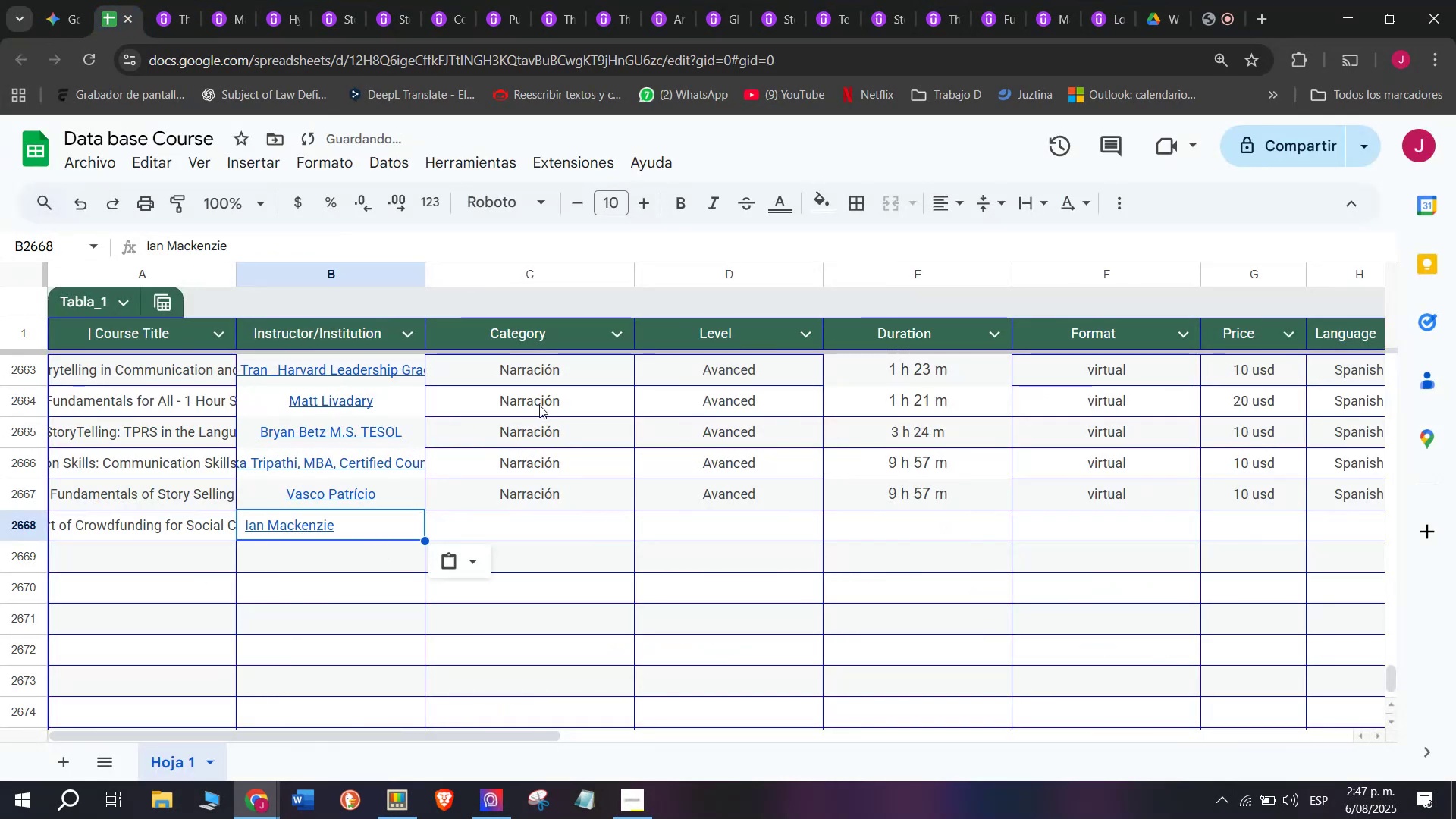 
key(Z)
 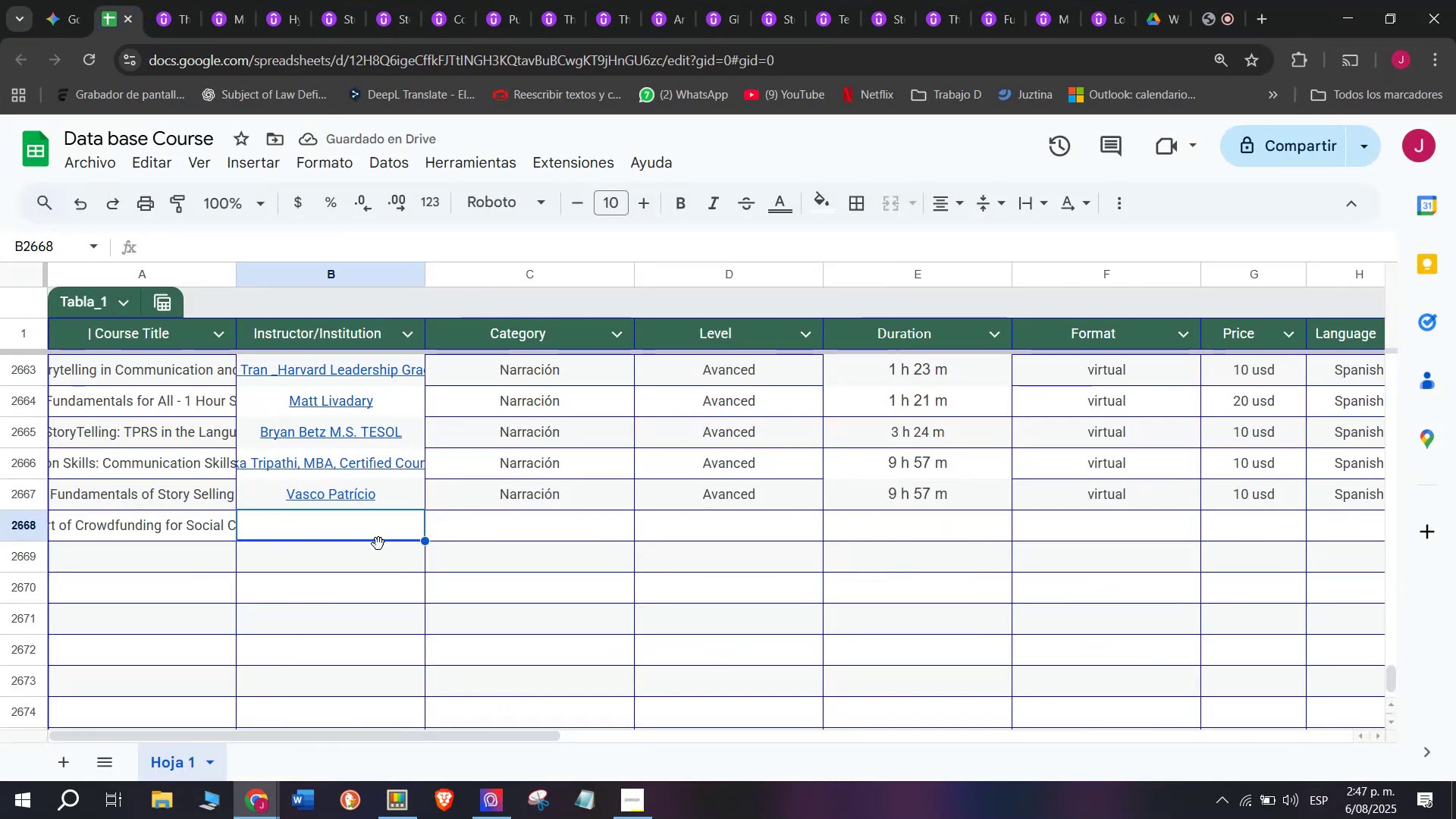 
key(Control+V)
 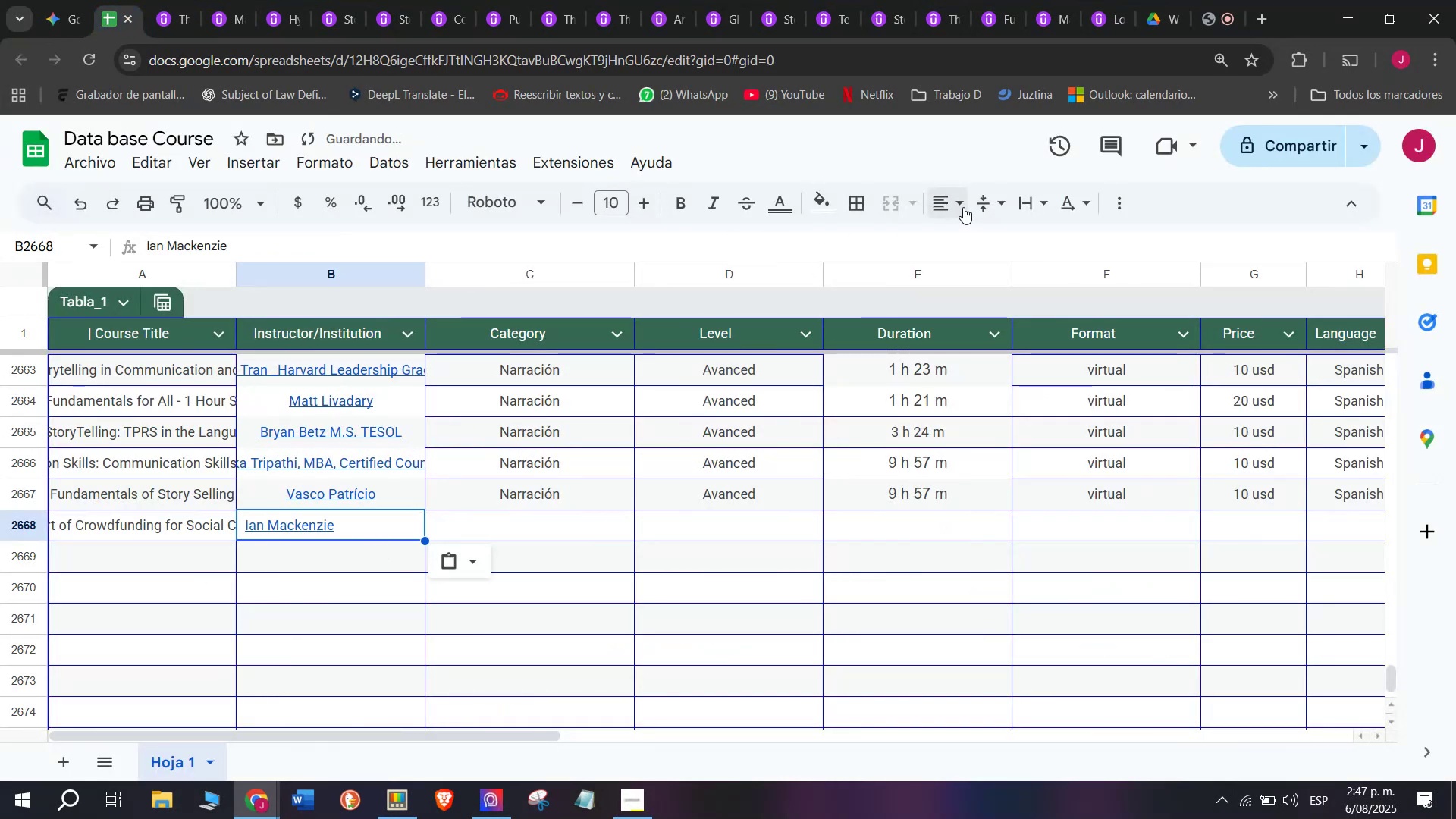 
double_click([979, 237])
 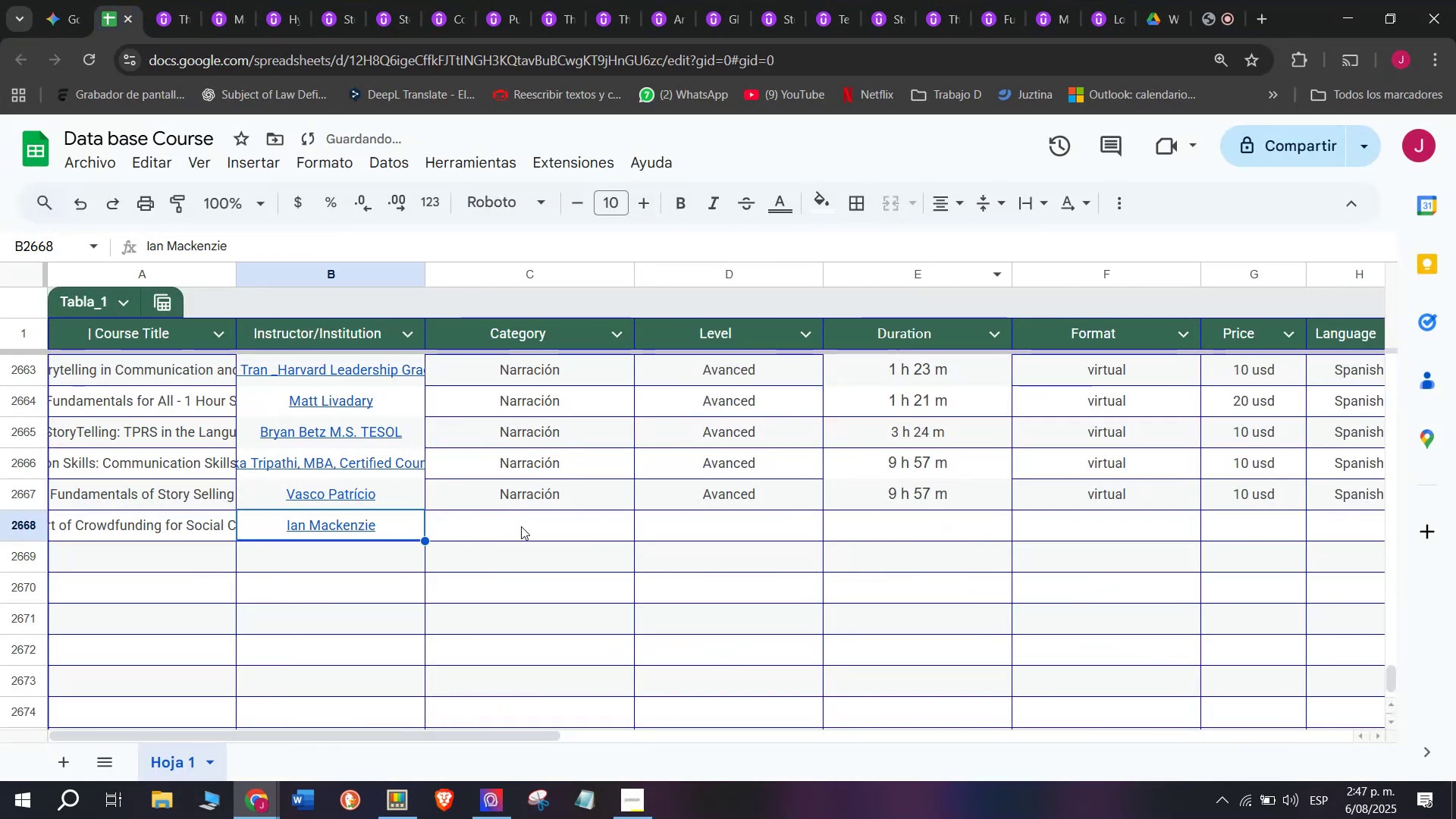 
left_click([564, 485])
 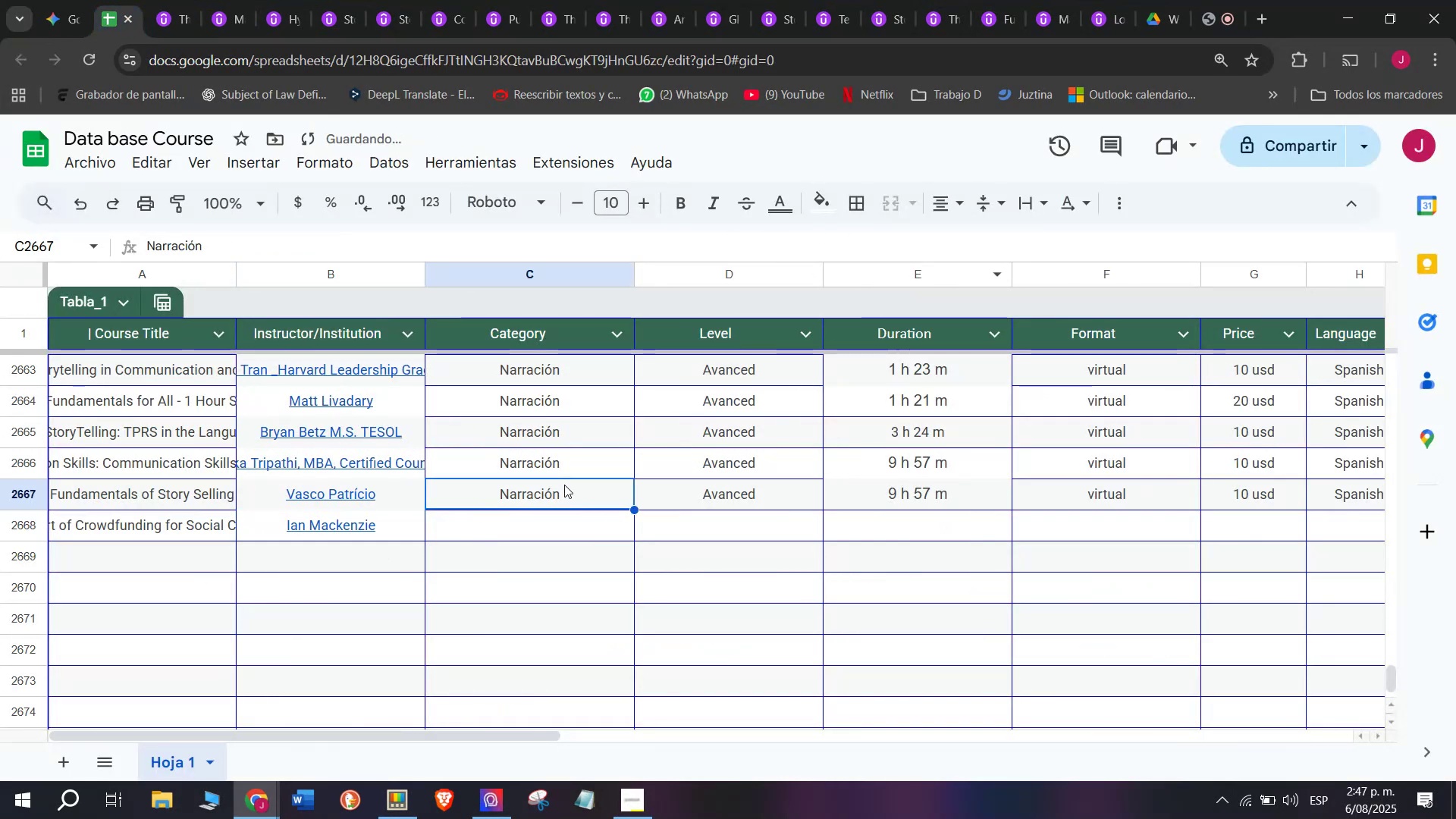 
key(Break)
 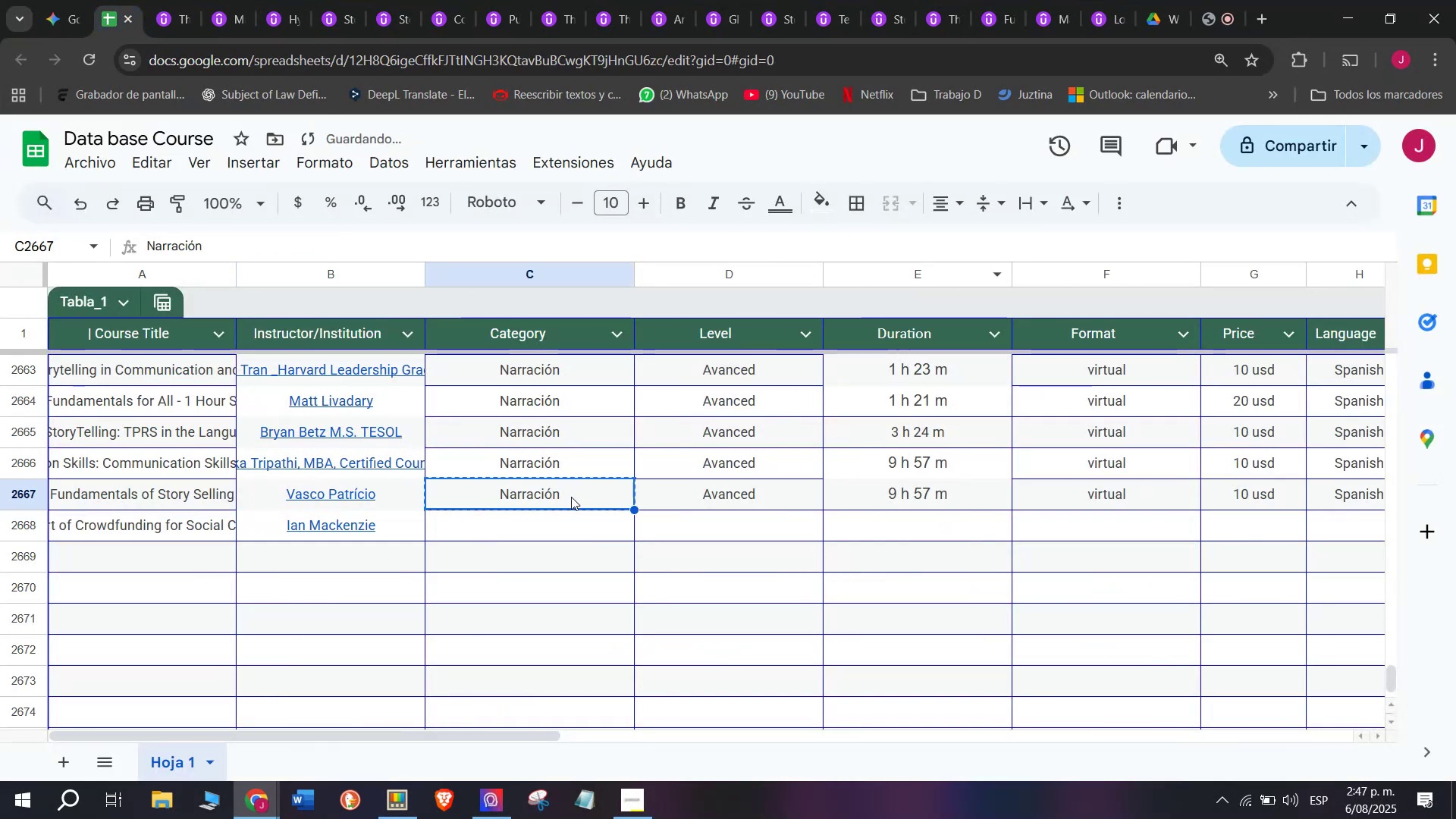 
key(Control+ControlLeft)
 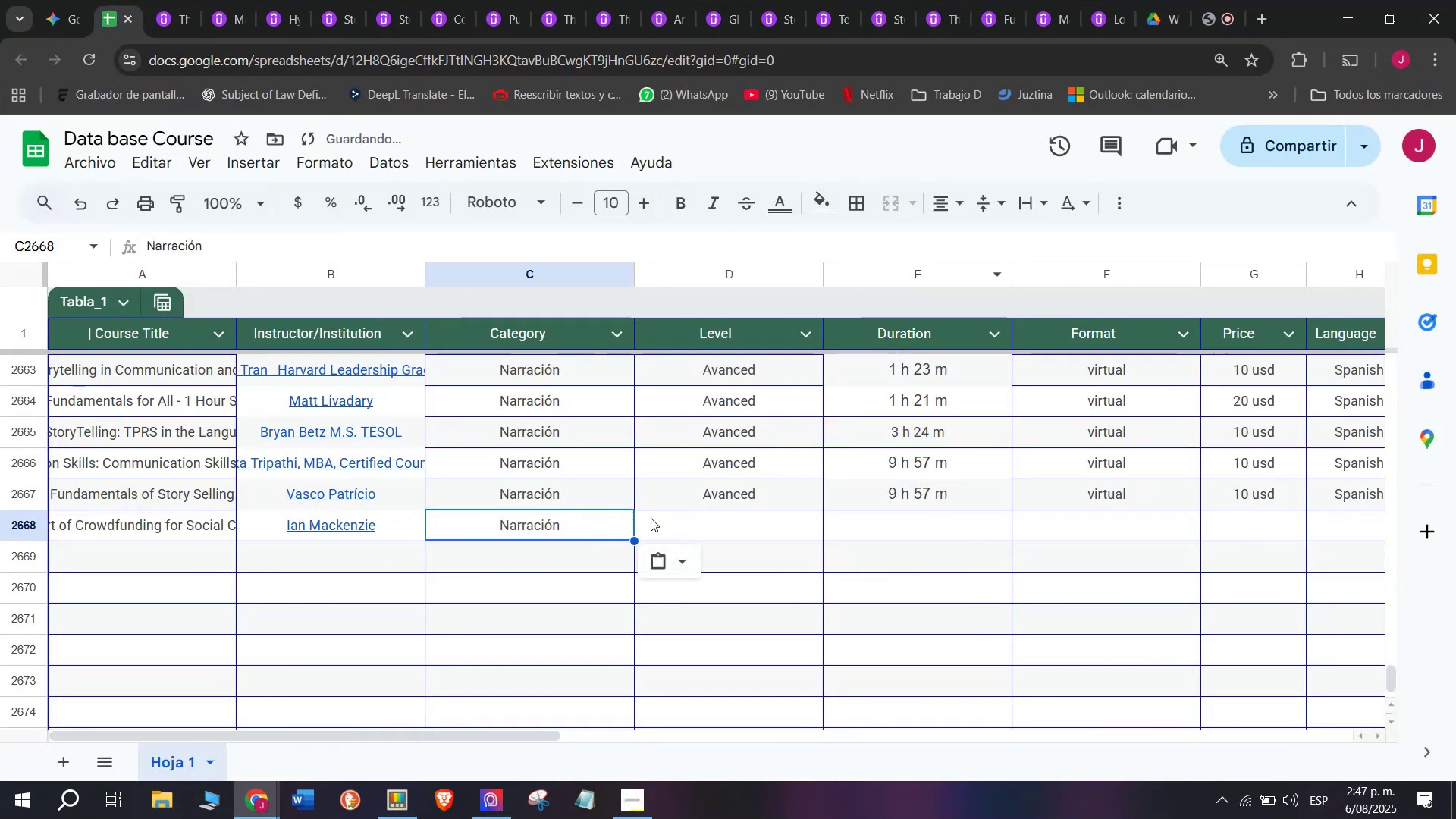 
key(Control+C)
 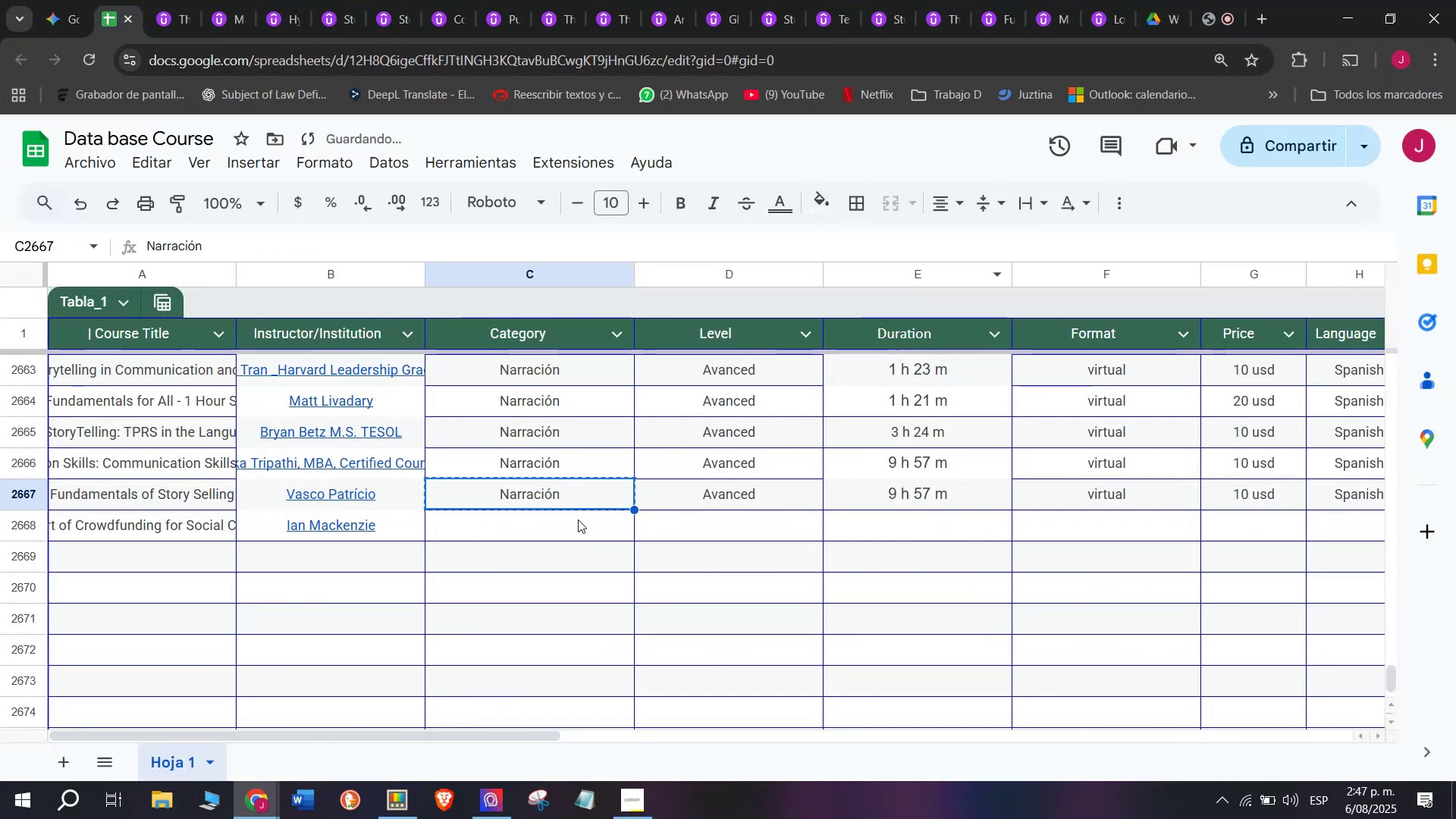 
double_click([578, 519])
 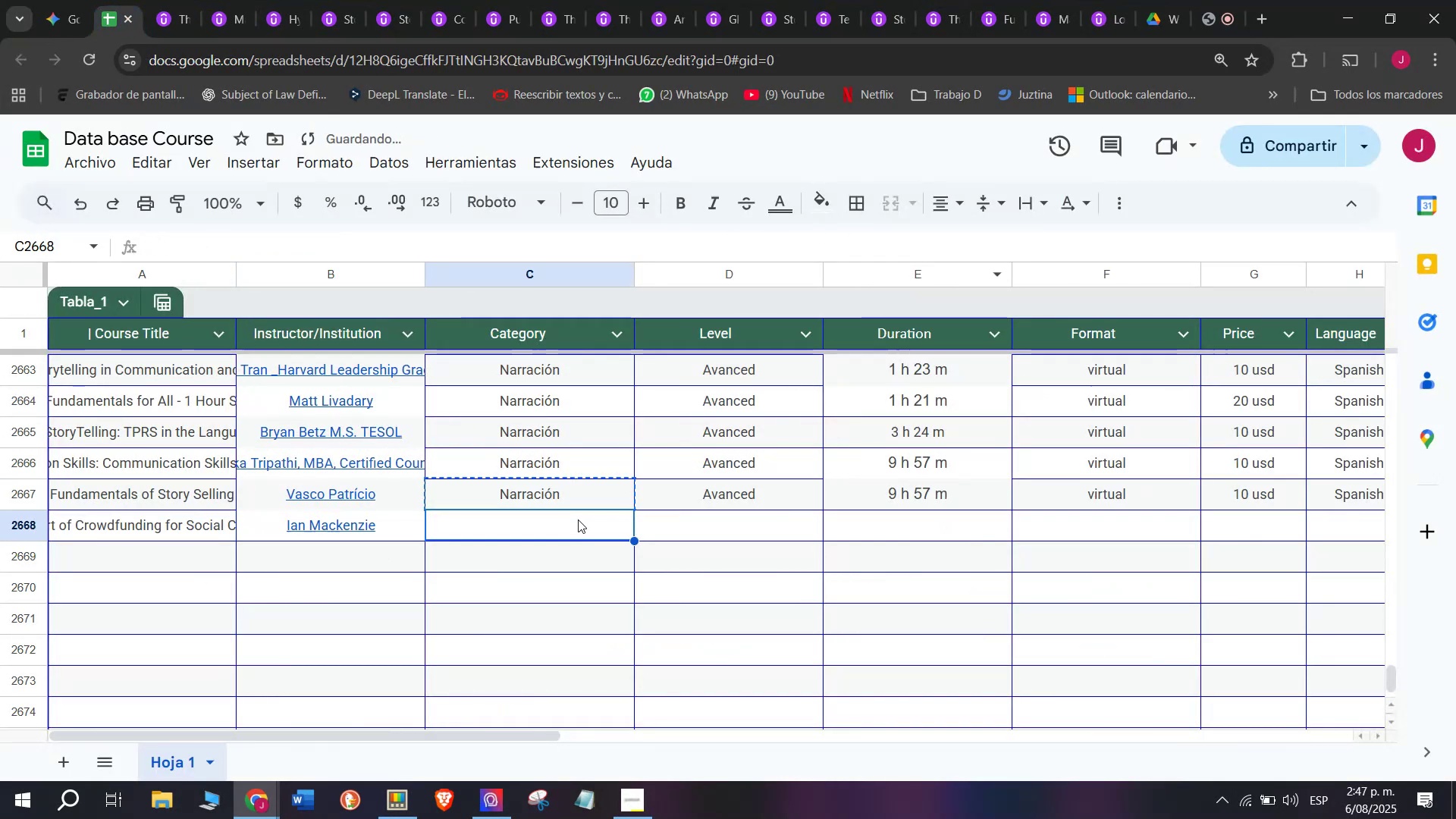 
key(Z)
 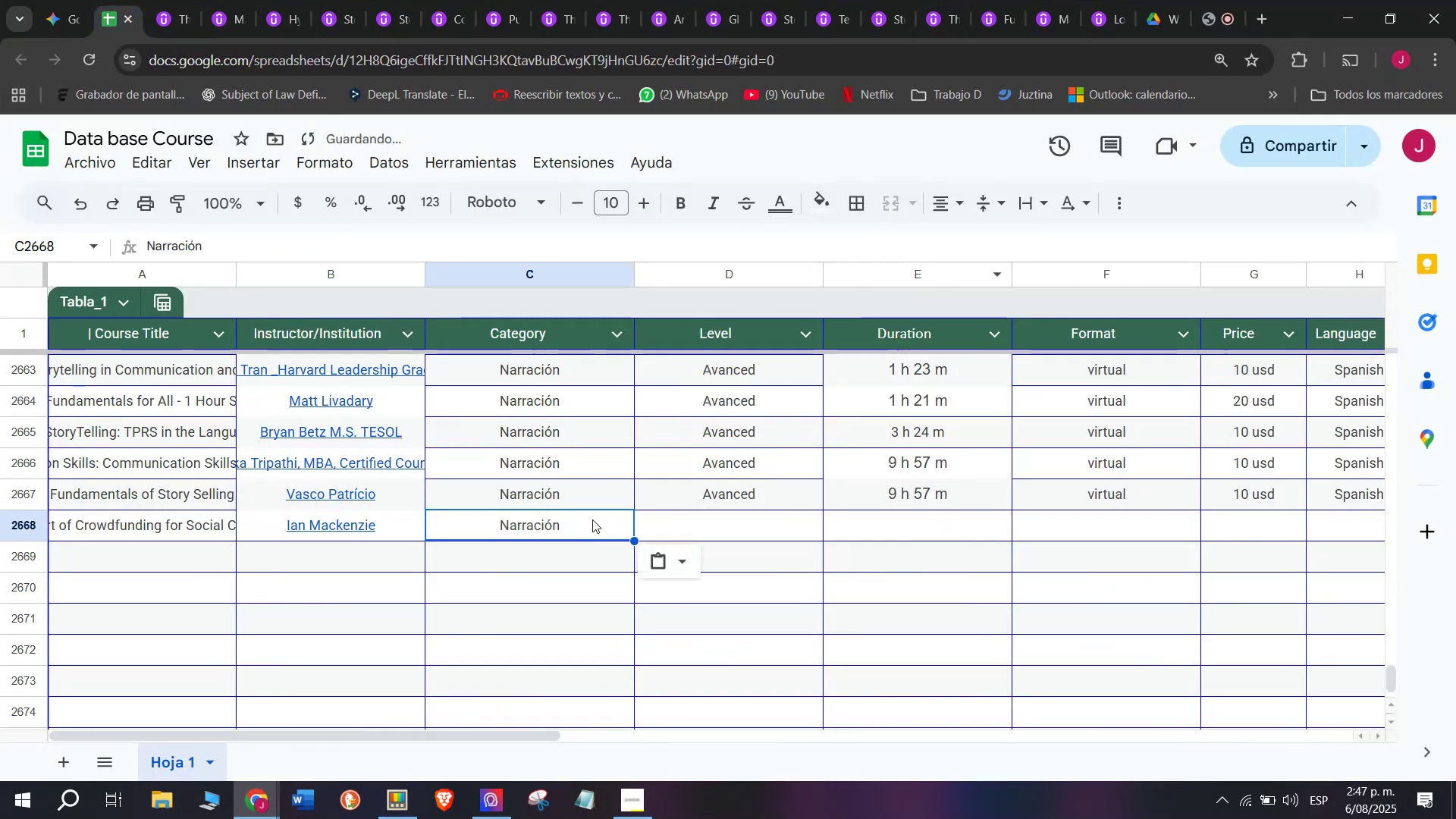 
key(Control+ControlLeft)
 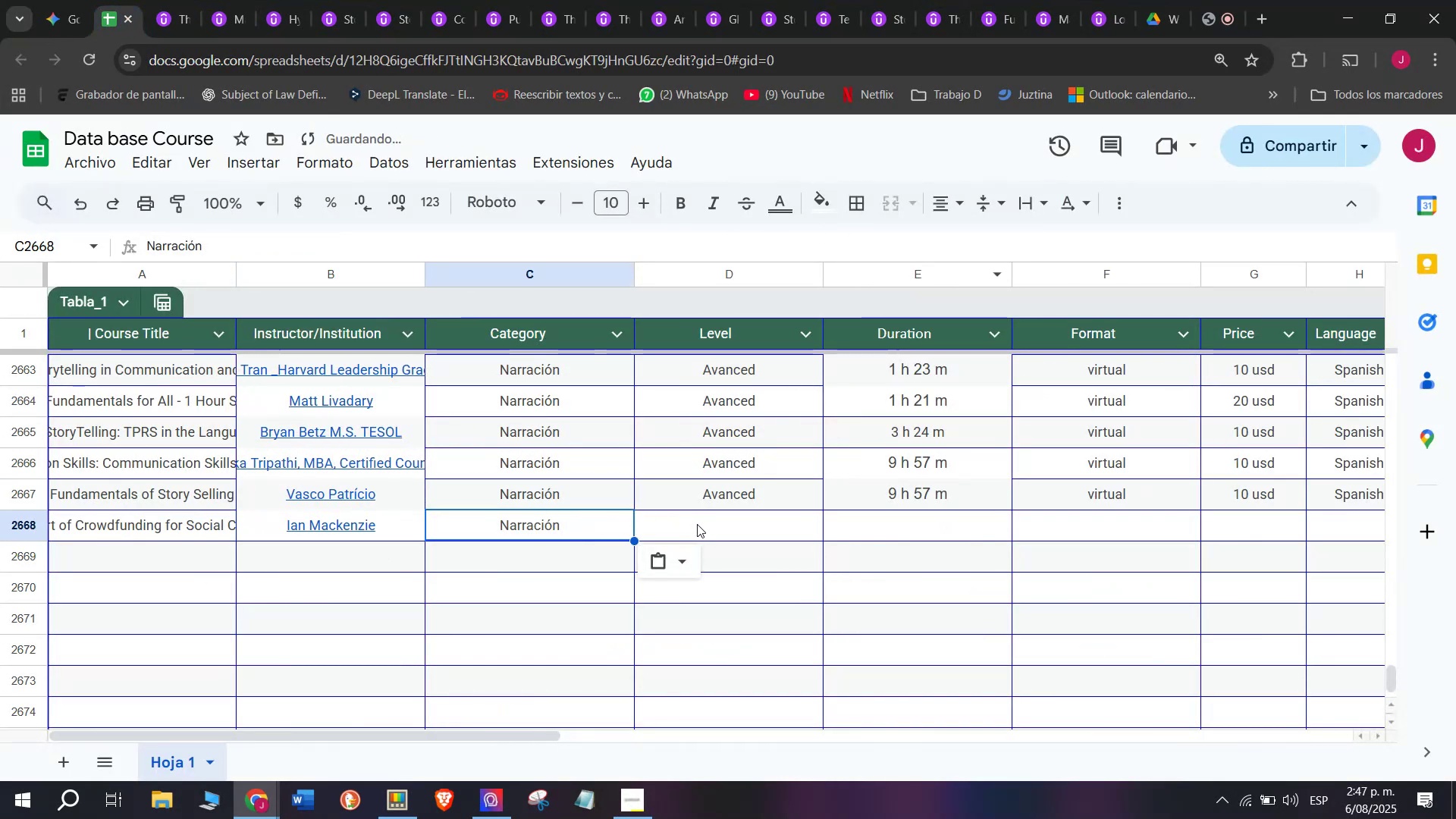 
key(Control+V)
 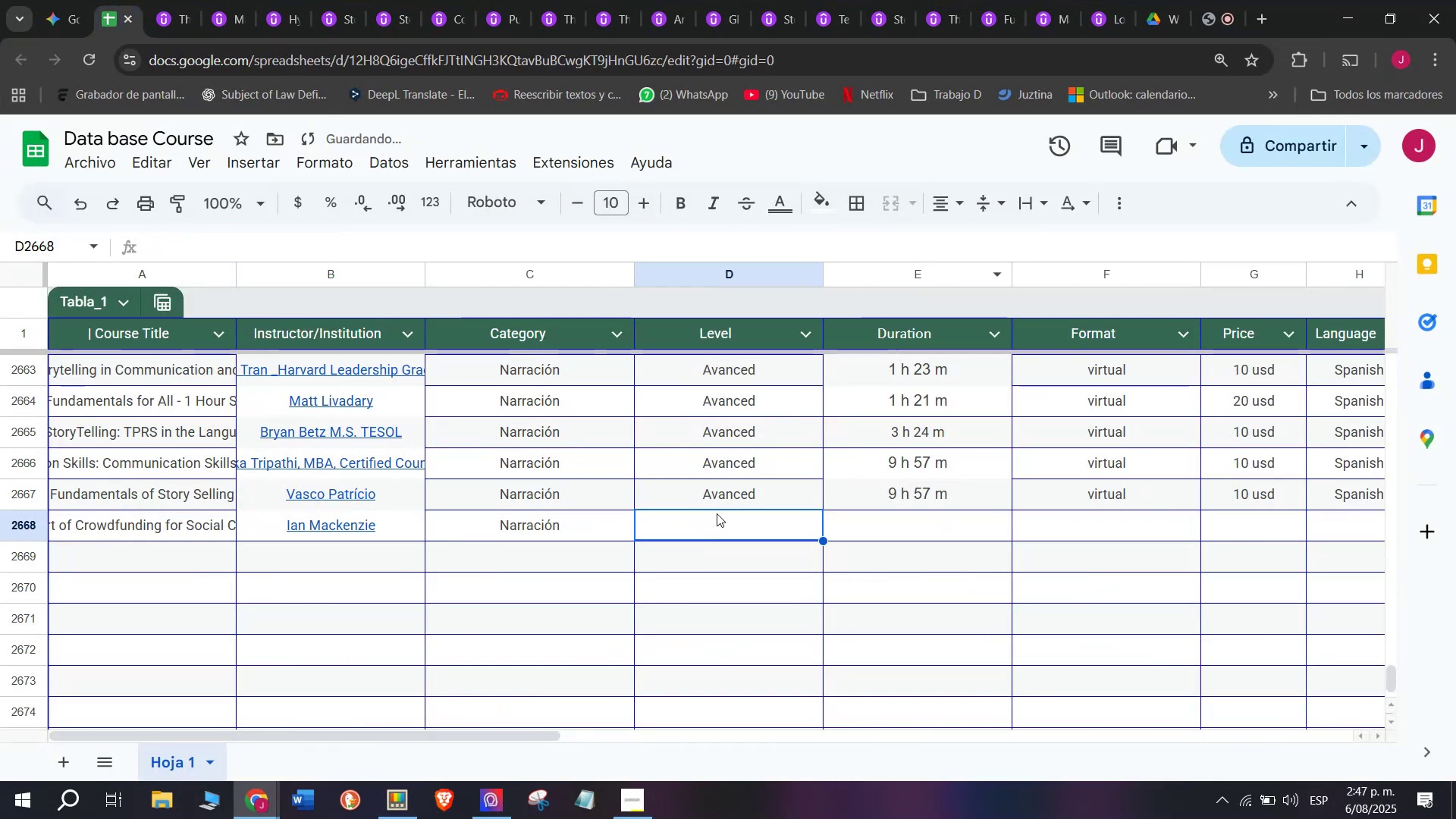 
double_click([730, 500])
 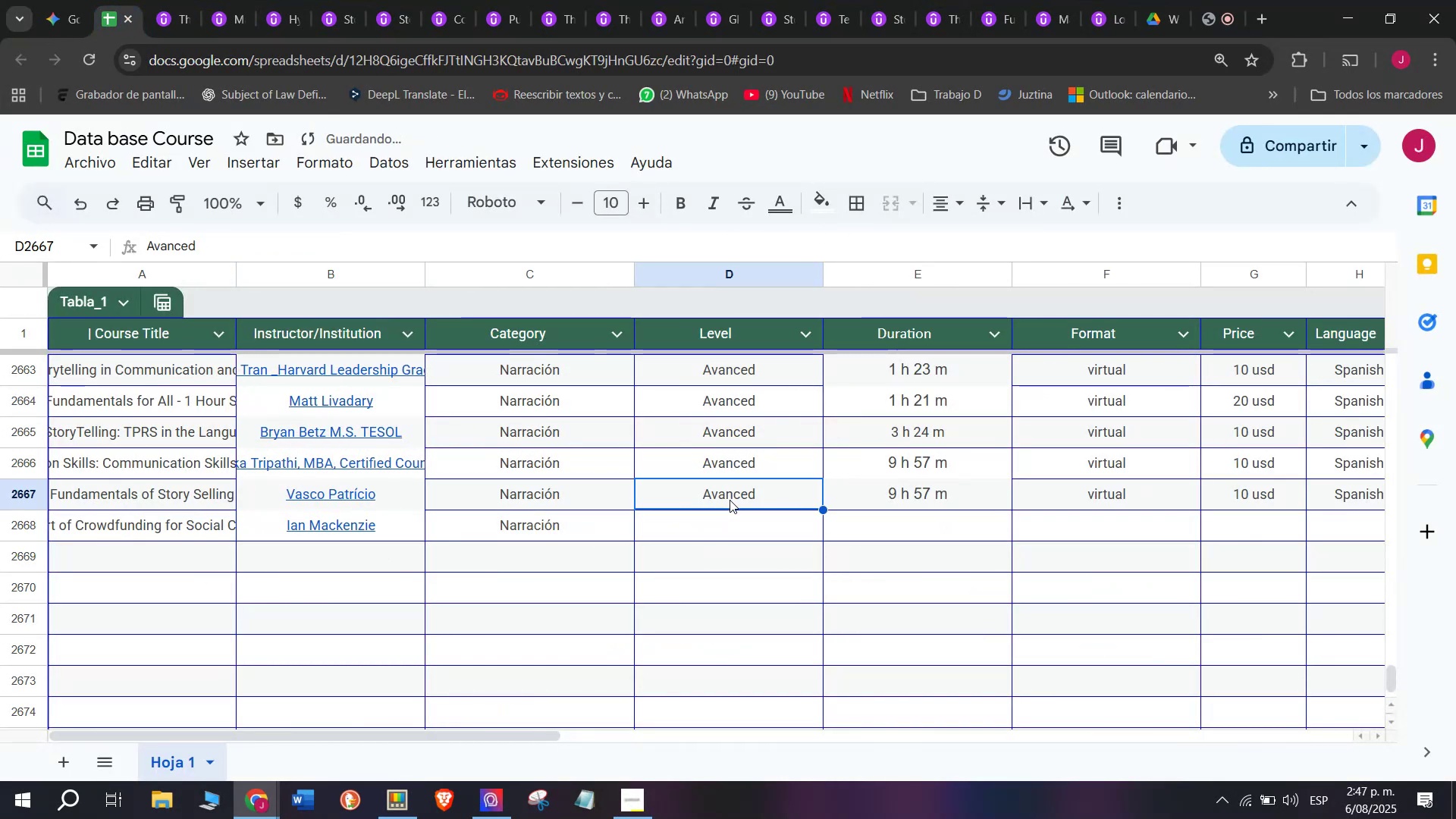 
key(Break)
 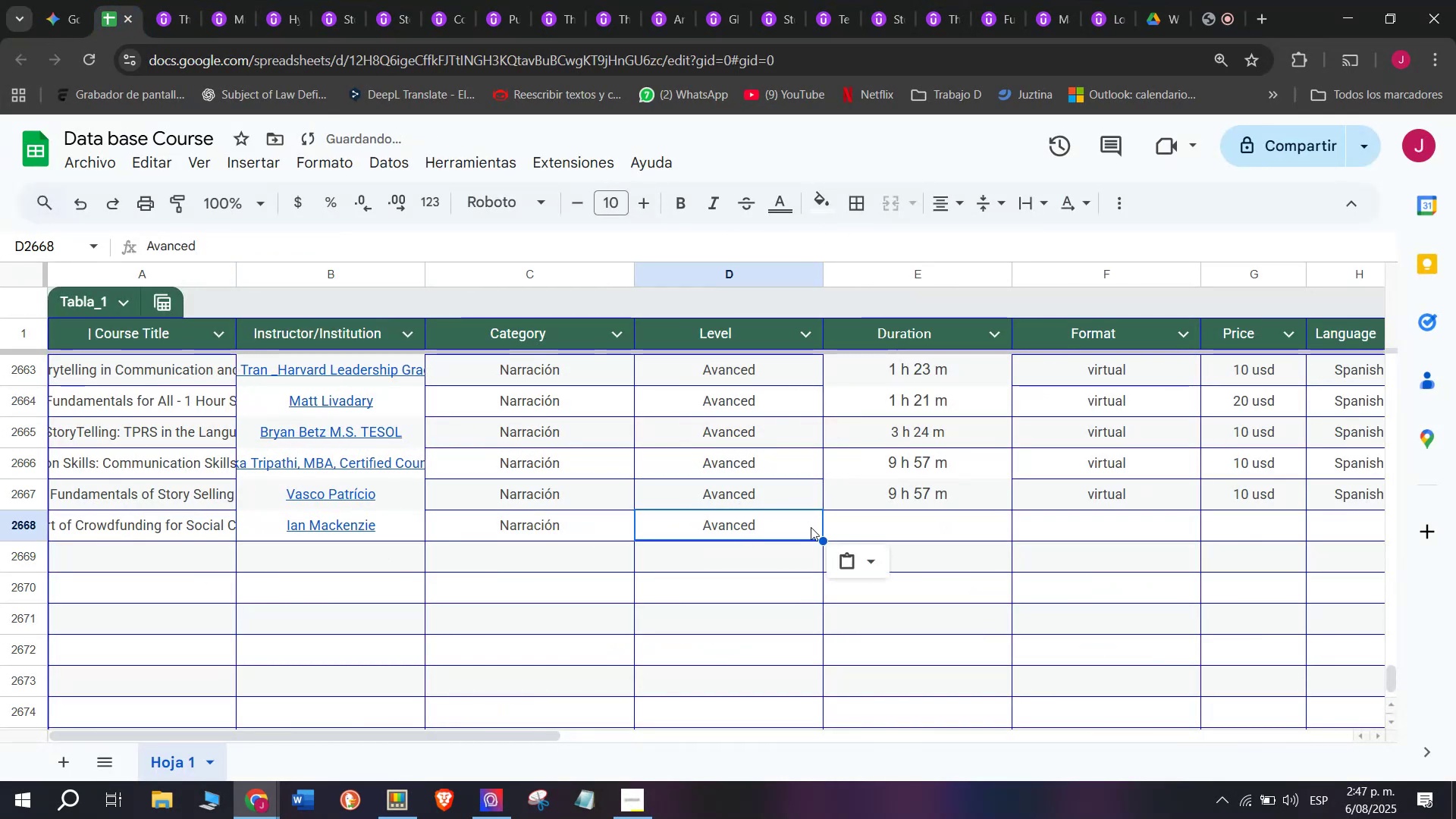 
key(Control+ControlLeft)
 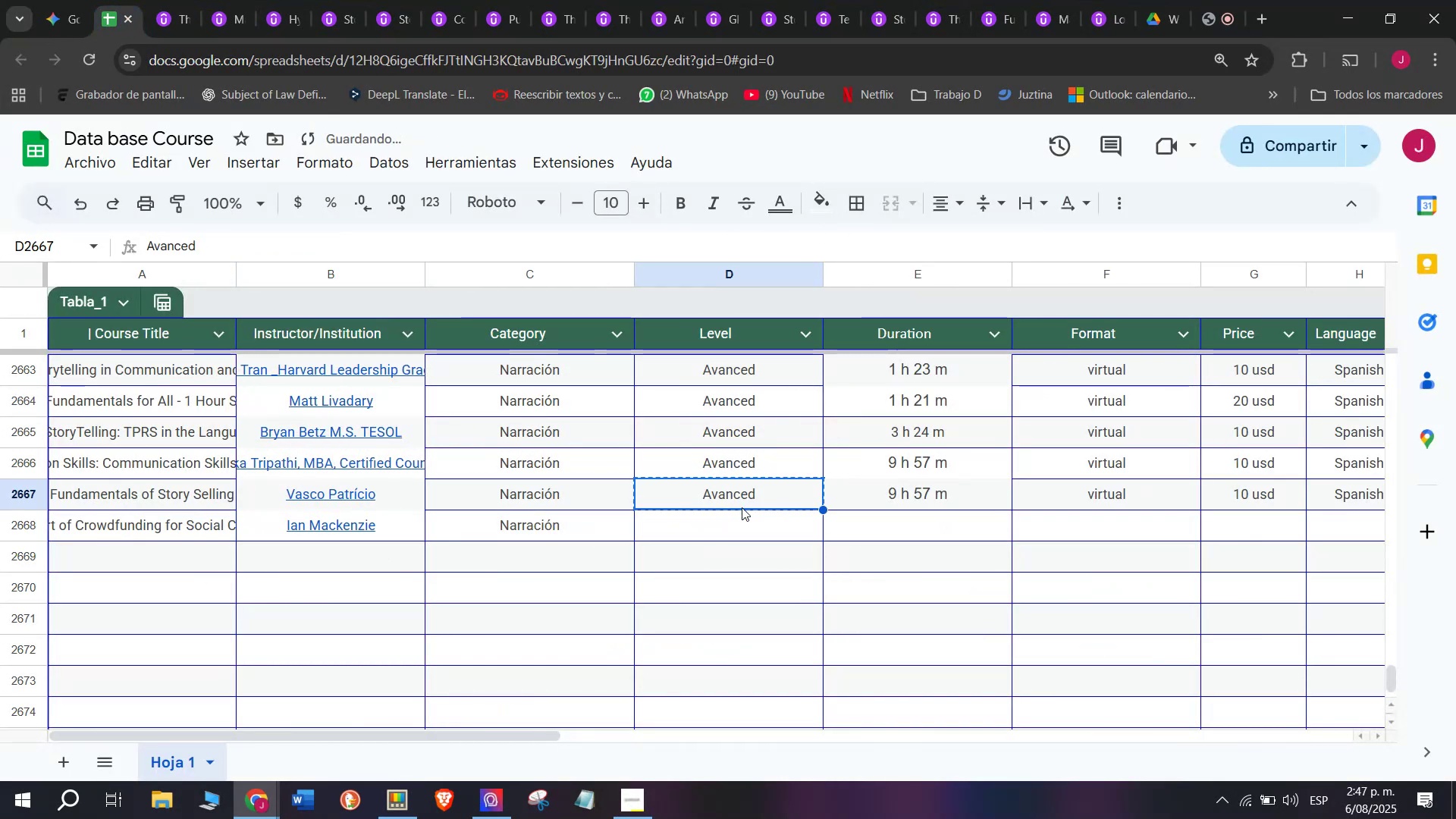 
key(Control+C)
 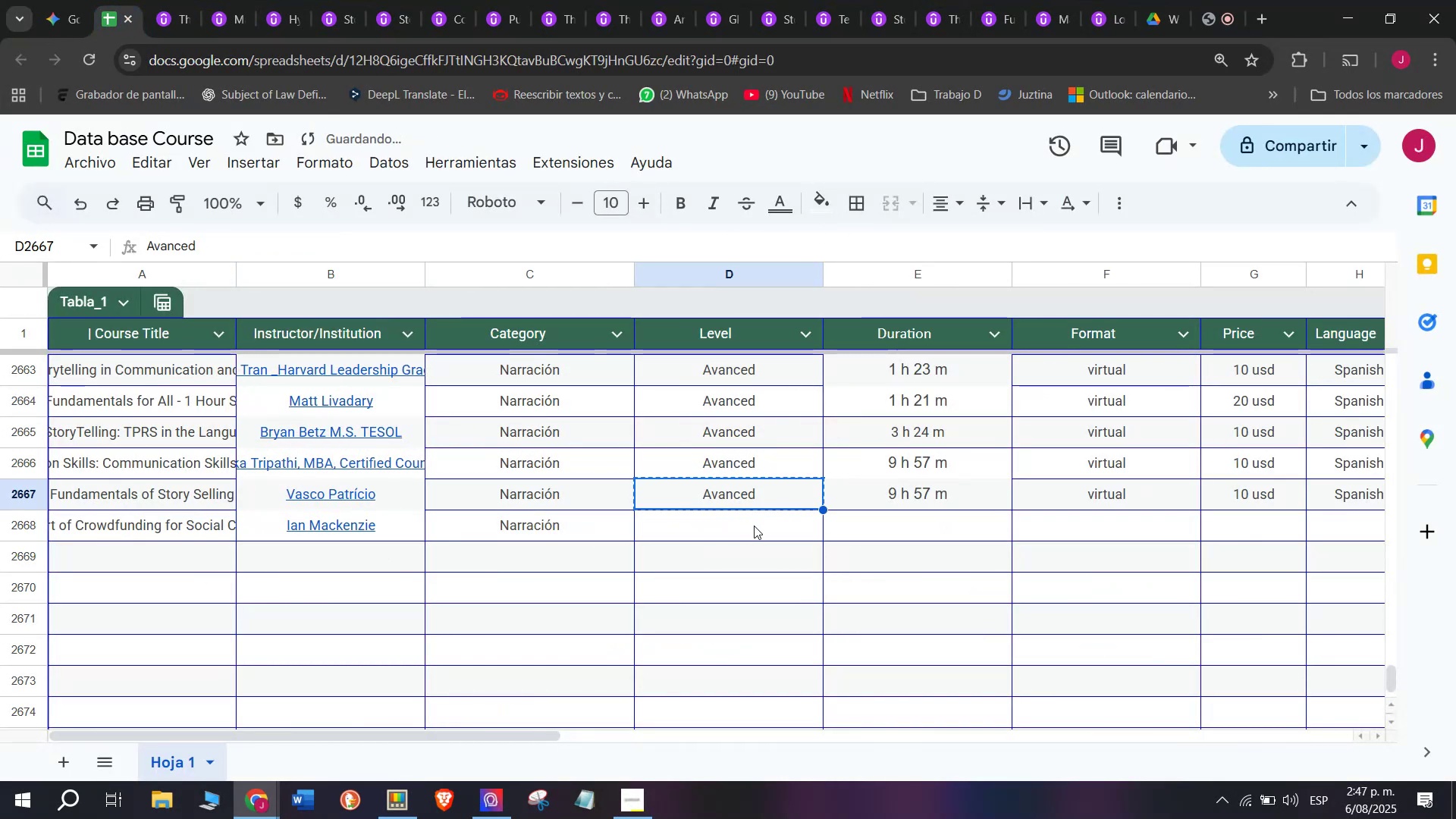 
triple_click([755, 526])
 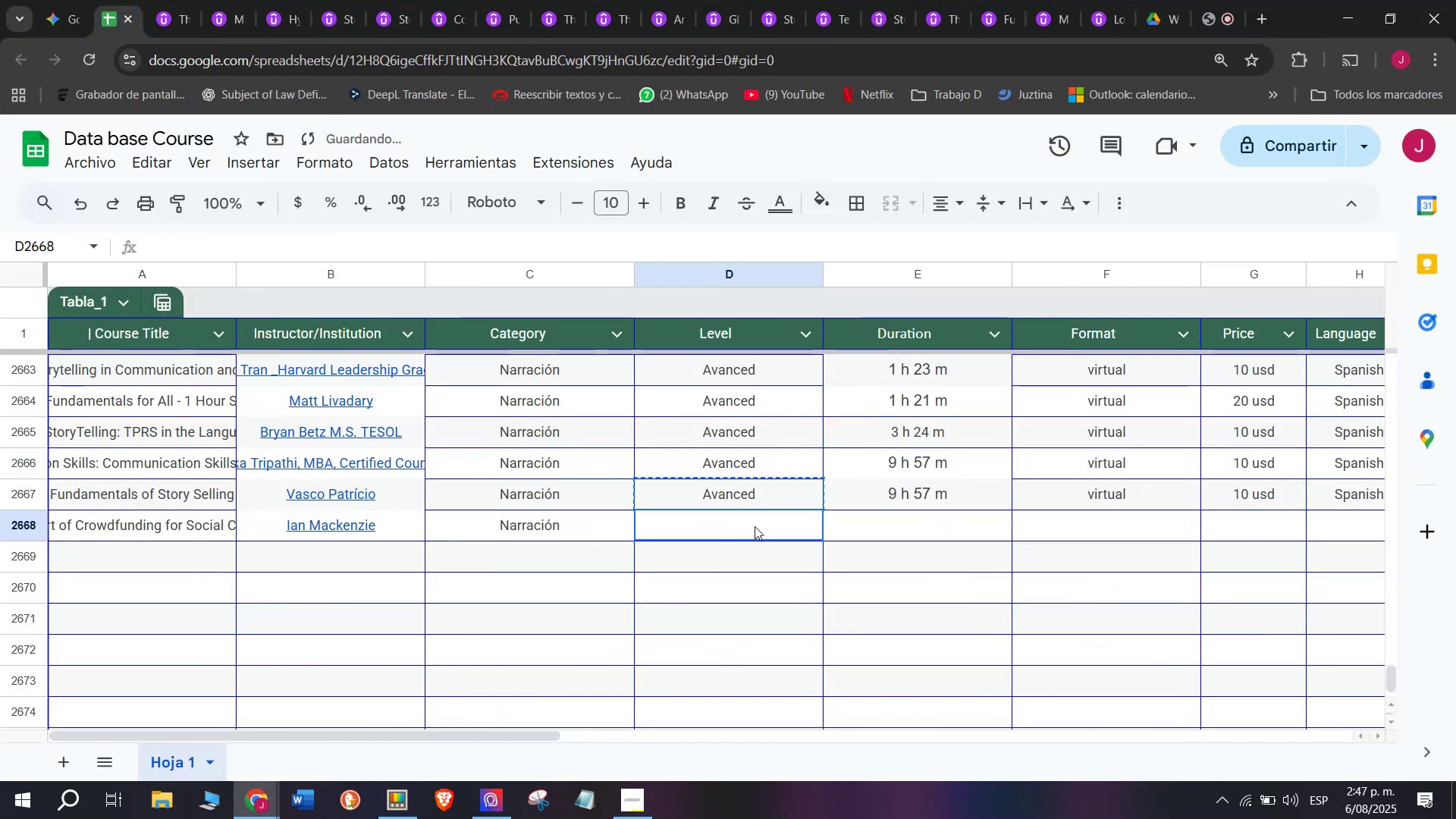 
key(Z)
 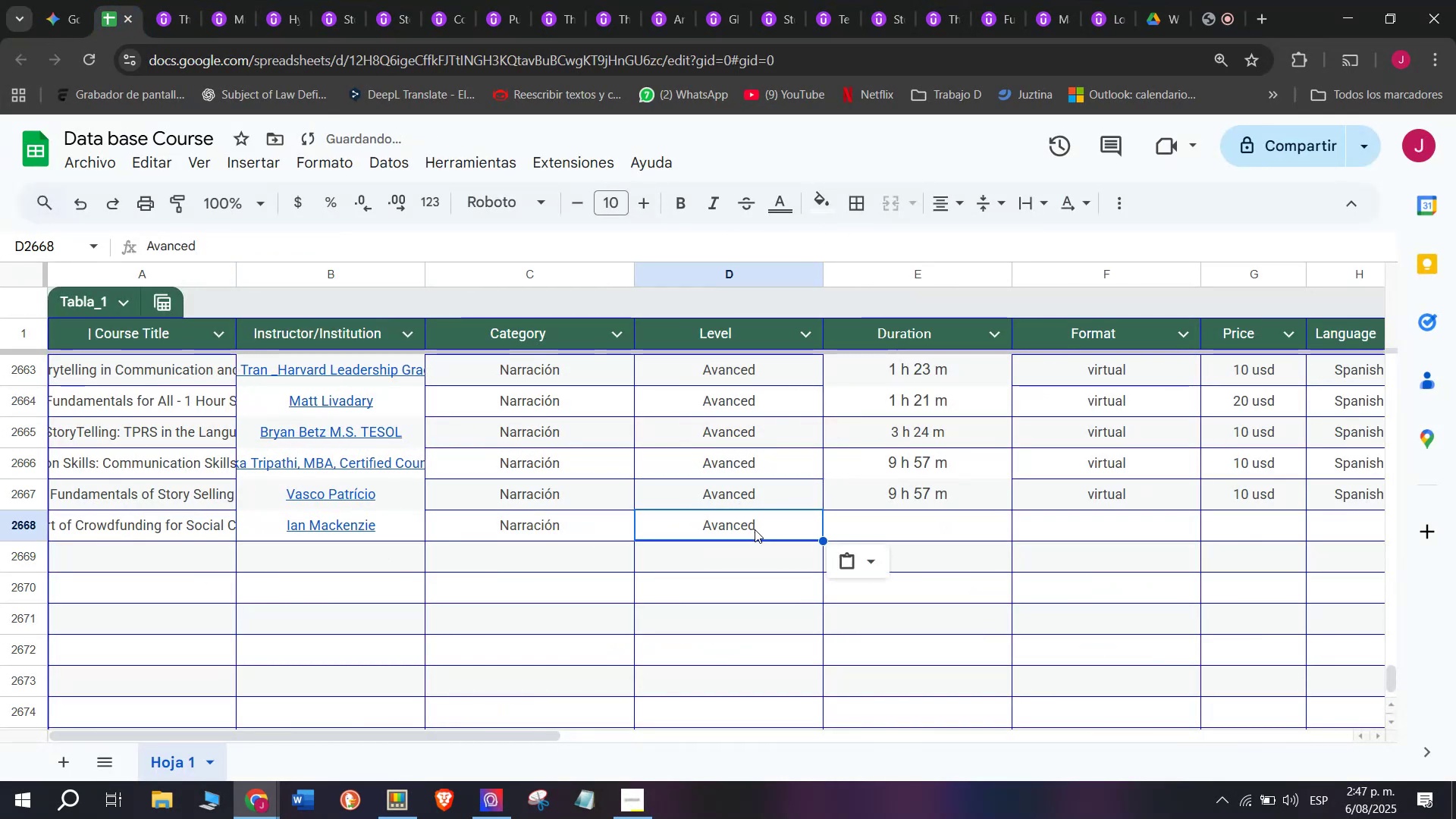 
key(Control+ControlLeft)
 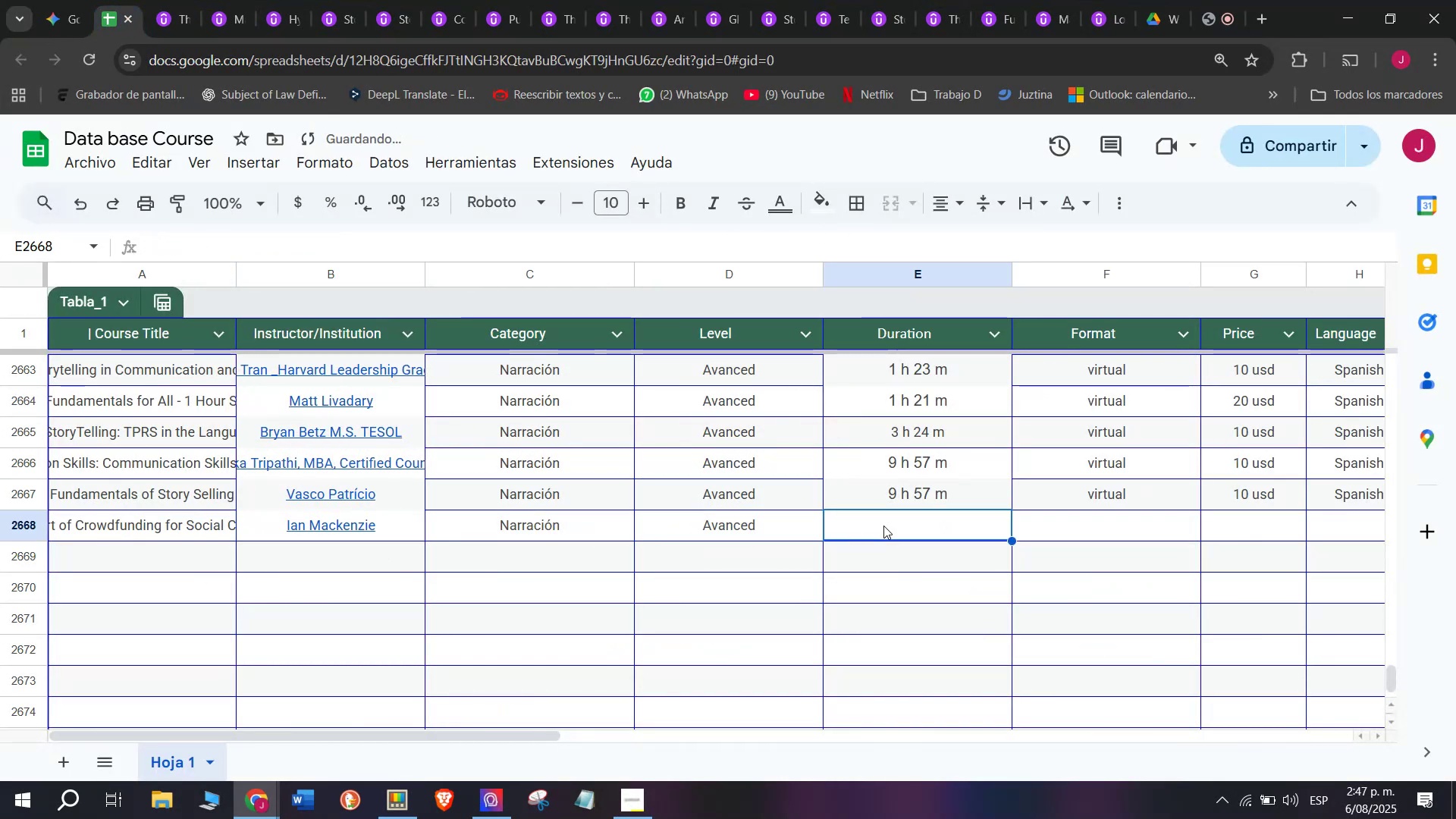 
key(Control+V)
 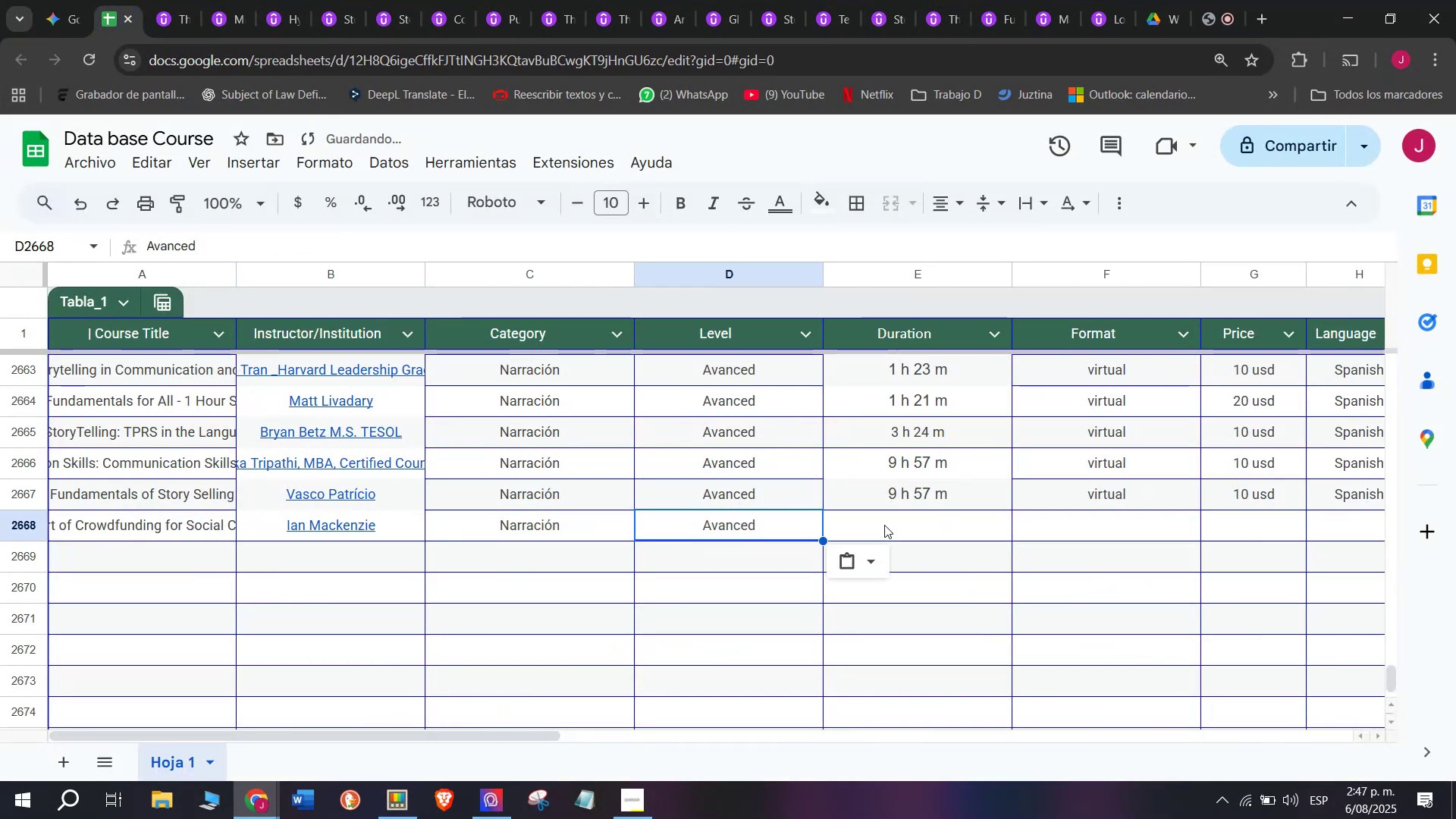 
triple_click([884, 525])
 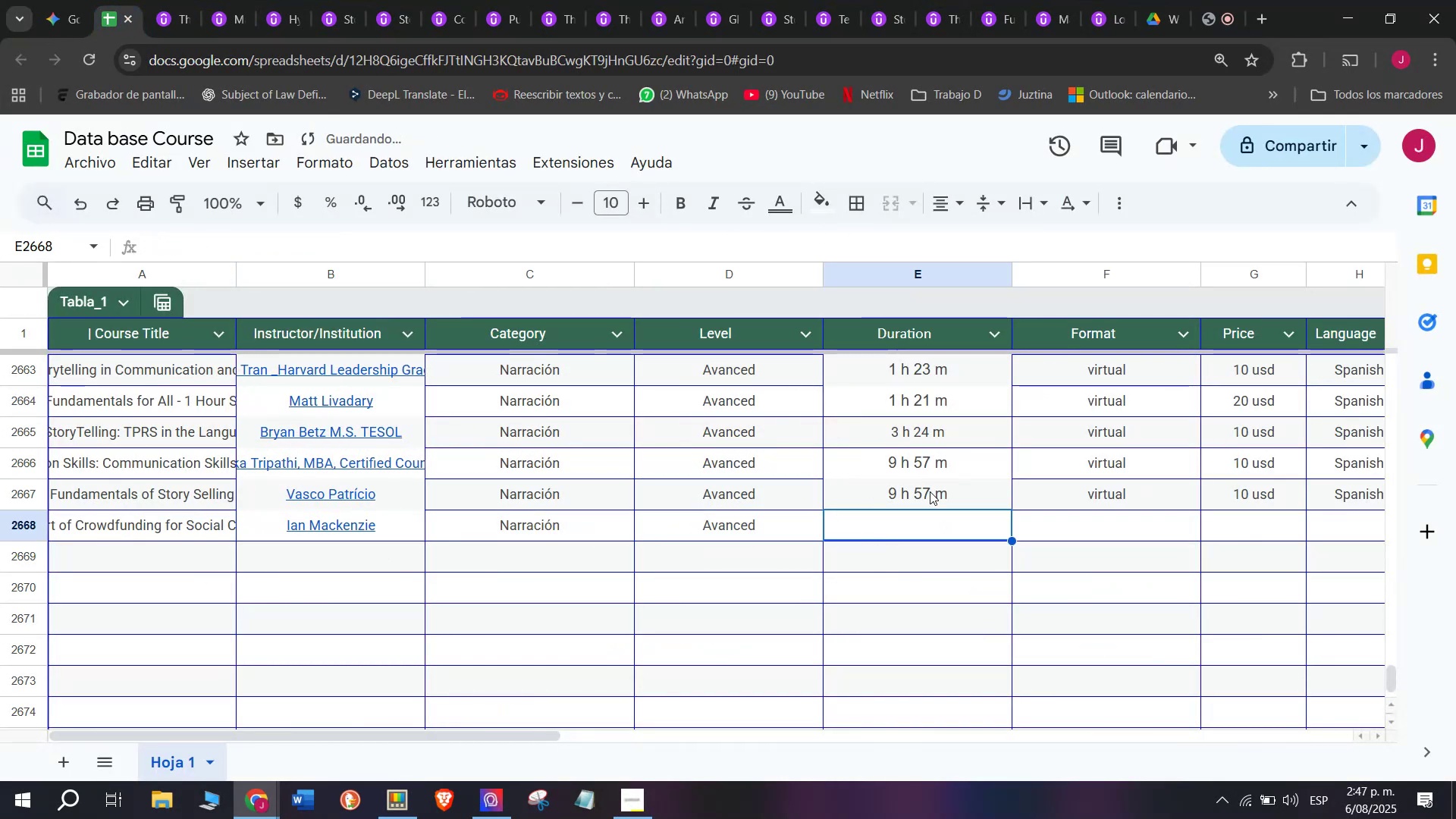 
left_click([930, 491])
 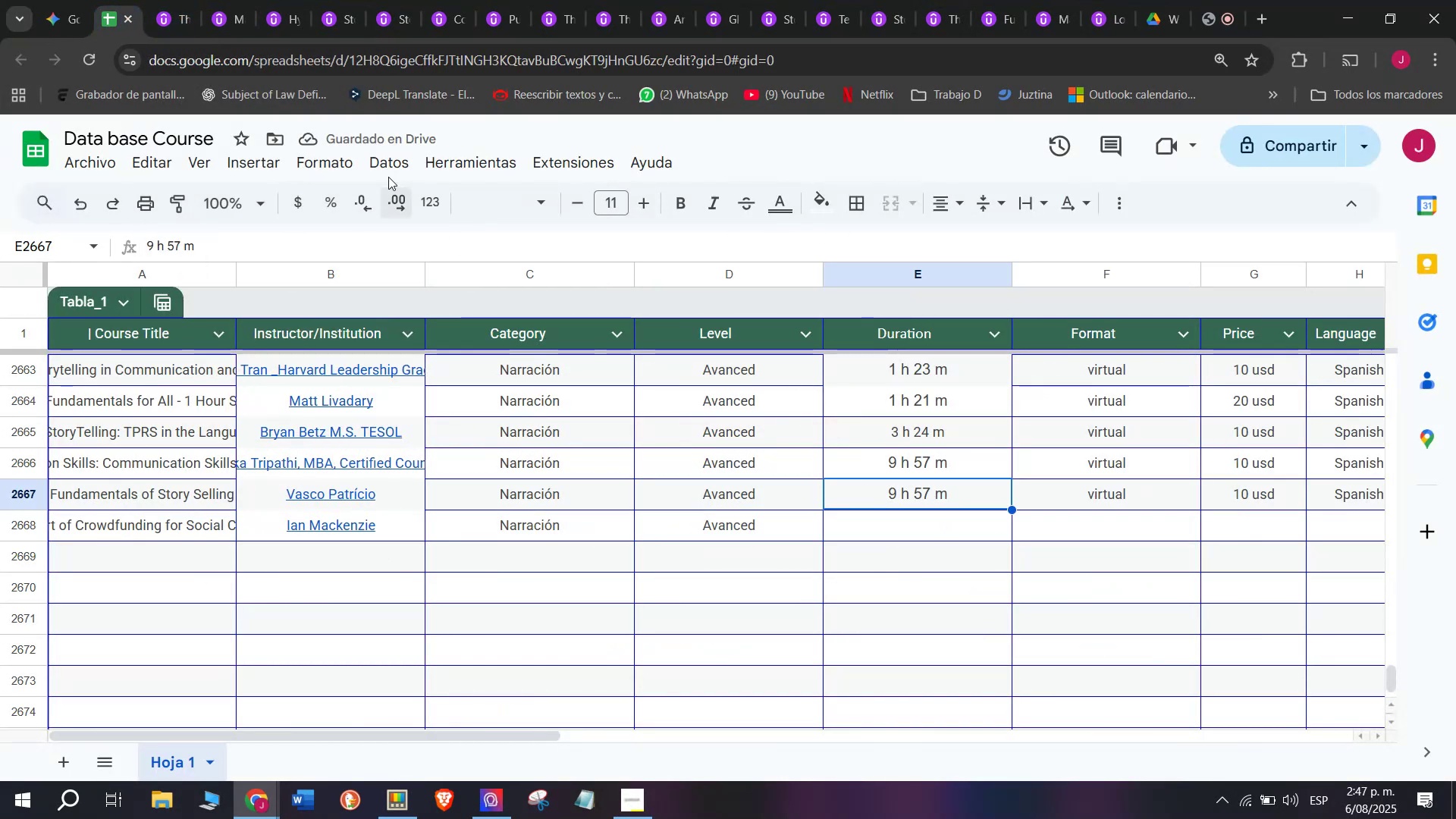 
left_click([171, 0])
 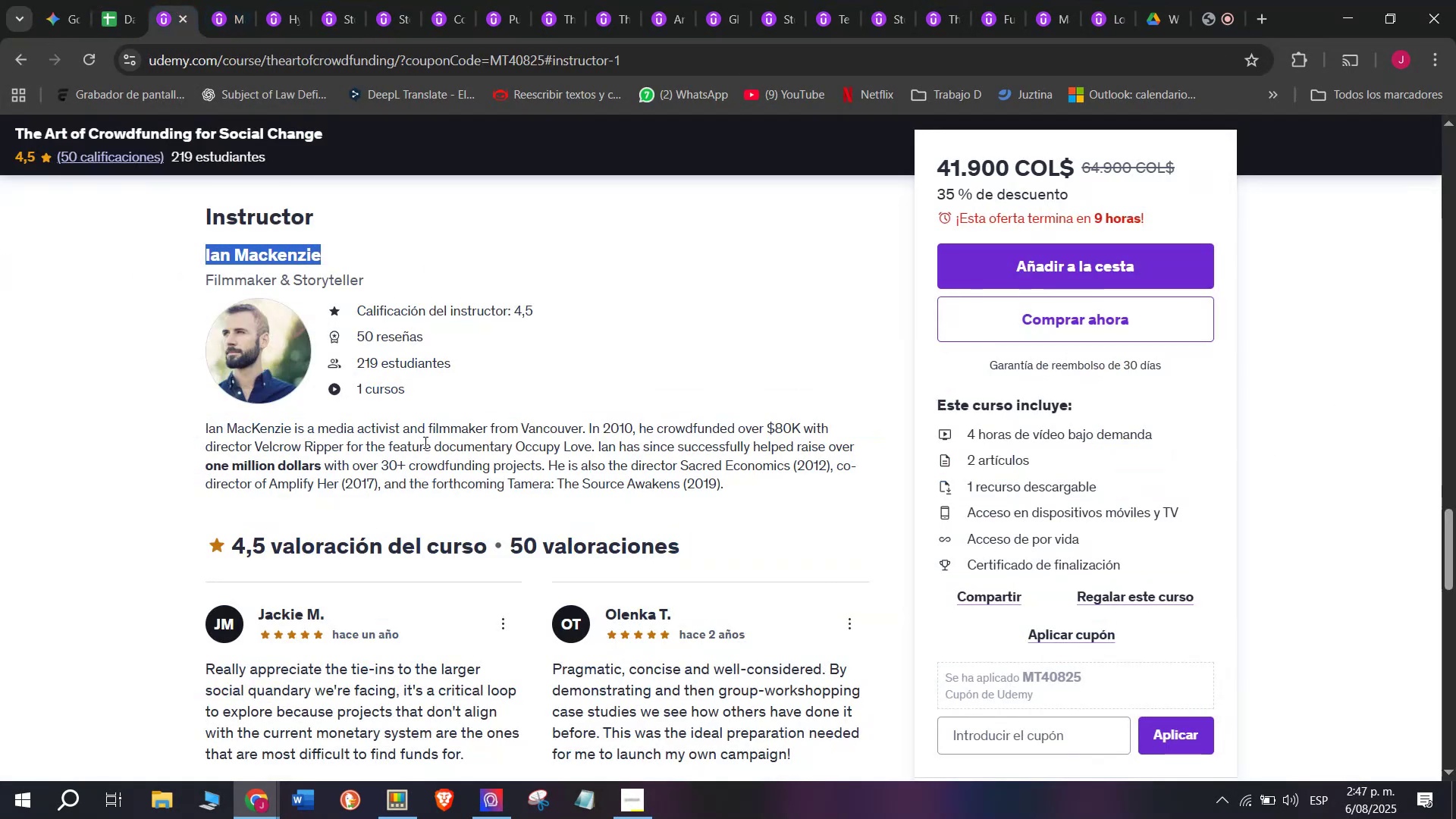 
scroll: coordinate [410, 541], scroll_direction: up, amount: 9.0
 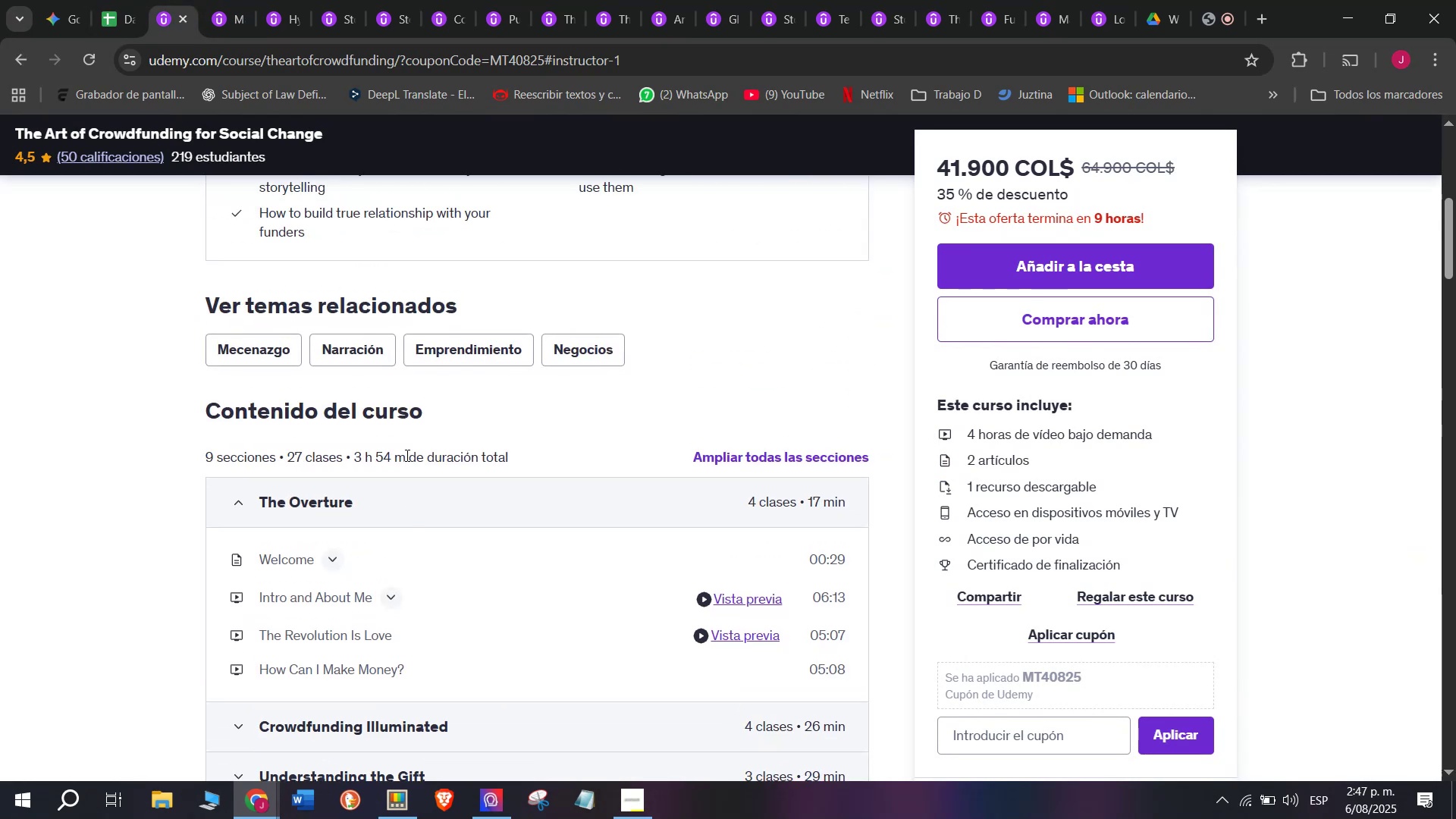 
left_click_drag(start_coordinate=[405, 453], to_coordinate=[356, 444])
 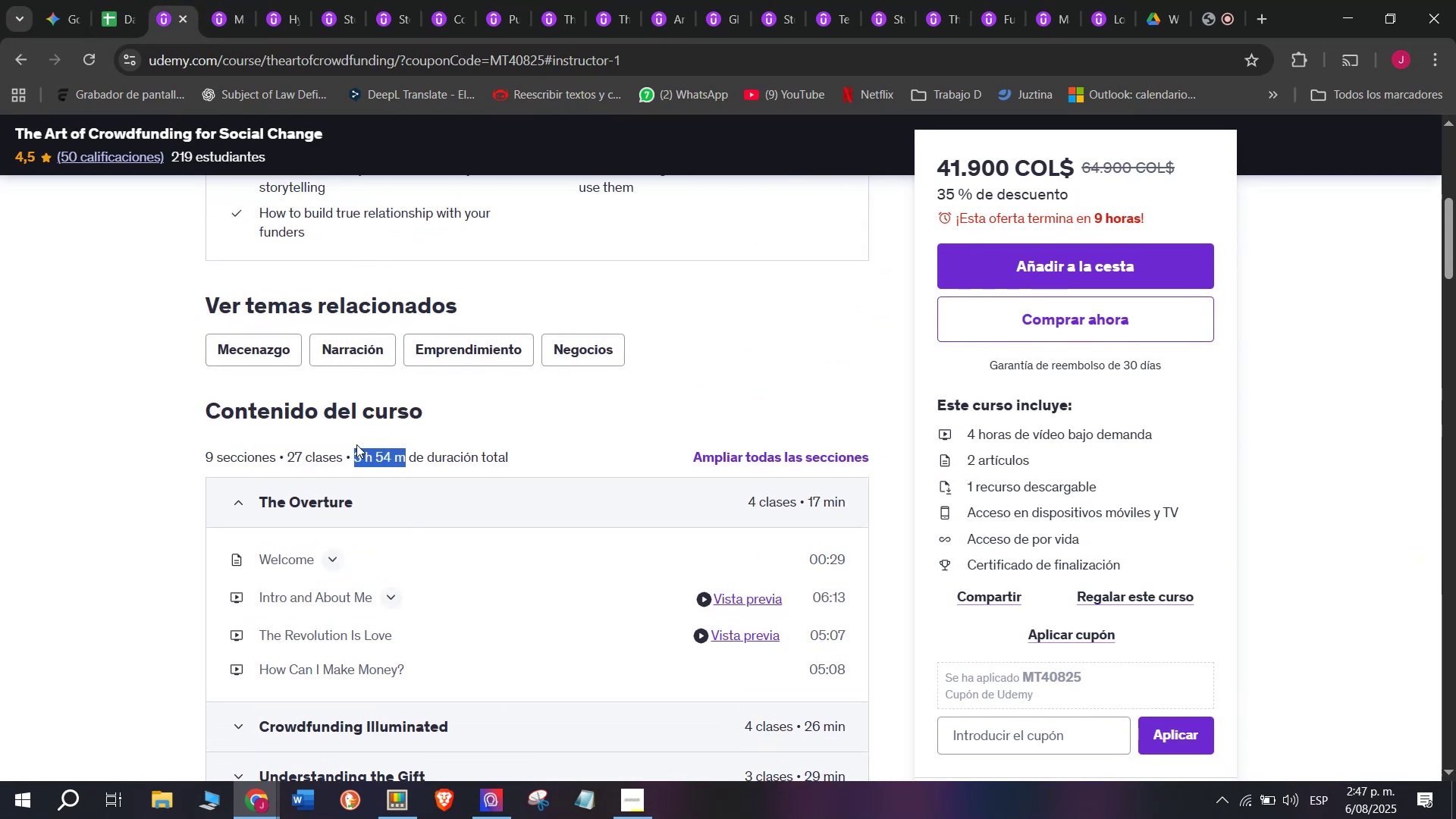 
key(Control+ControlLeft)
 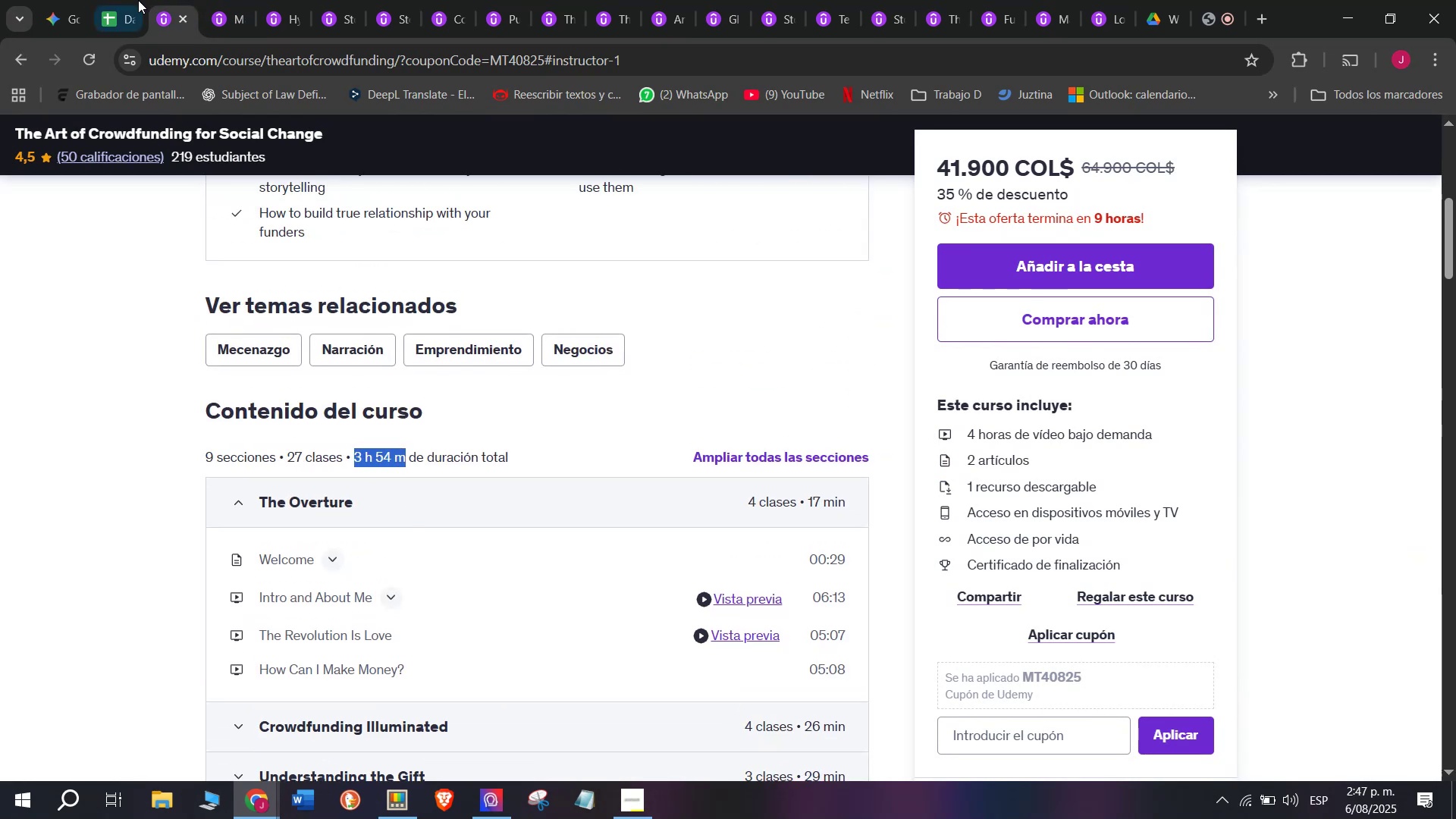 
key(Break)
 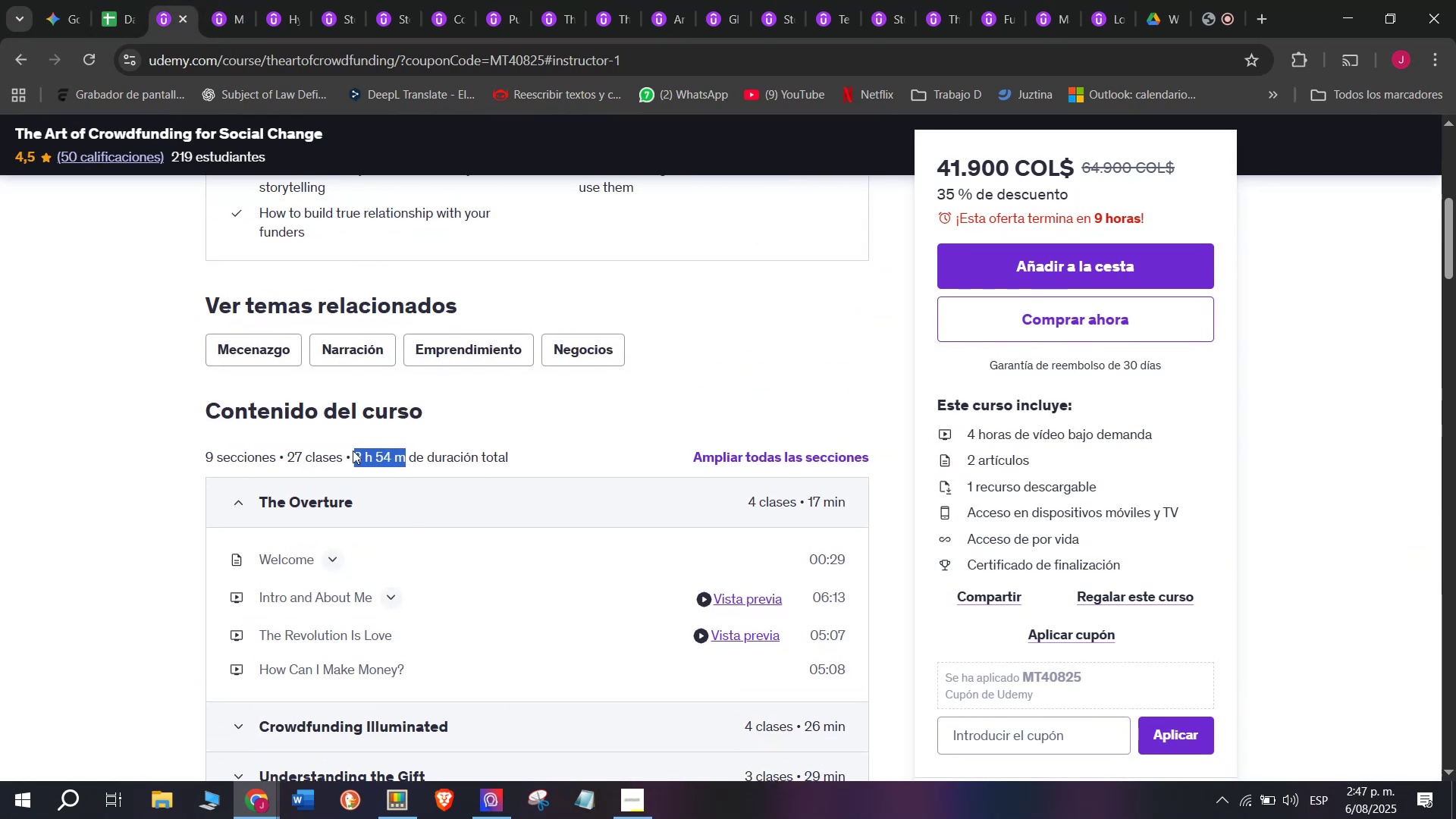 
key(Control+C)
 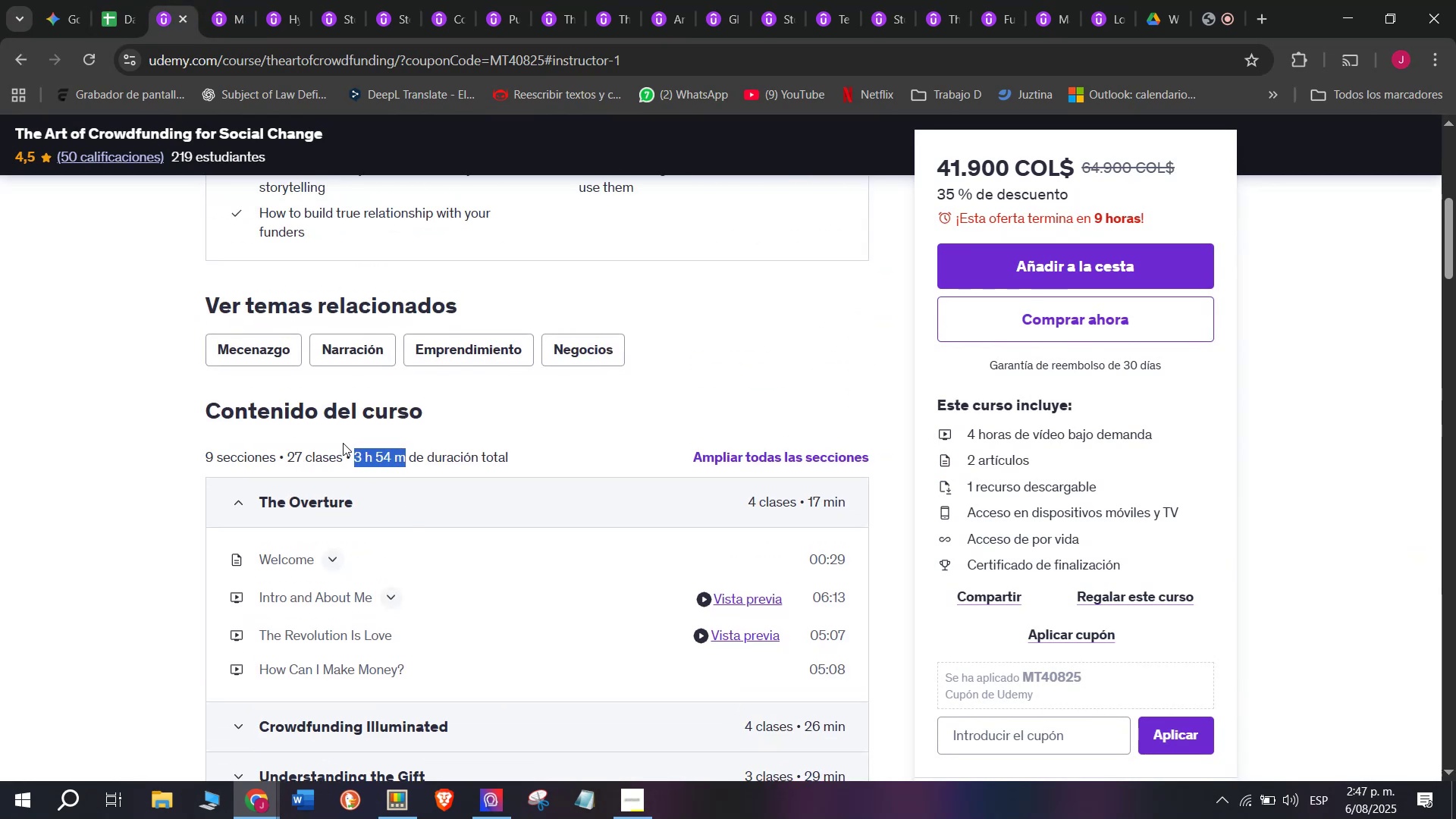 
key(Control+ControlLeft)
 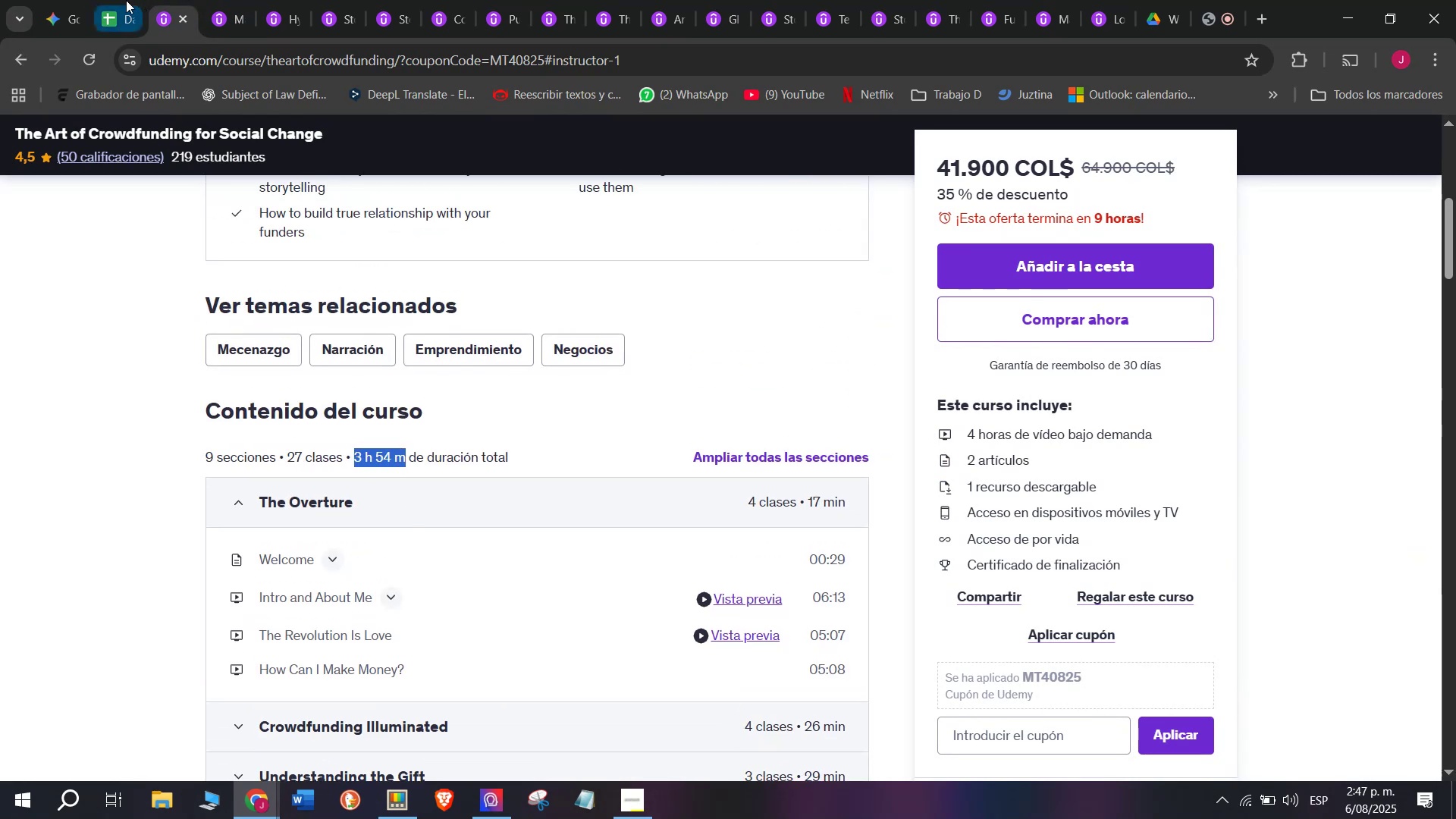 
key(Break)
 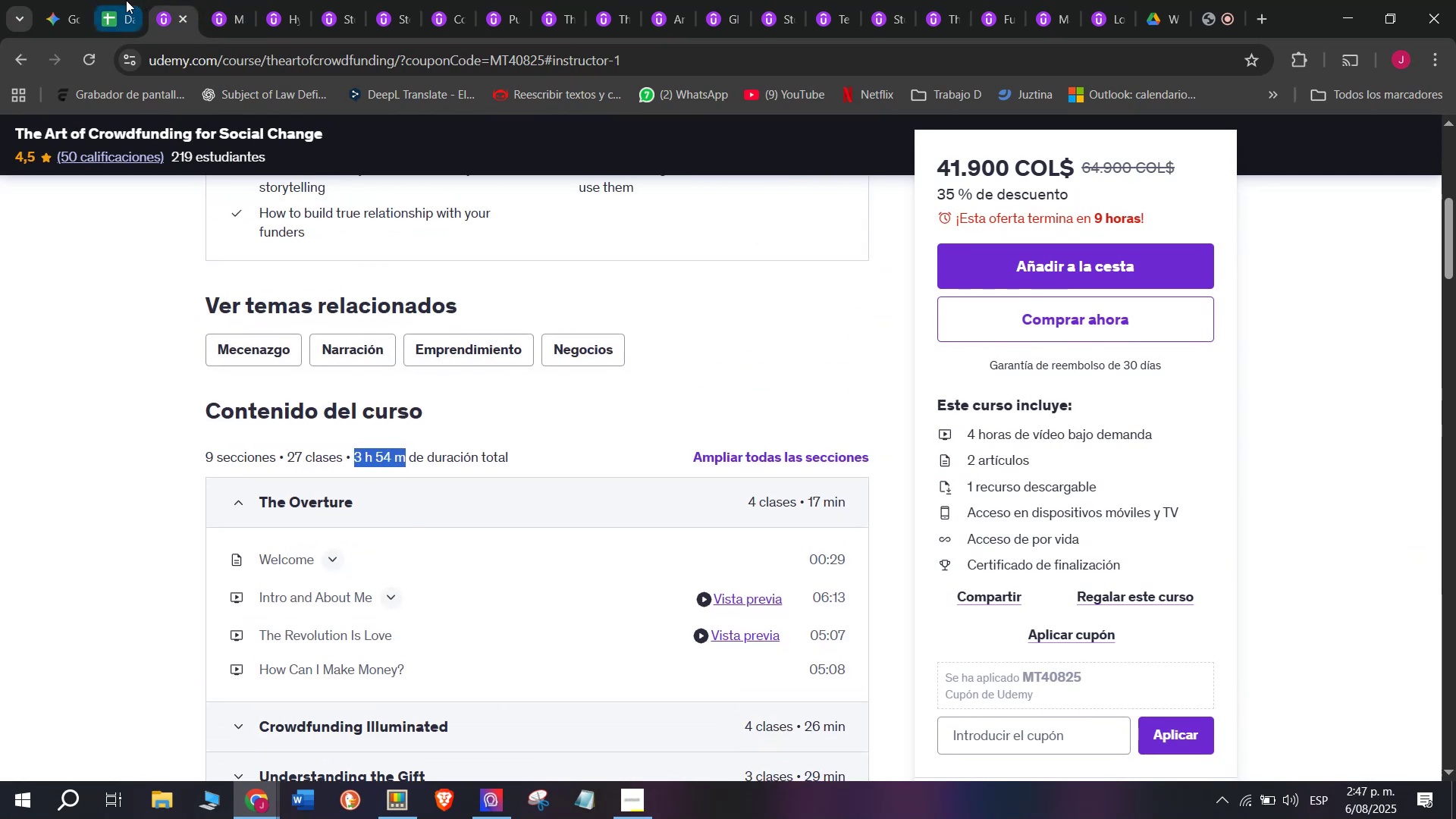 
key(Control+C)
 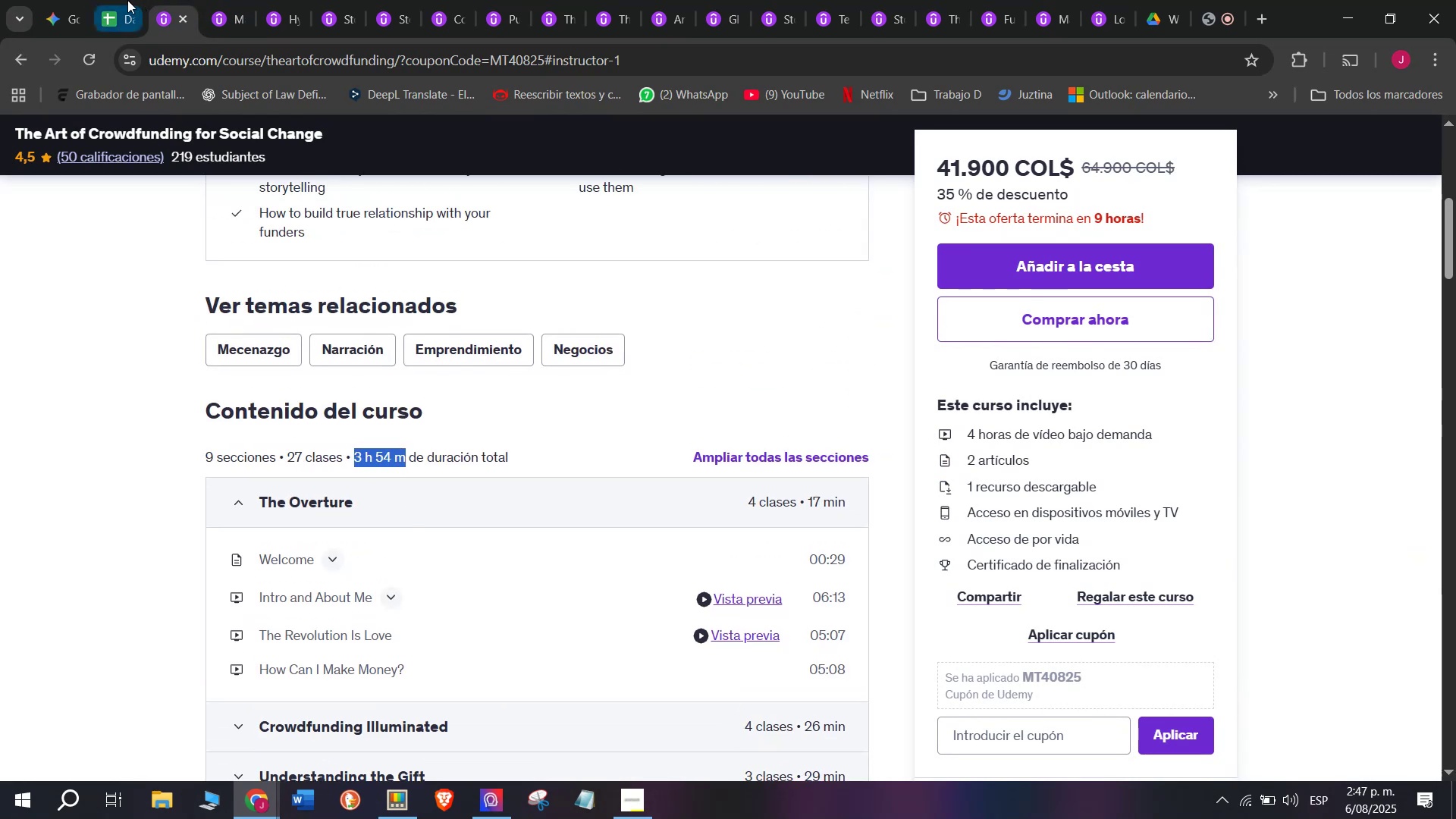 
left_click([123, 0])
 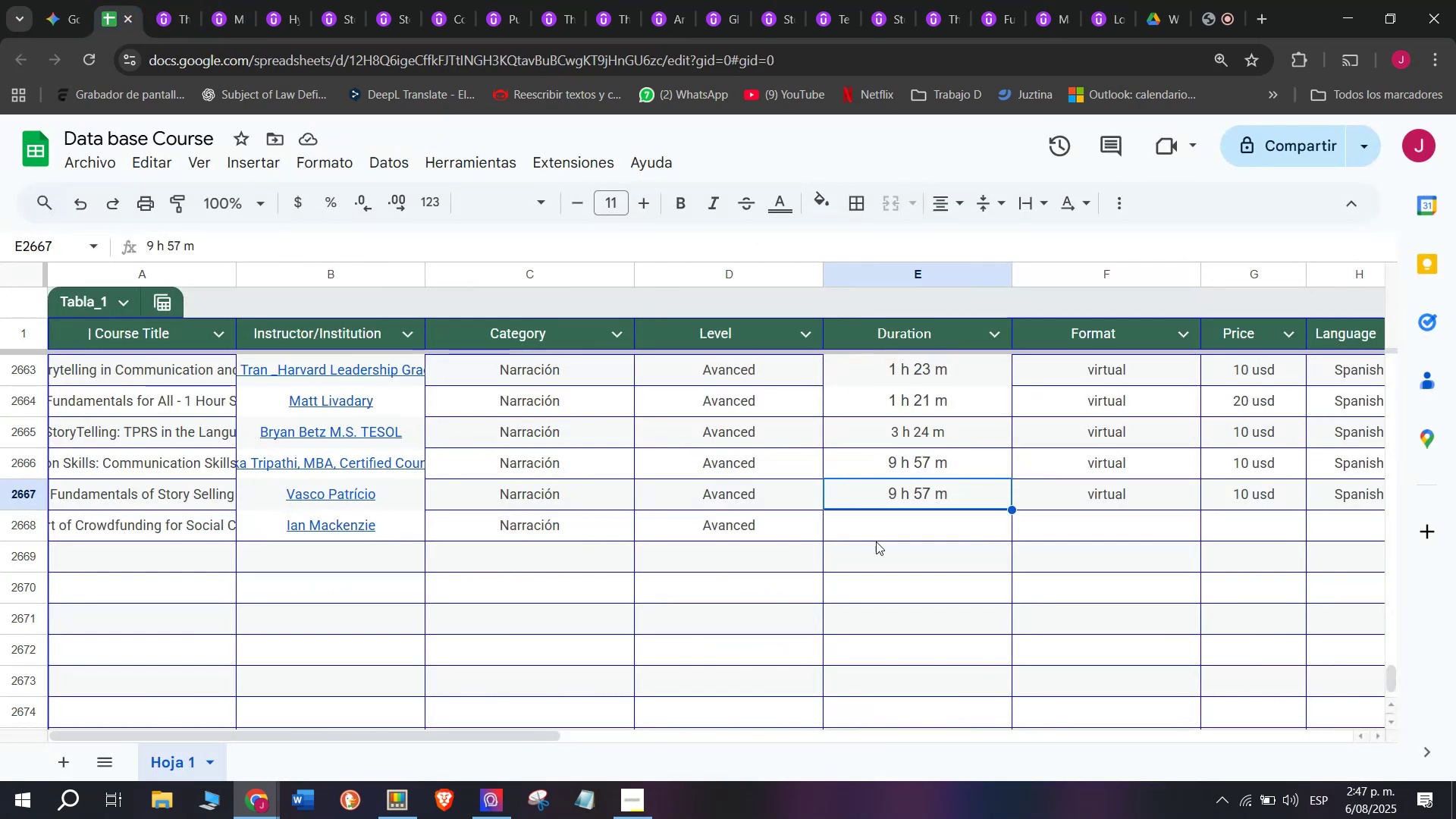 
left_click([911, 524])
 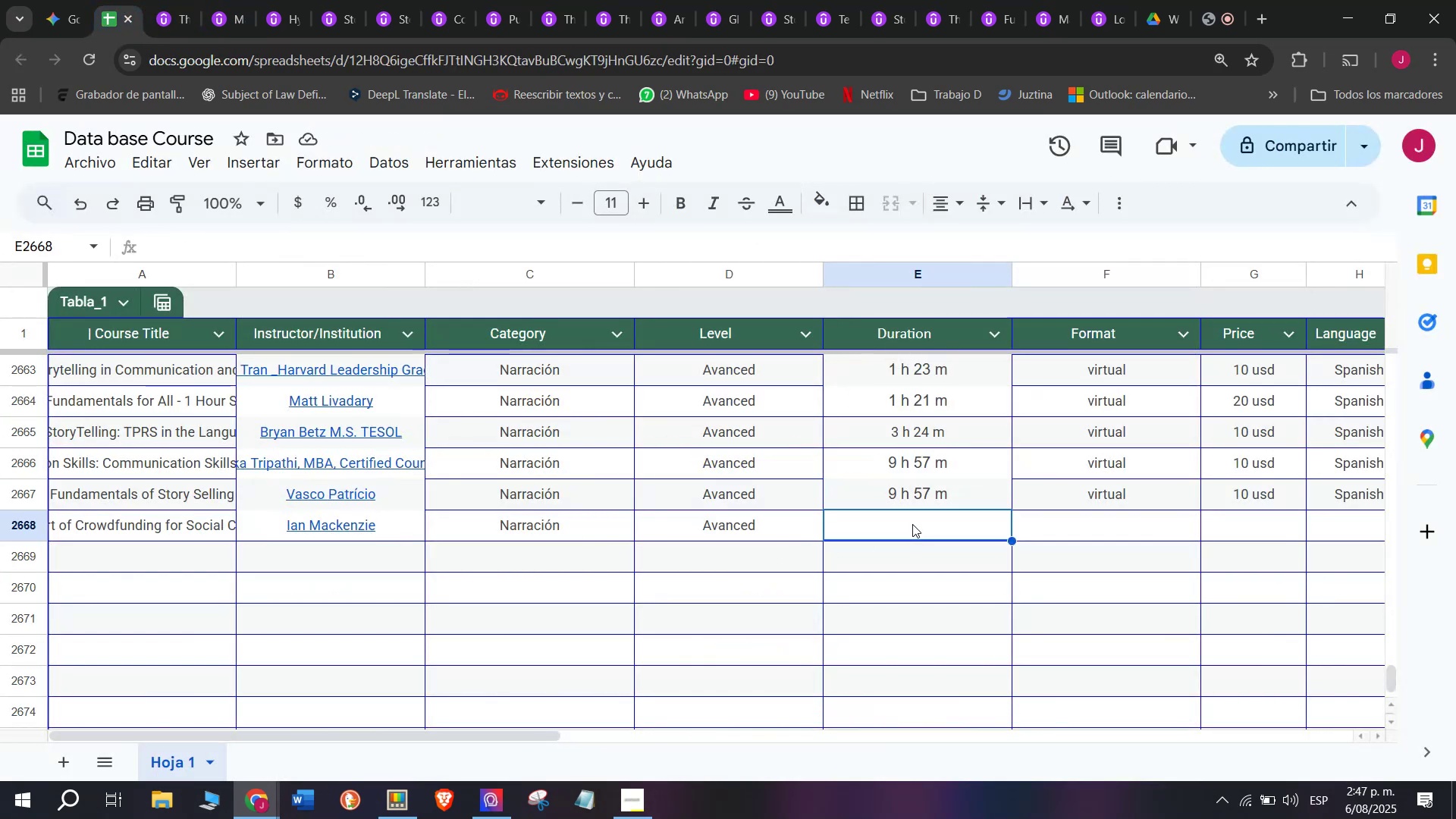 
key(Z)
 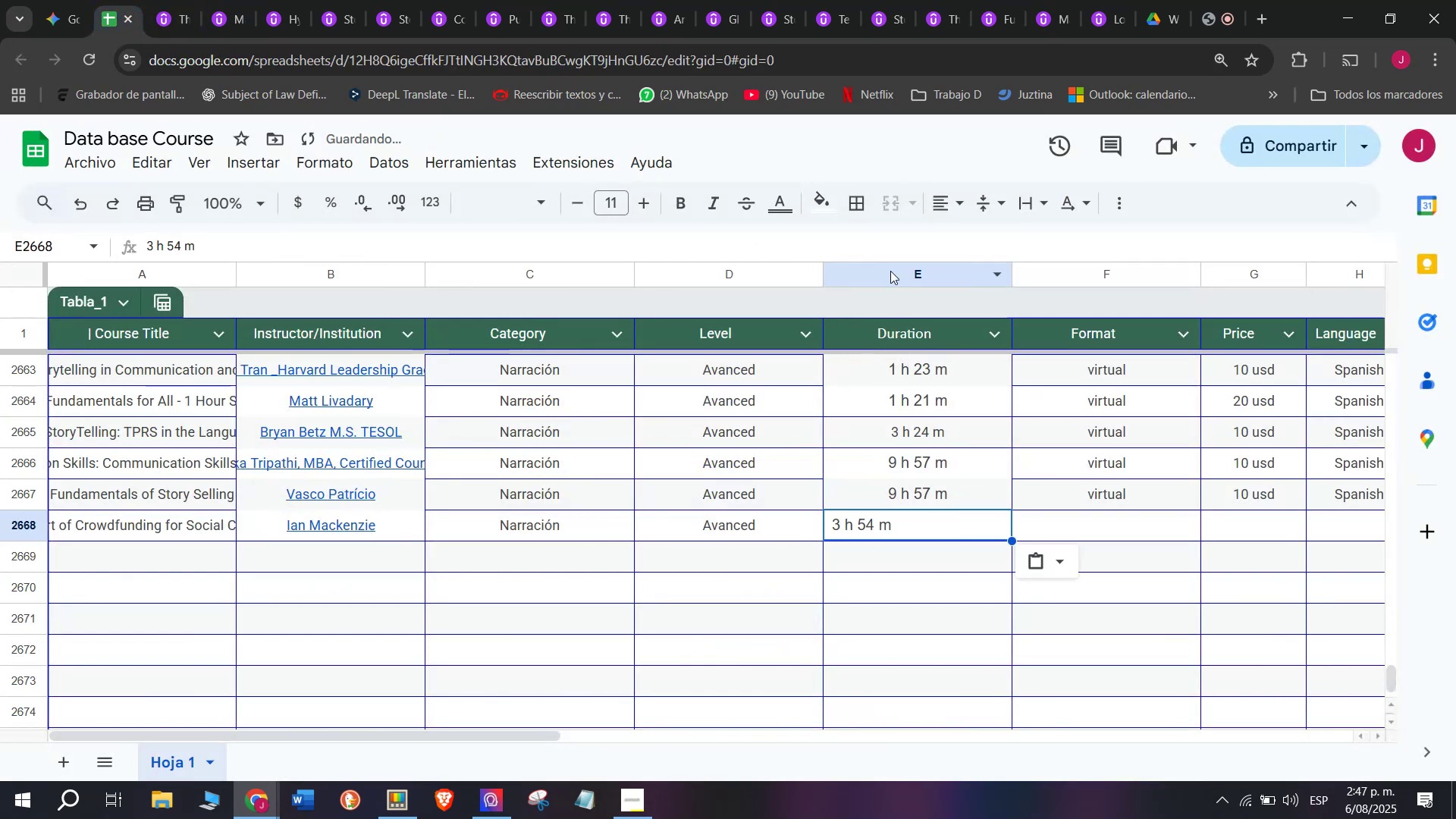 
key(Control+ControlLeft)
 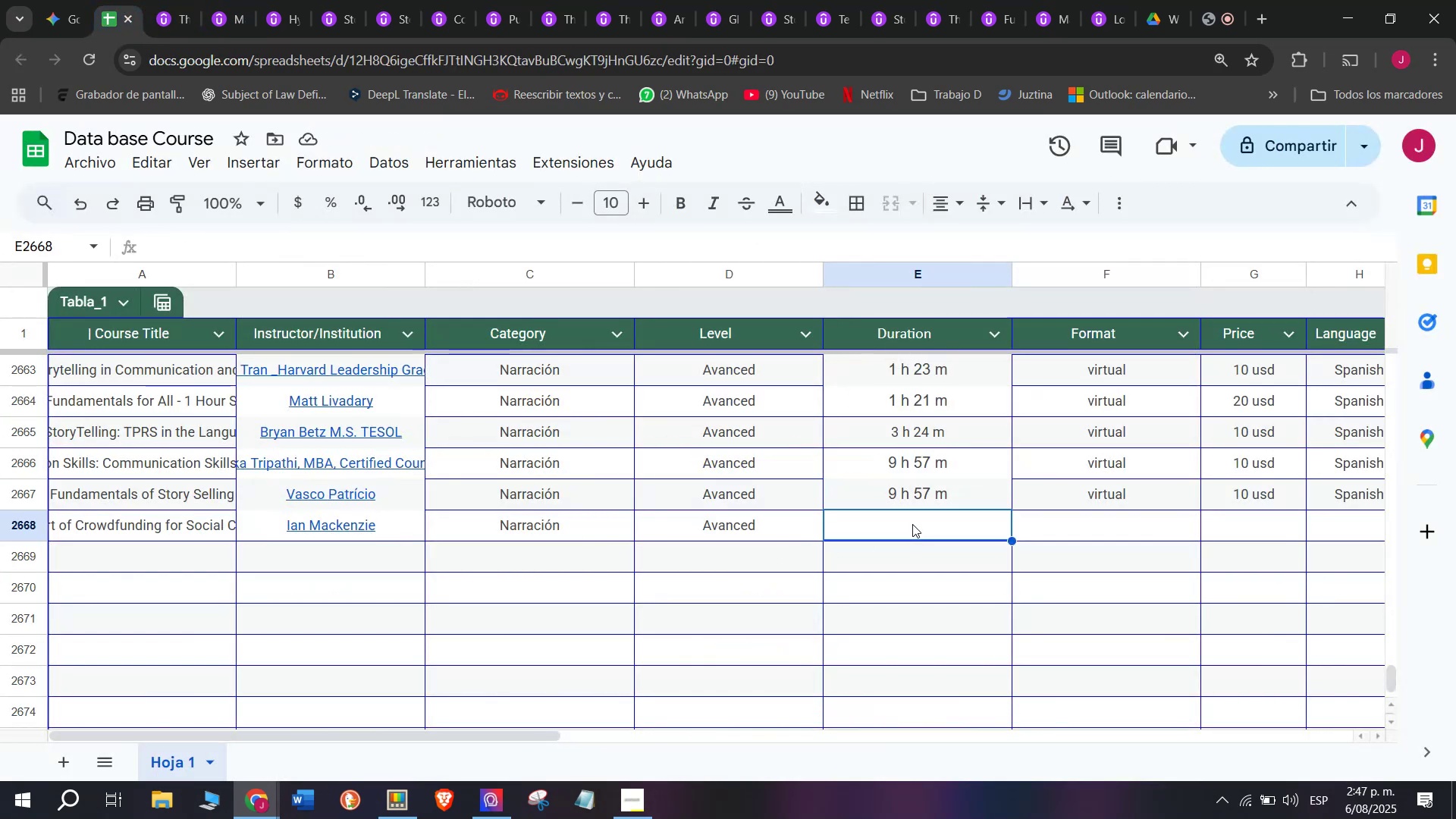 
key(Control+V)
 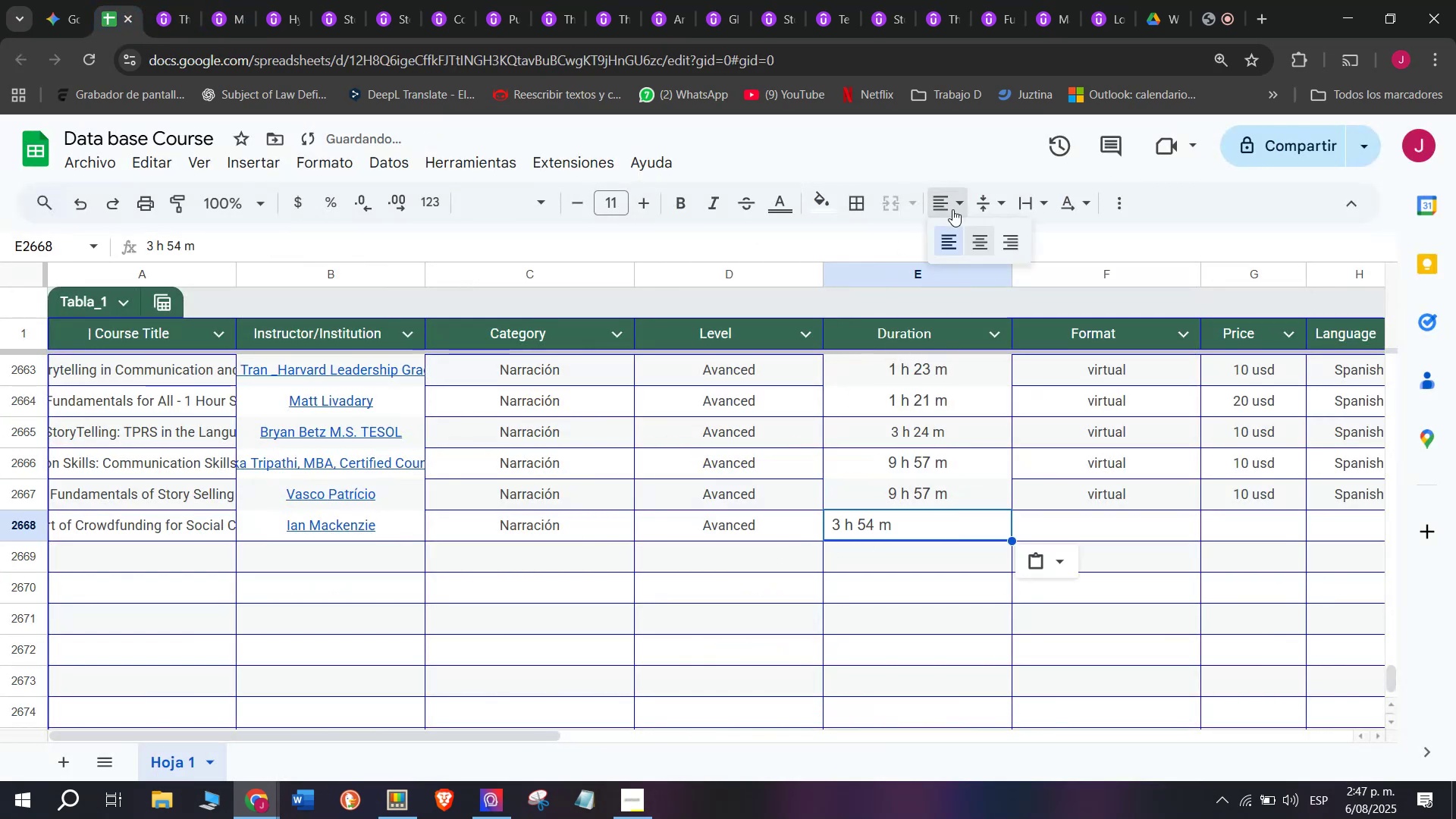 
double_click([990, 243])
 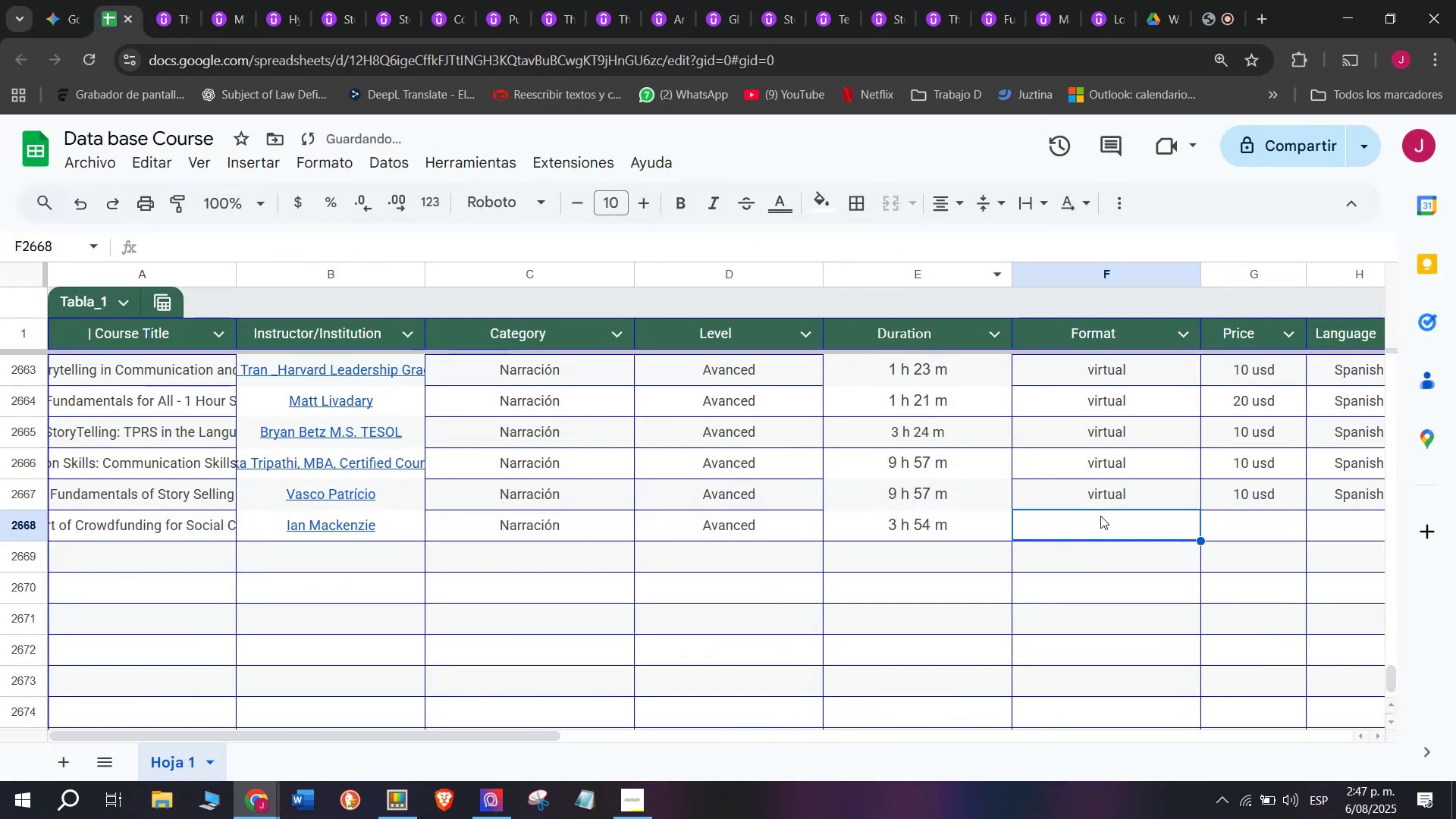 
double_click([1109, 500])
 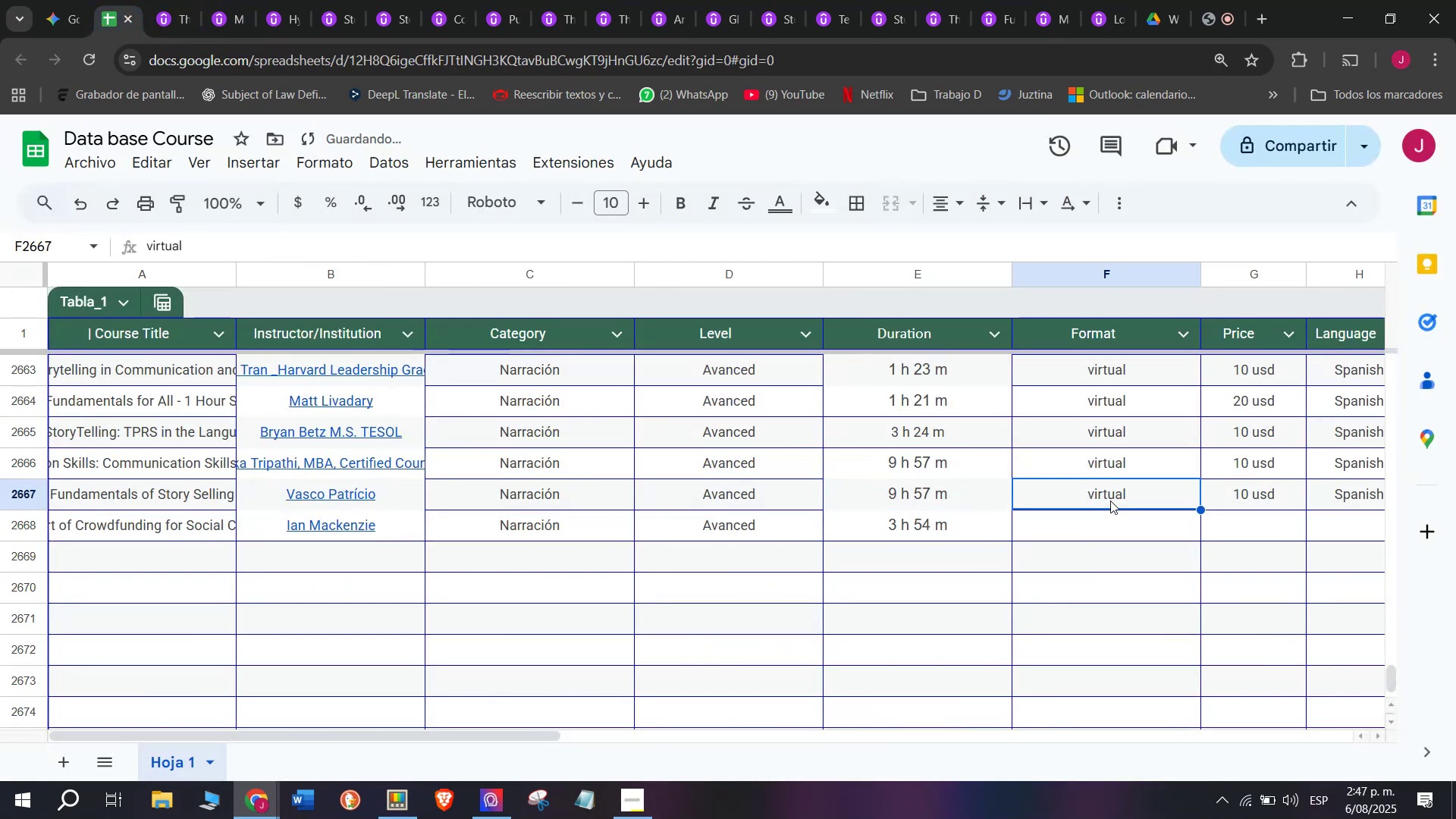 
key(Break)
 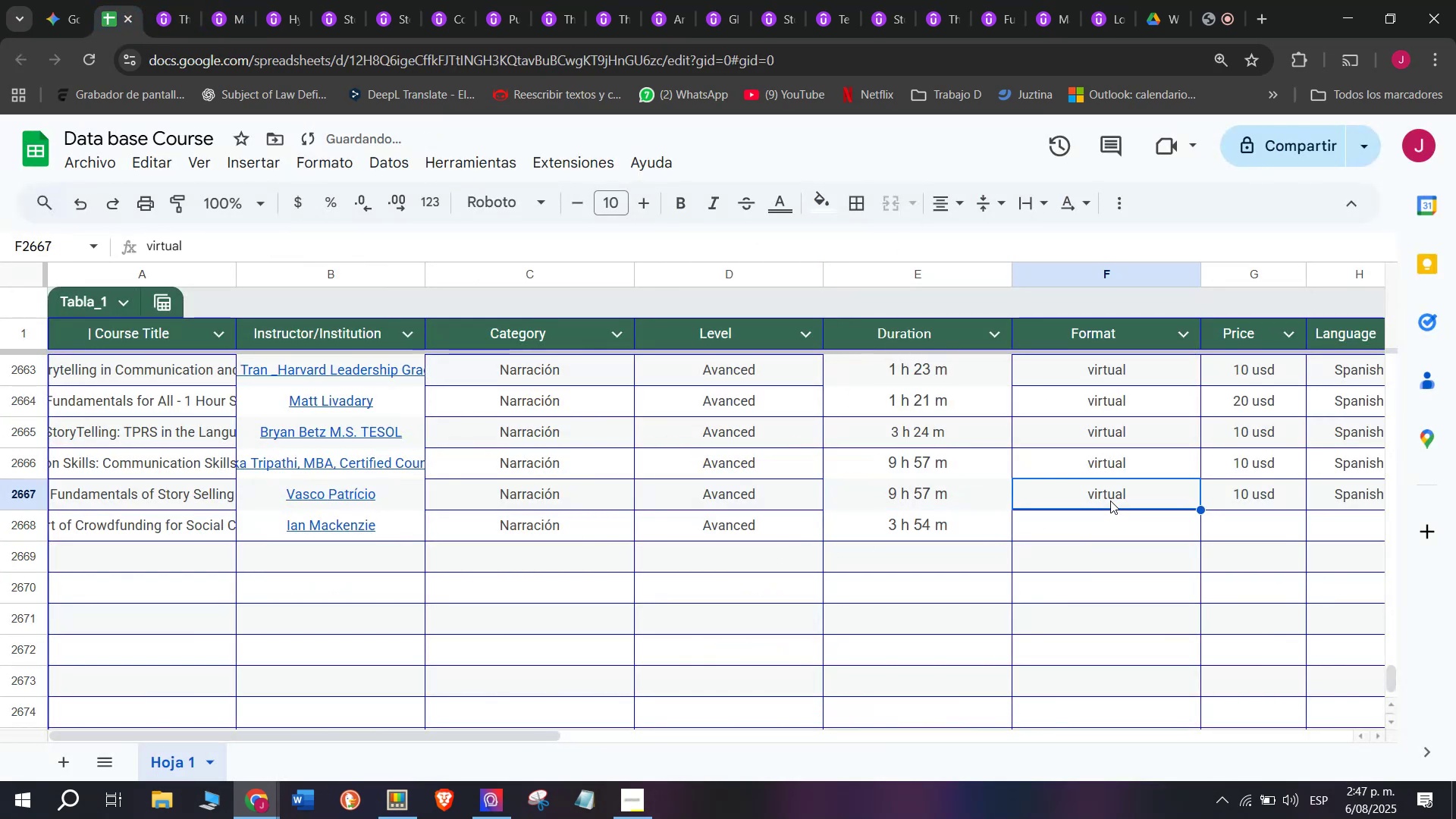 
key(Control+ControlLeft)
 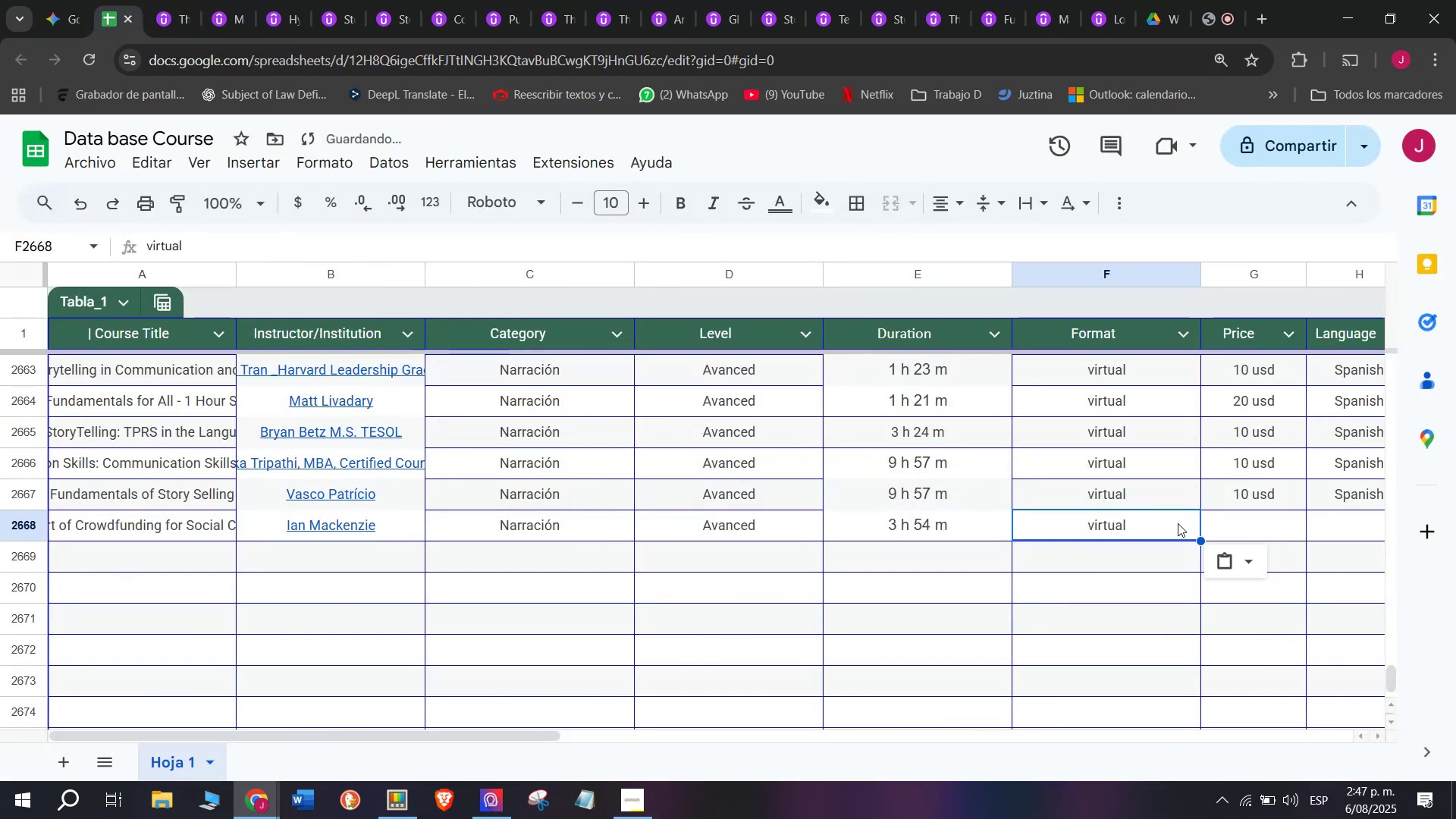 
key(Control+C)
 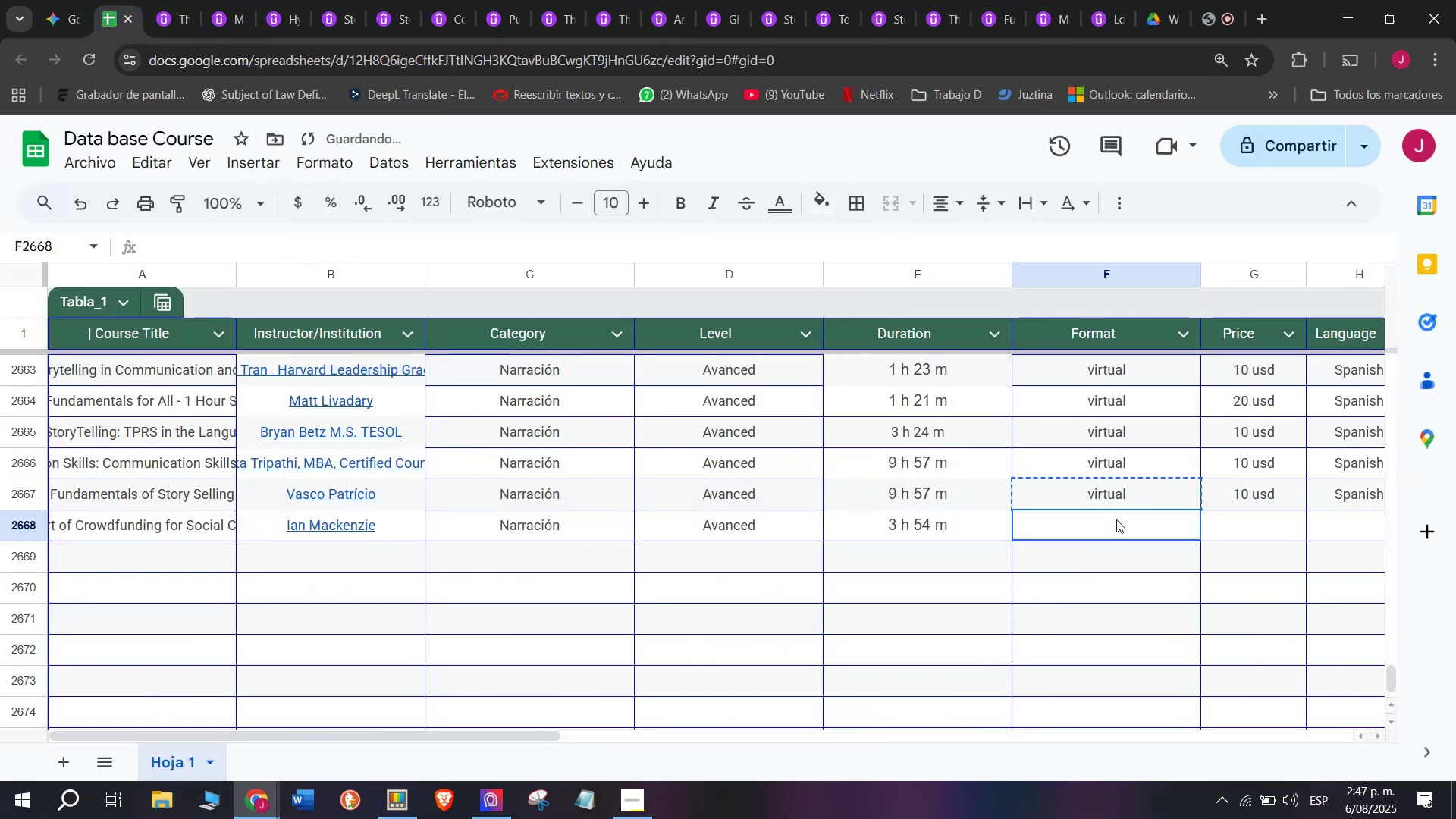 
triple_click([1116, 519])
 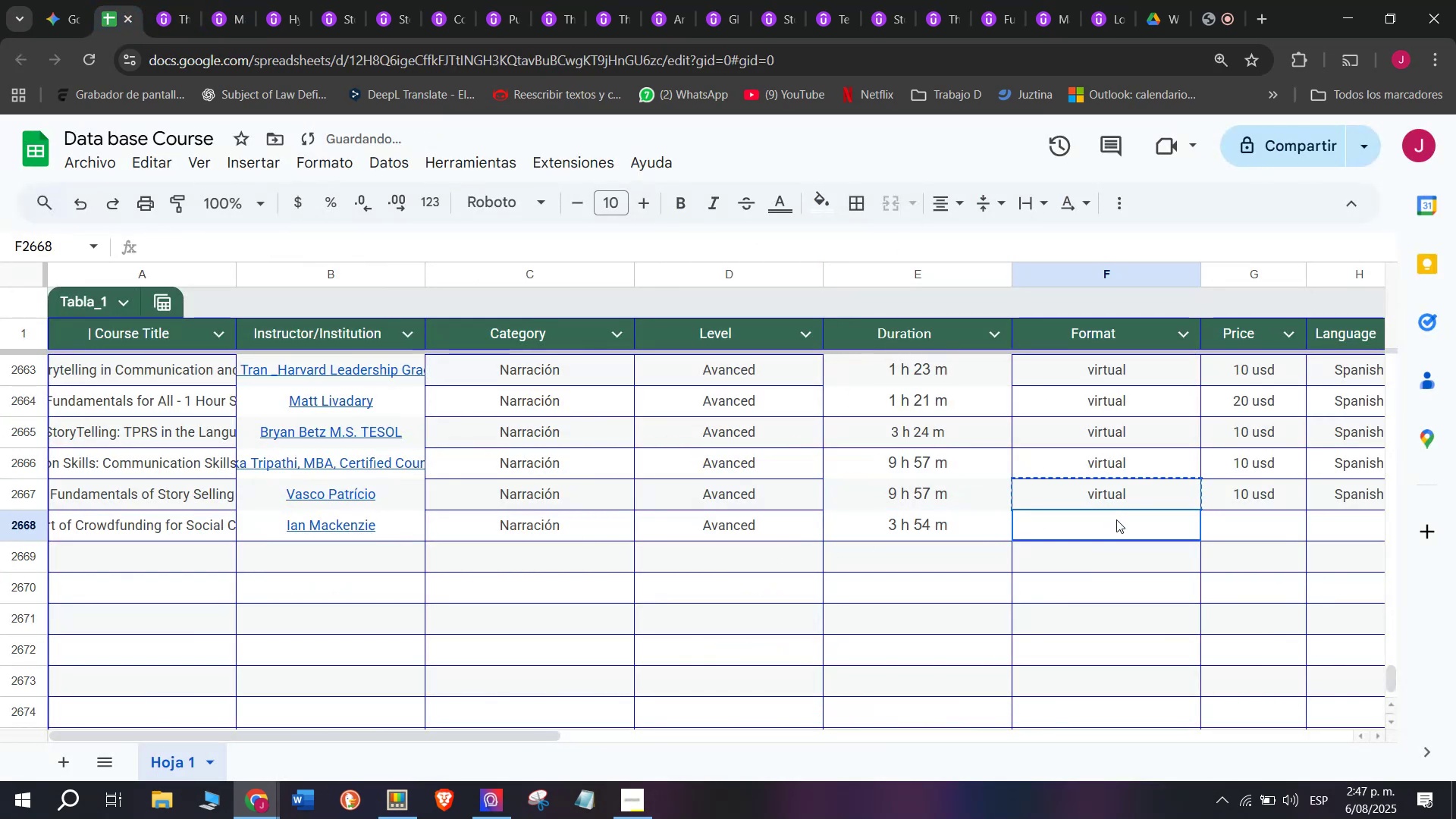 
key(Z)
 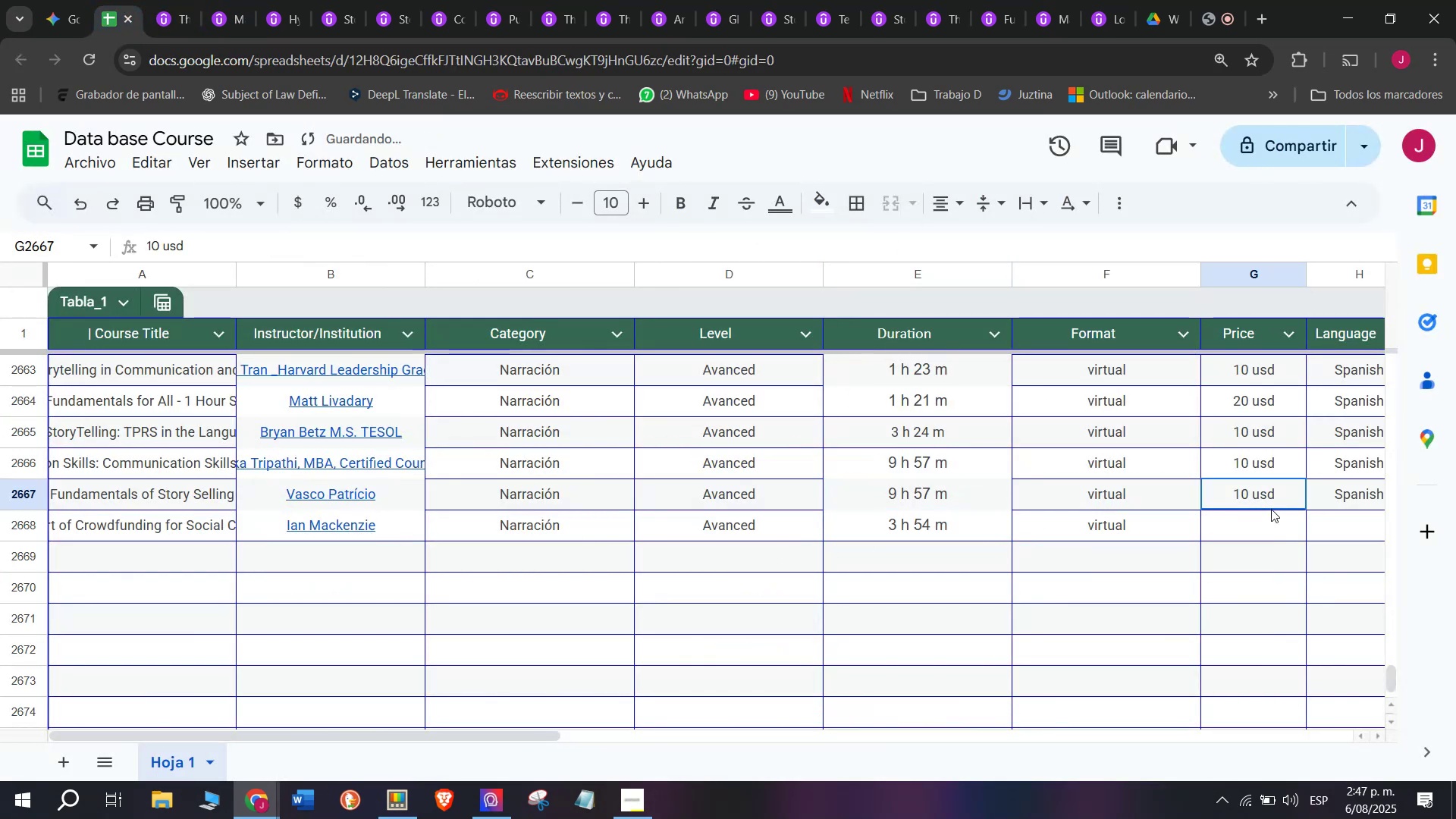 
key(Control+ControlLeft)
 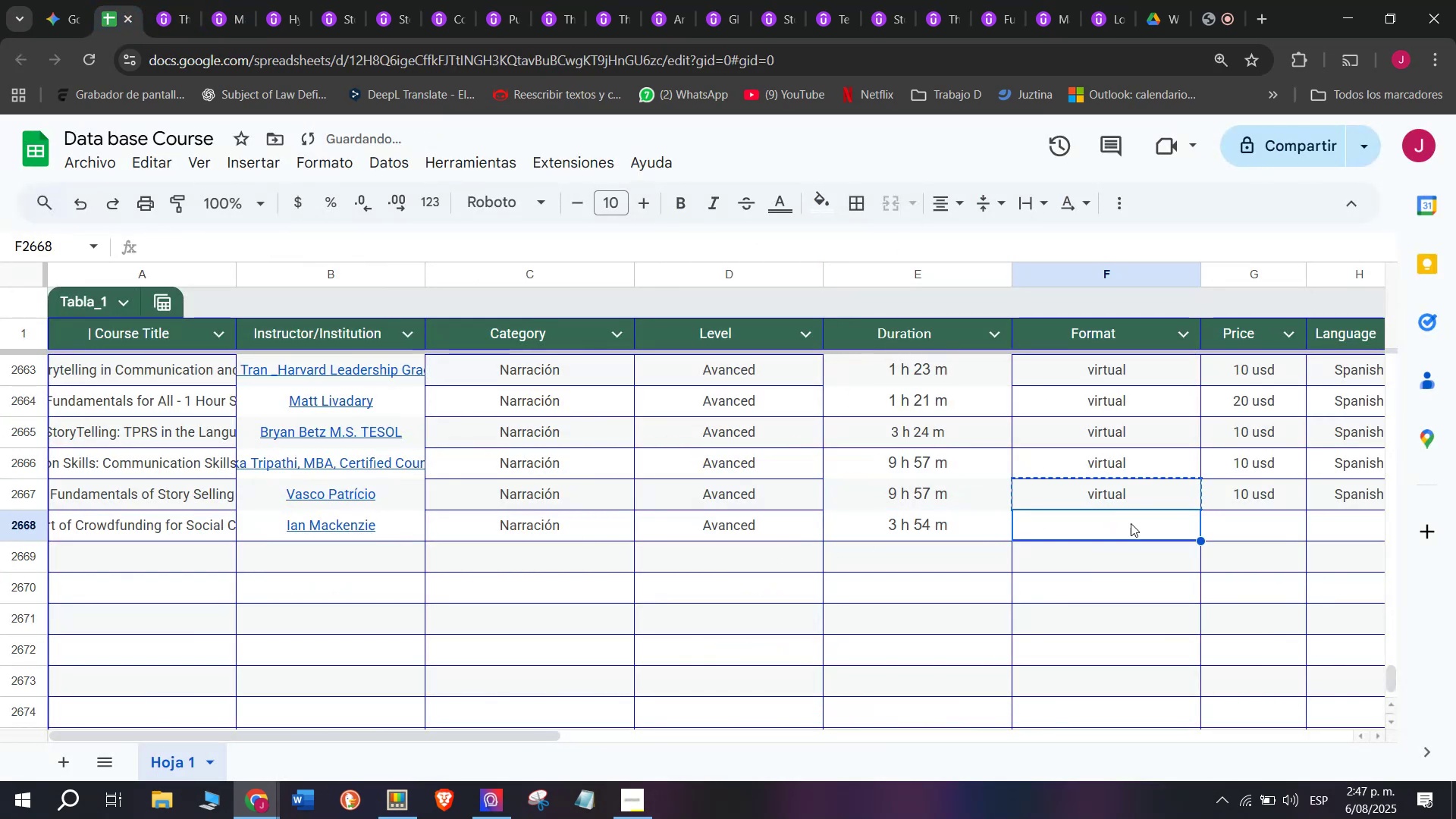 
key(Control+V)
 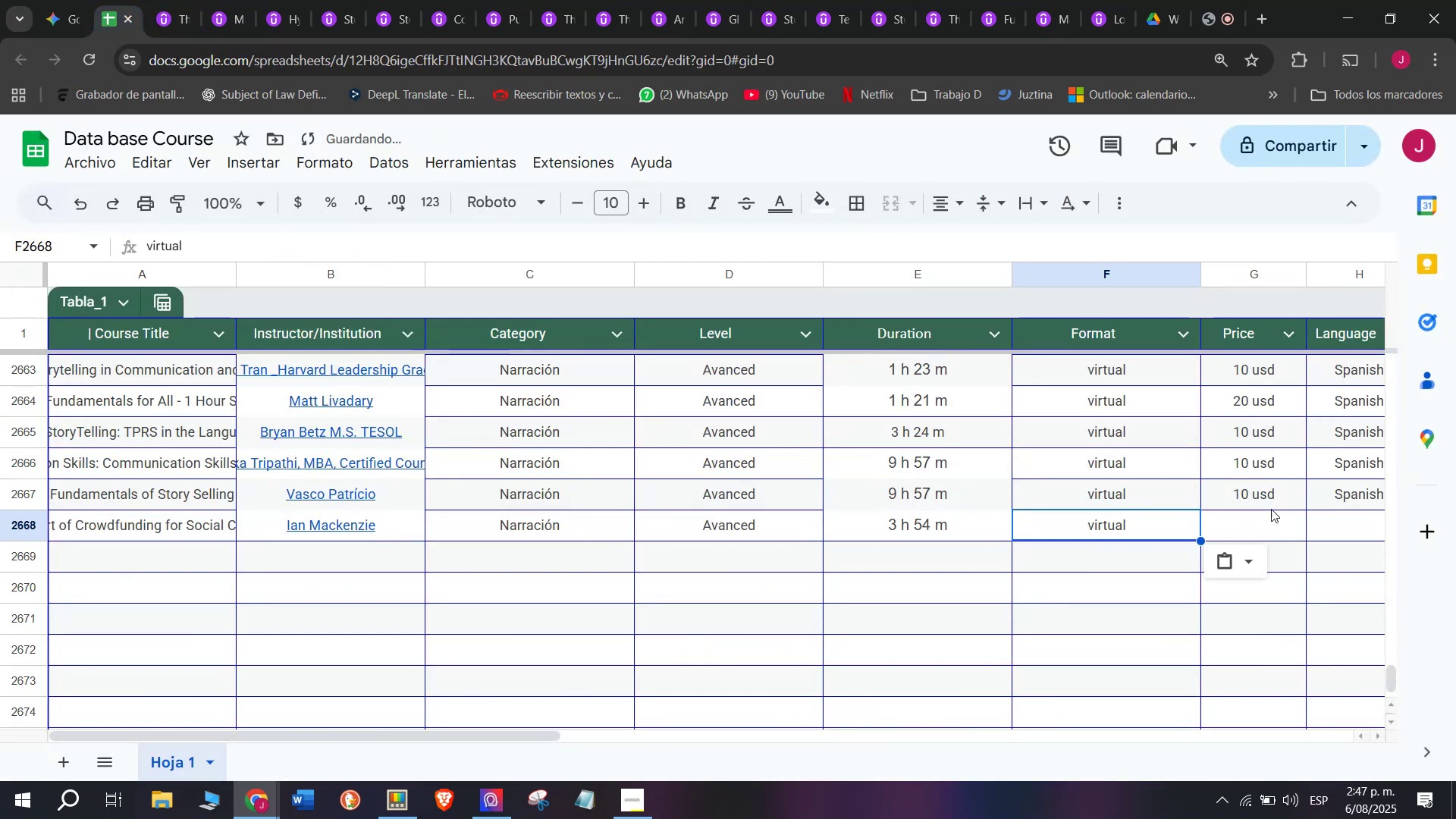 
triple_click([1271, 509])
 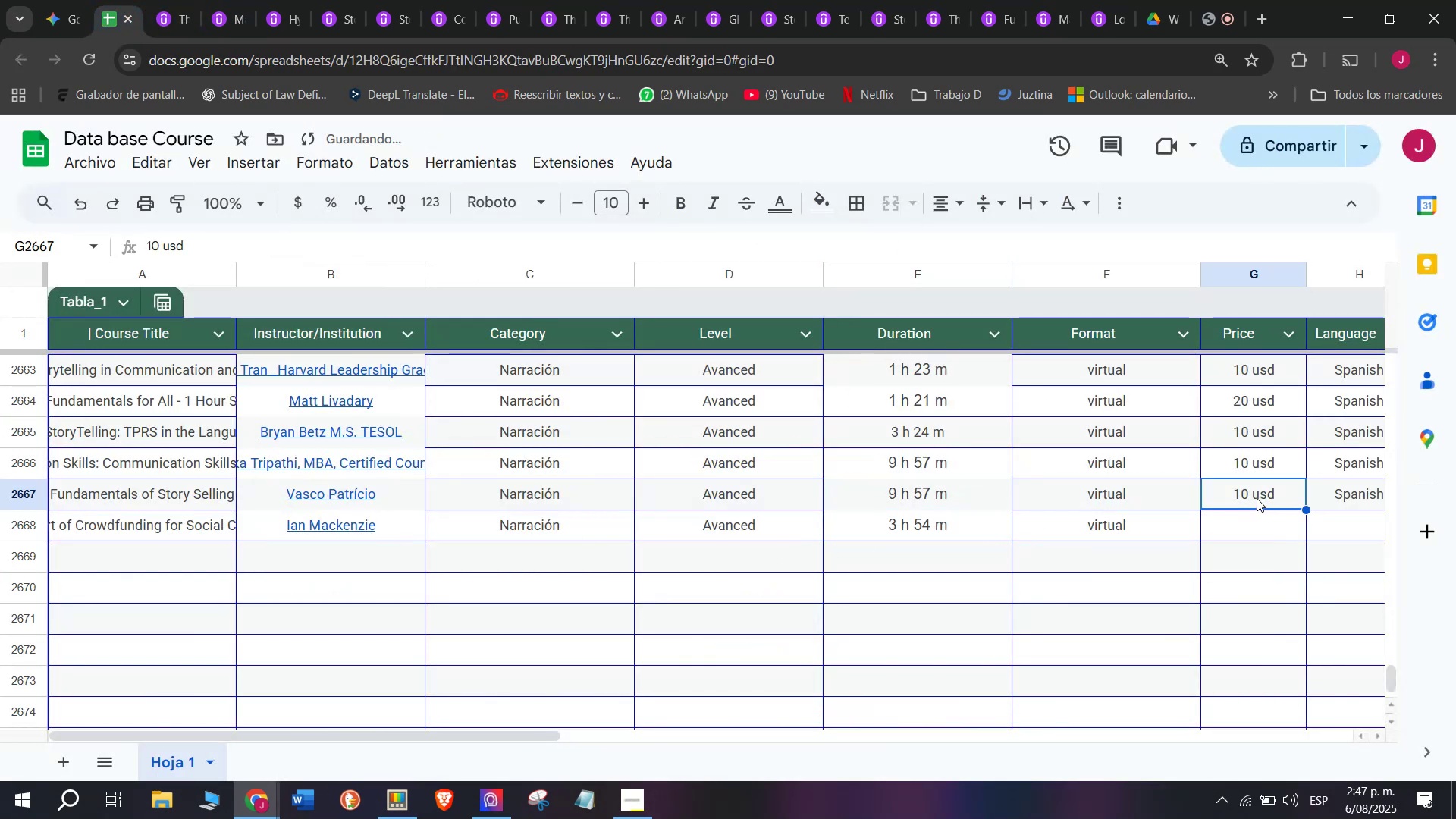 
key(Control+ControlLeft)
 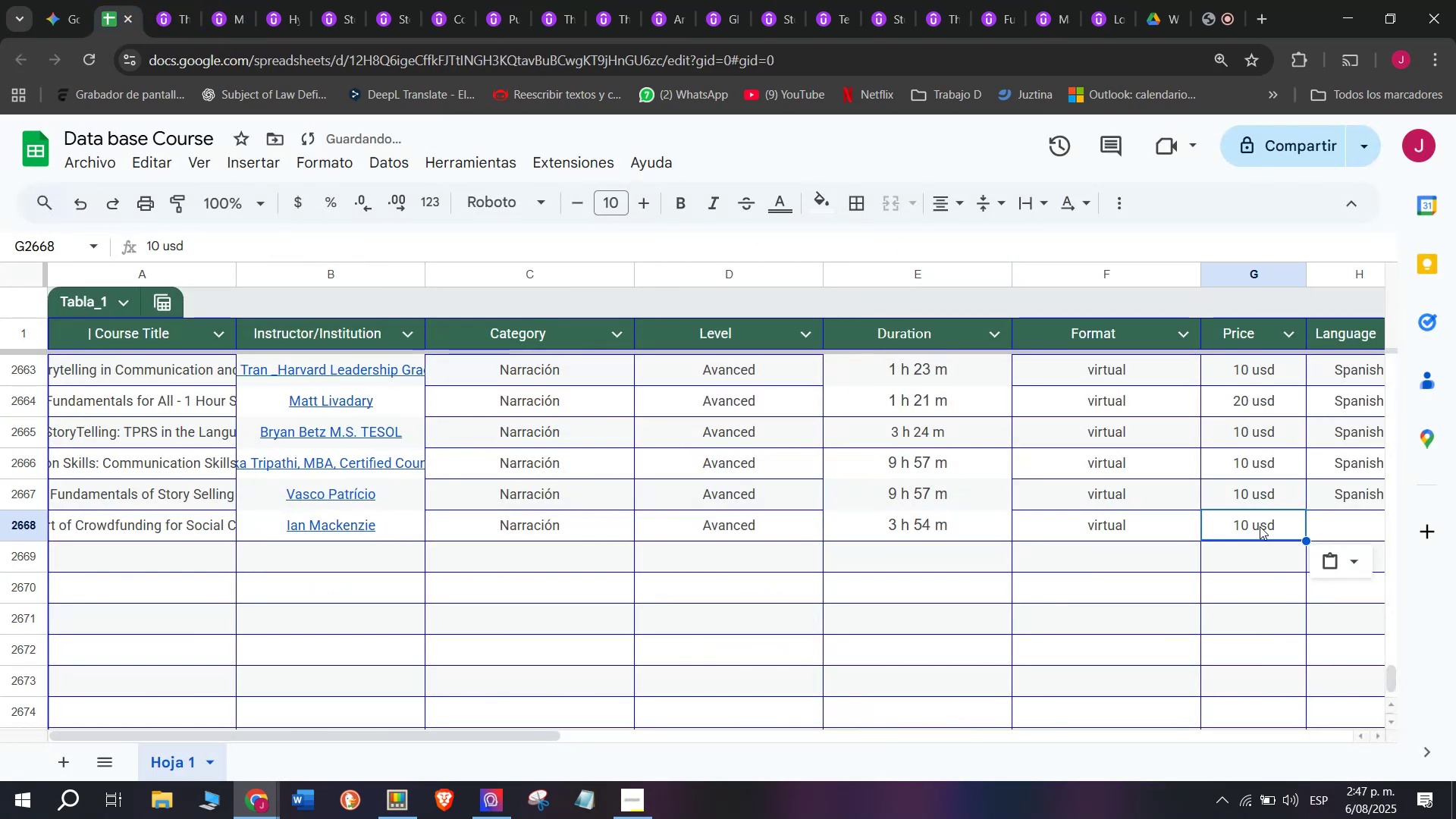 
key(Break)
 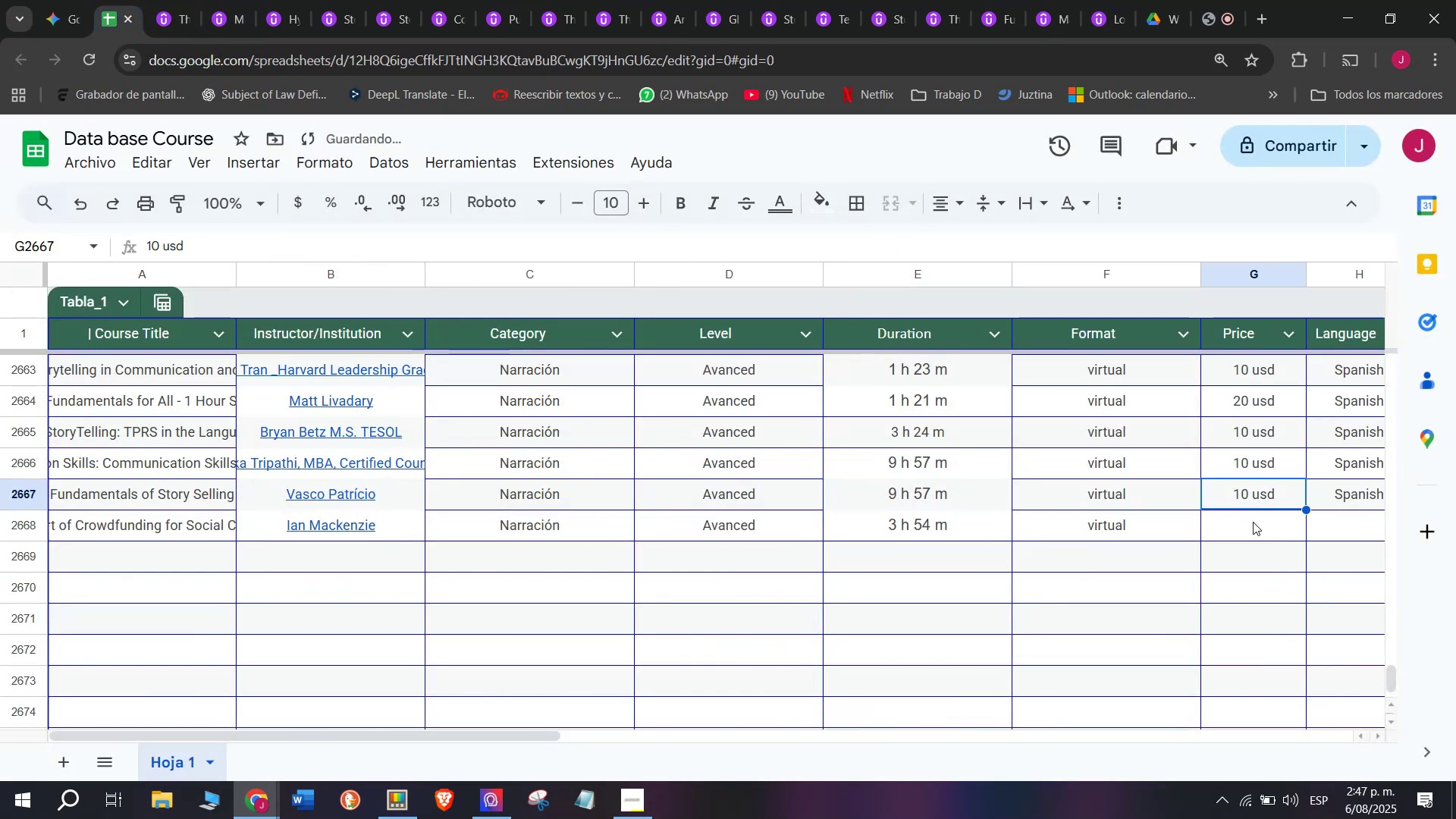 
key(Control+C)
 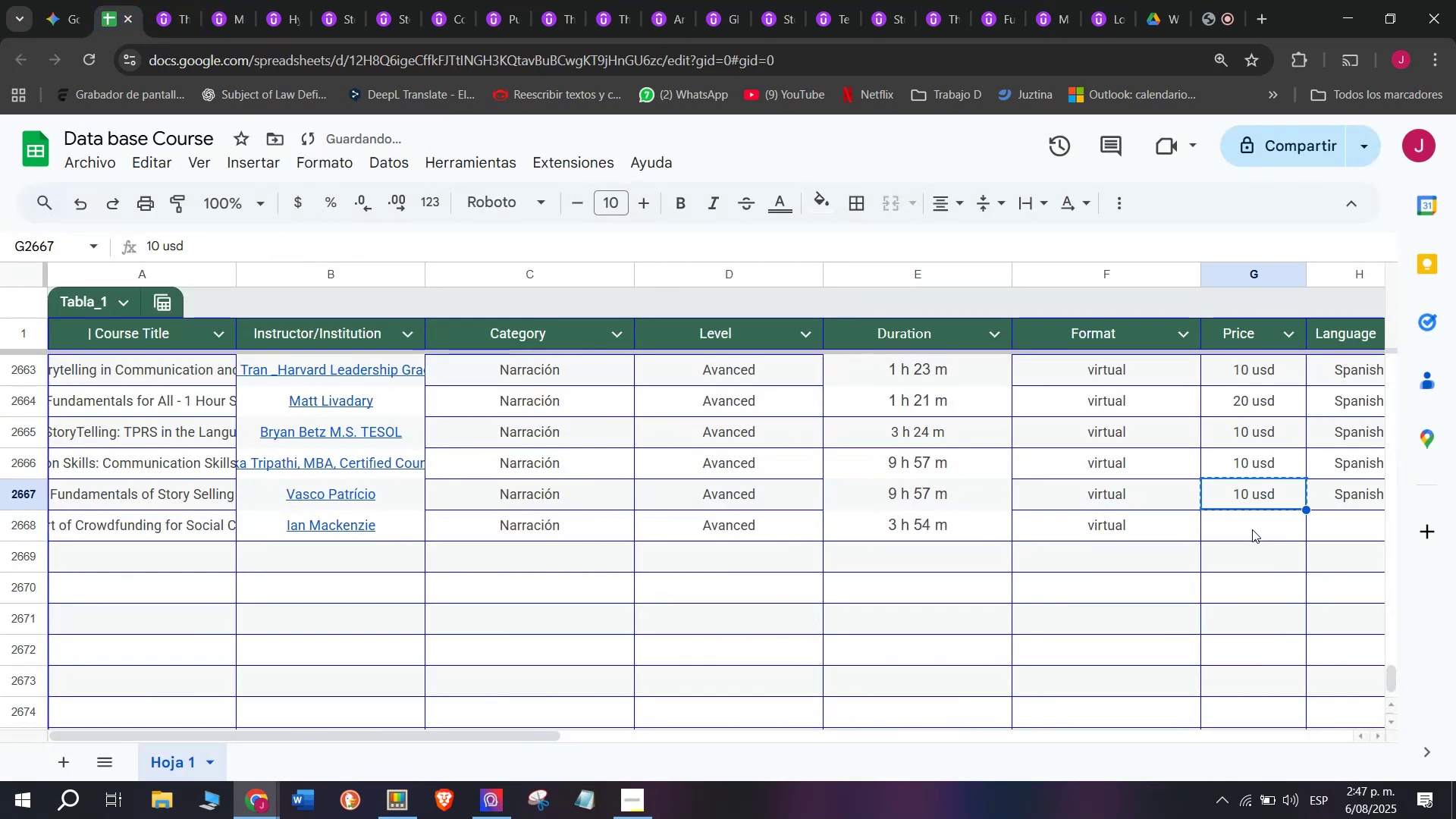 
left_click([1252, 529])
 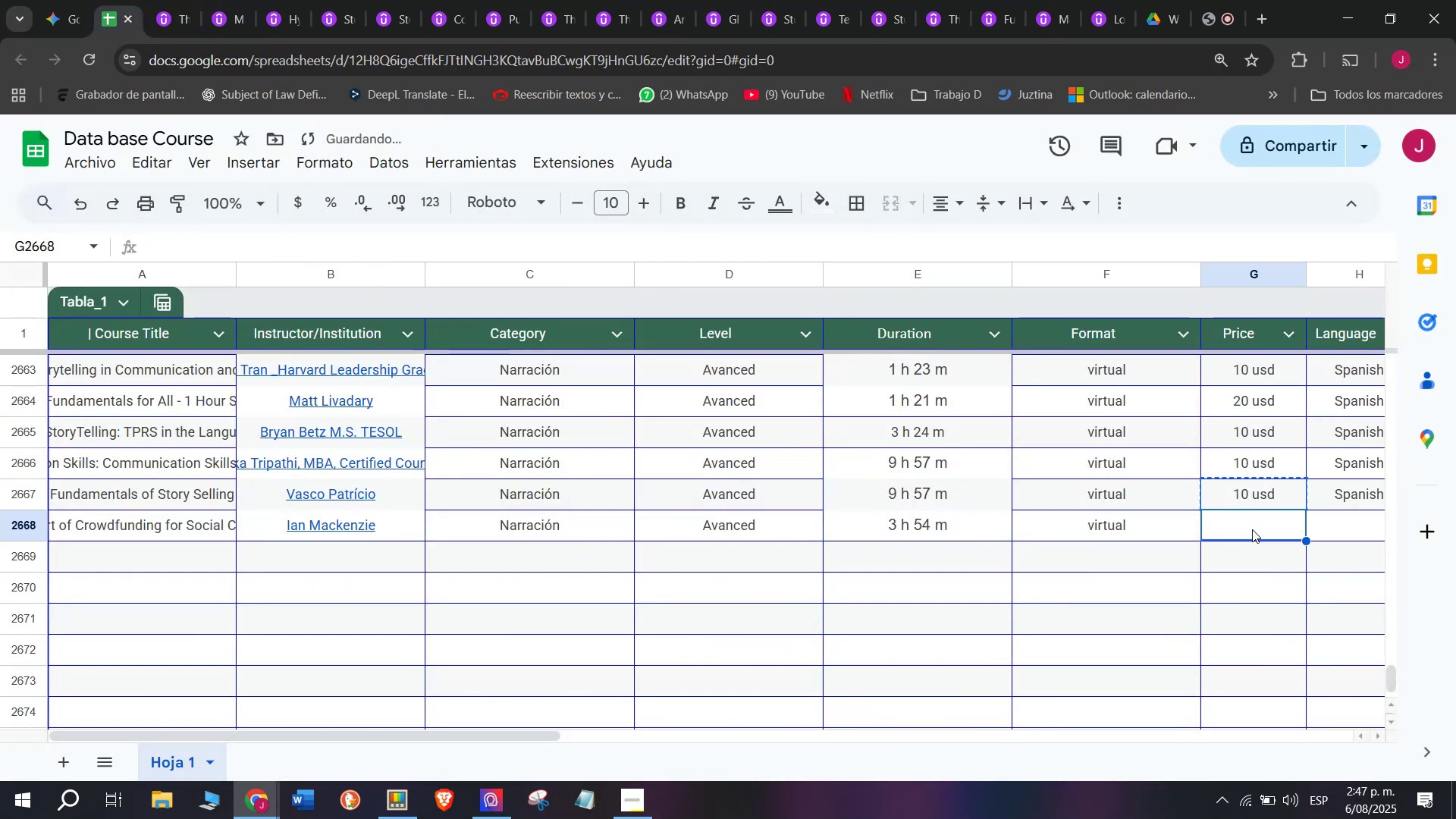 
key(Control+ControlLeft)
 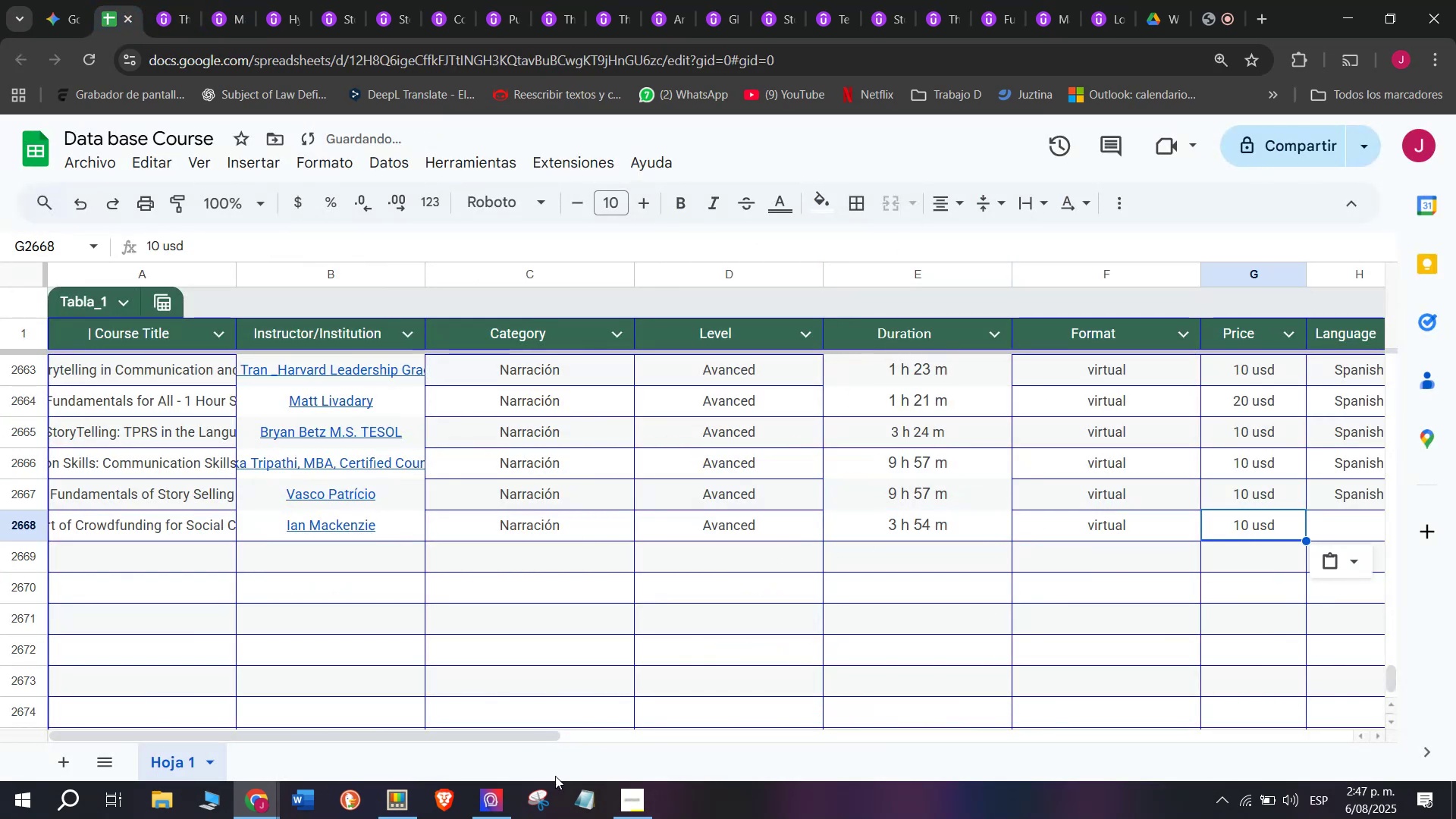 
key(Z)
 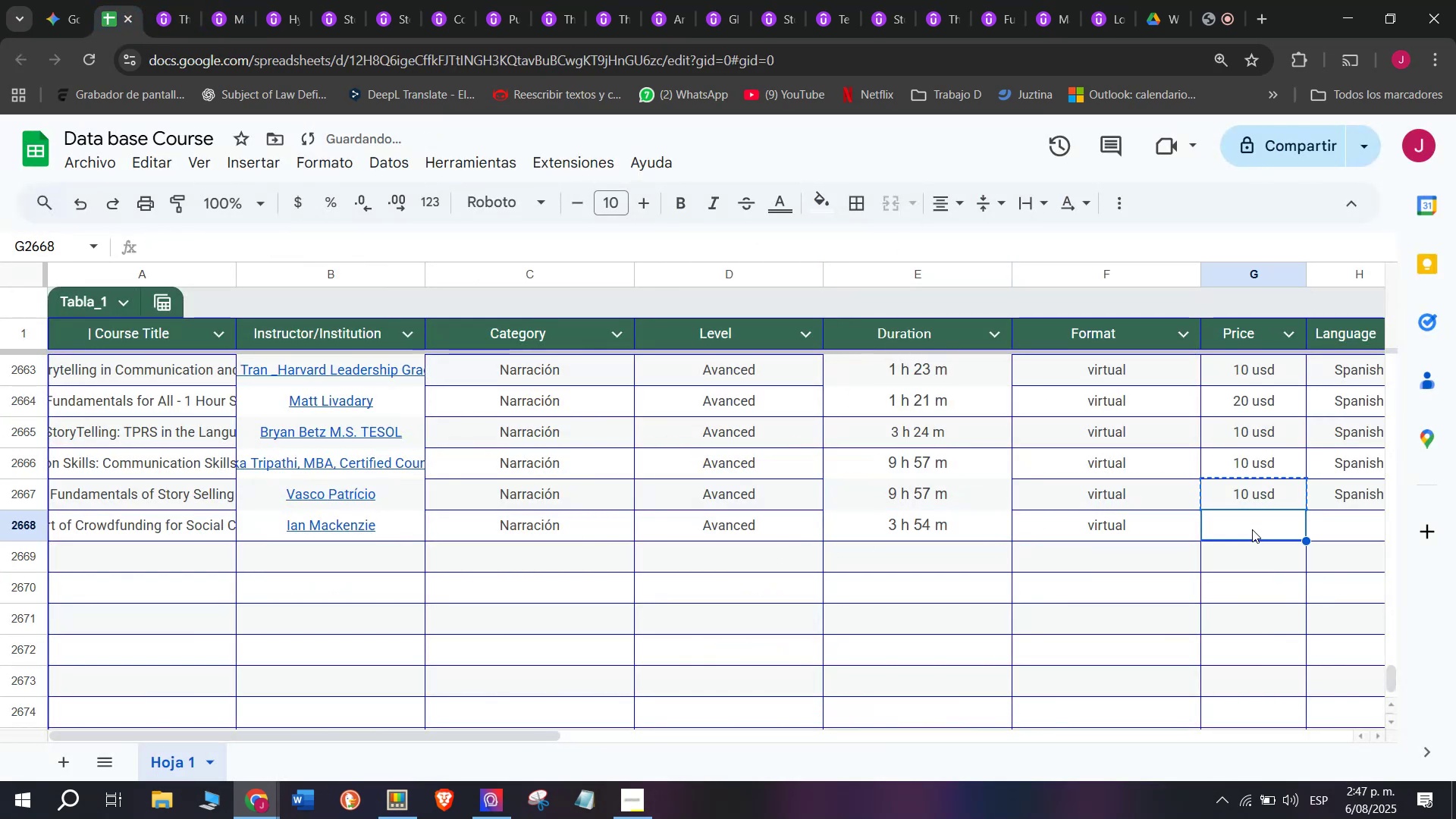 
key(Control+V)
 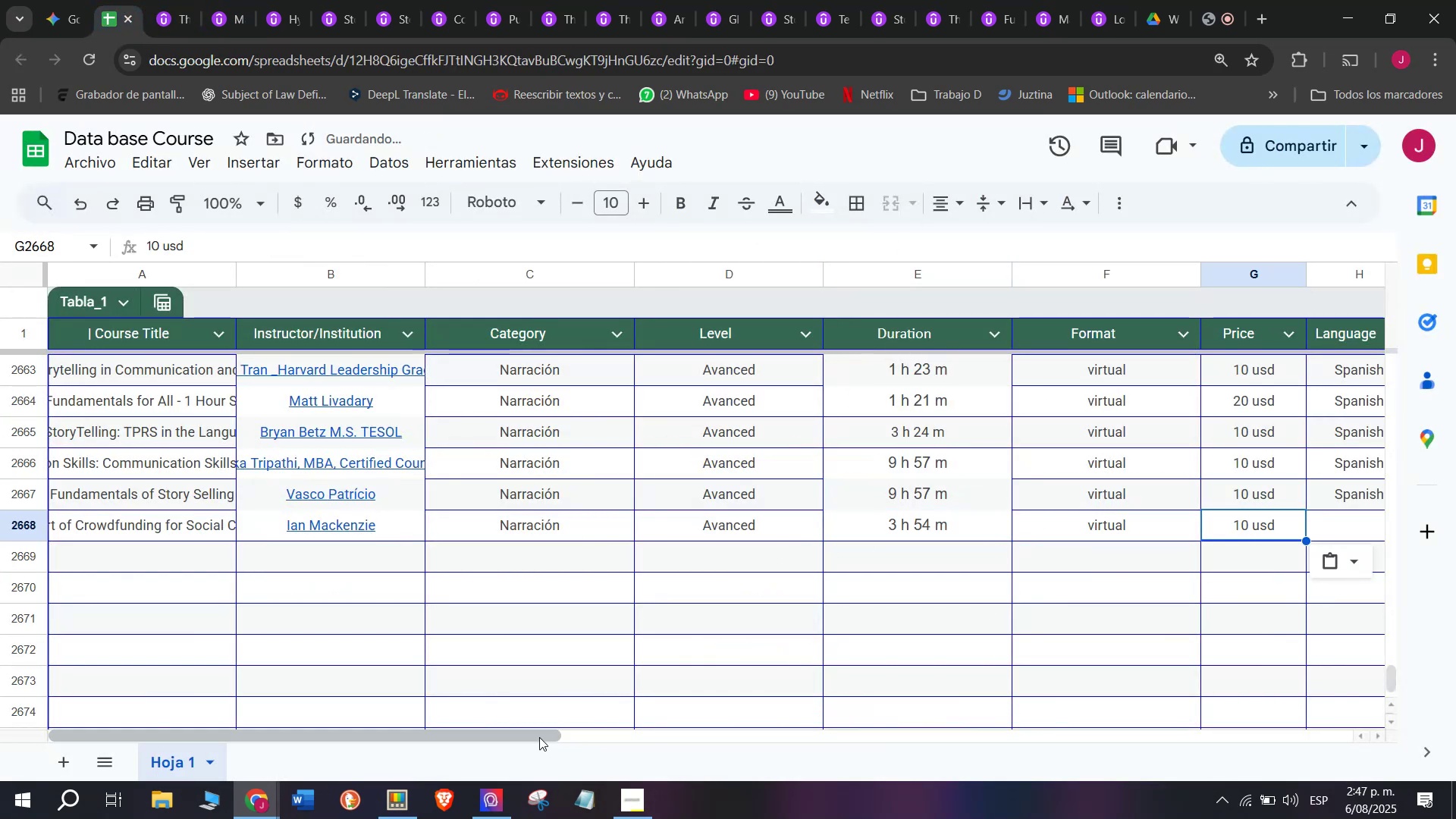 
left_click_drag(start_coordinate=[539, 735], to_coordinate=[946, 730])
 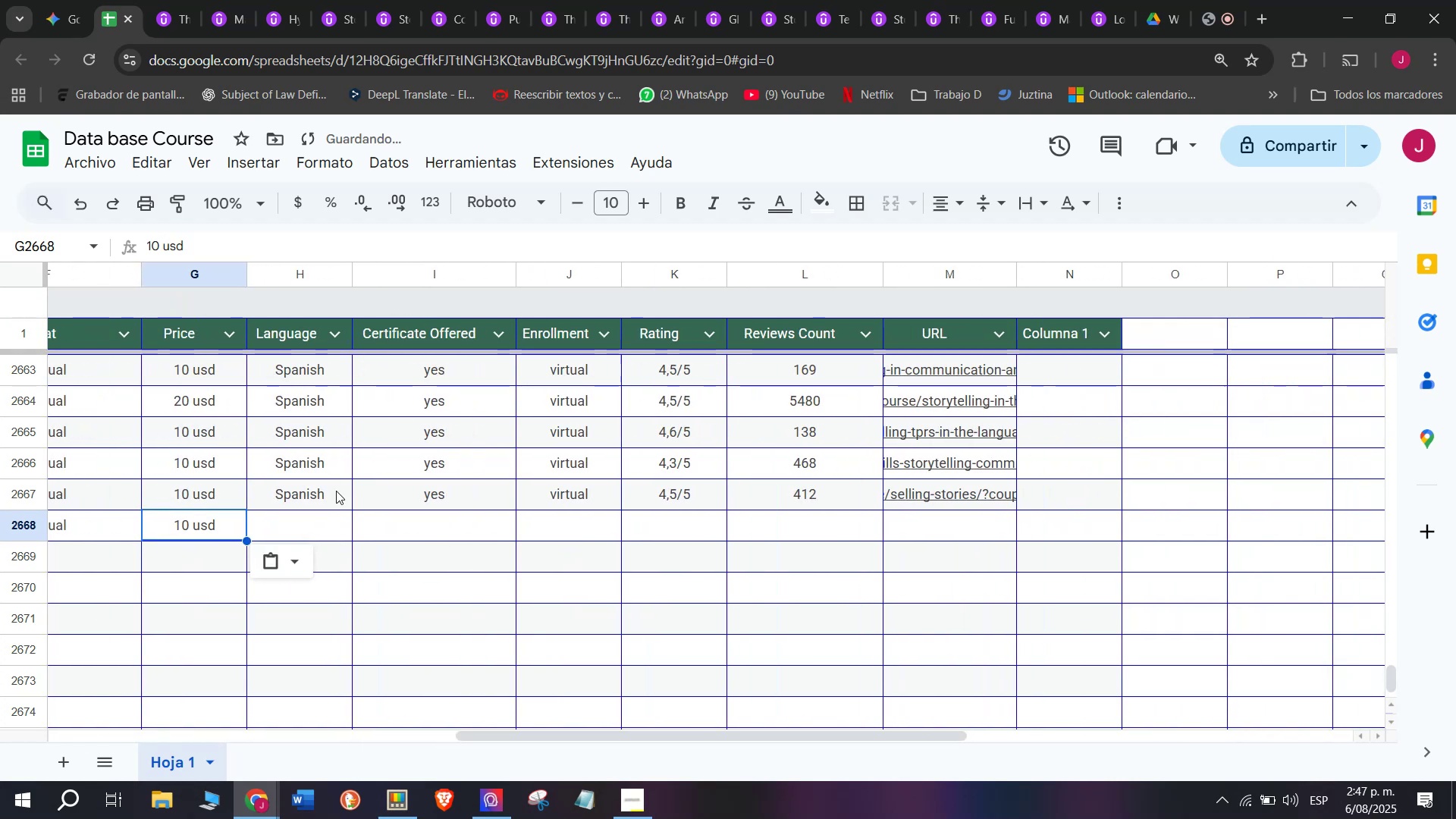 
left_click([332, 488])
 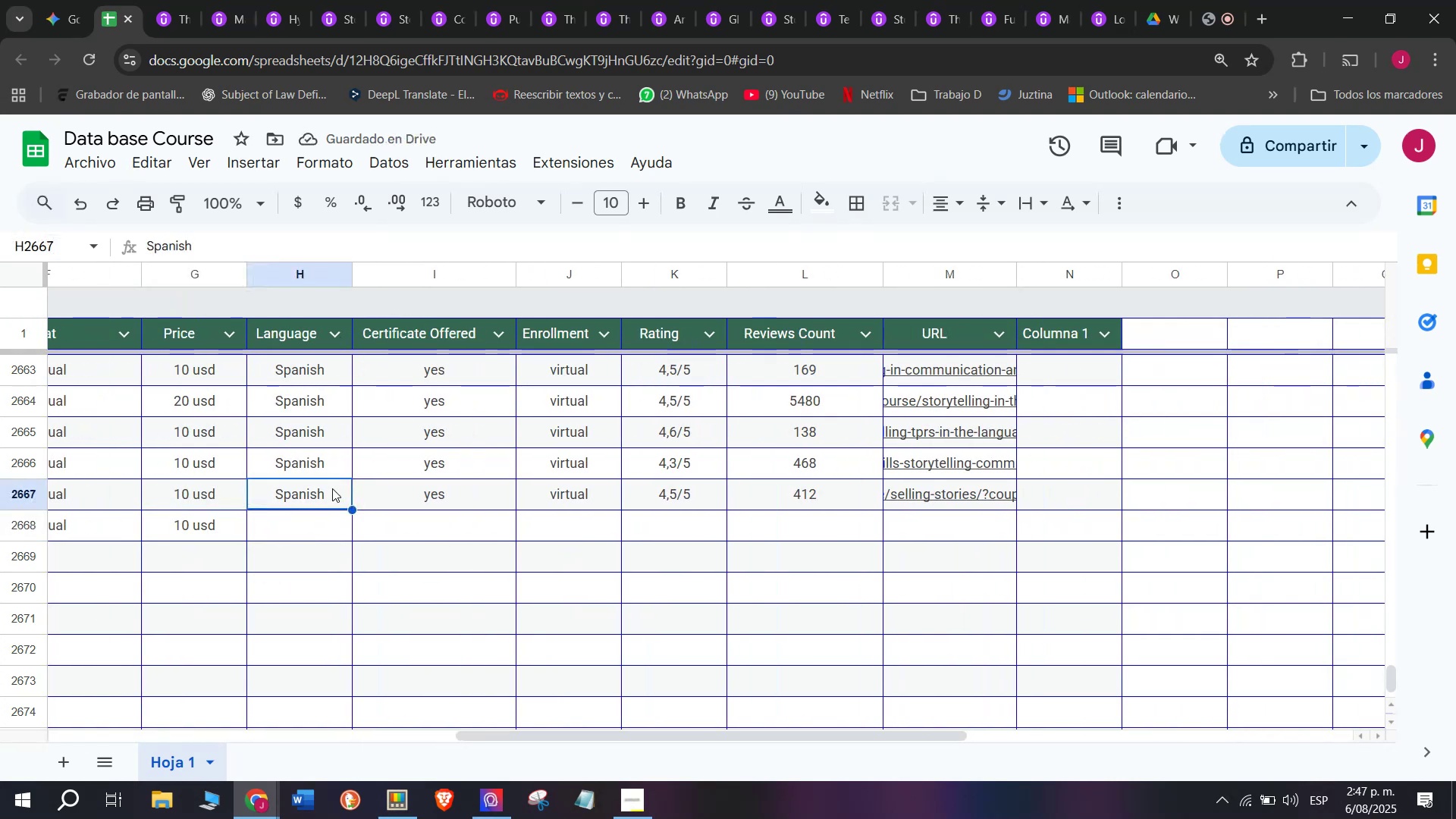 
key(Control+ControlLeft)
 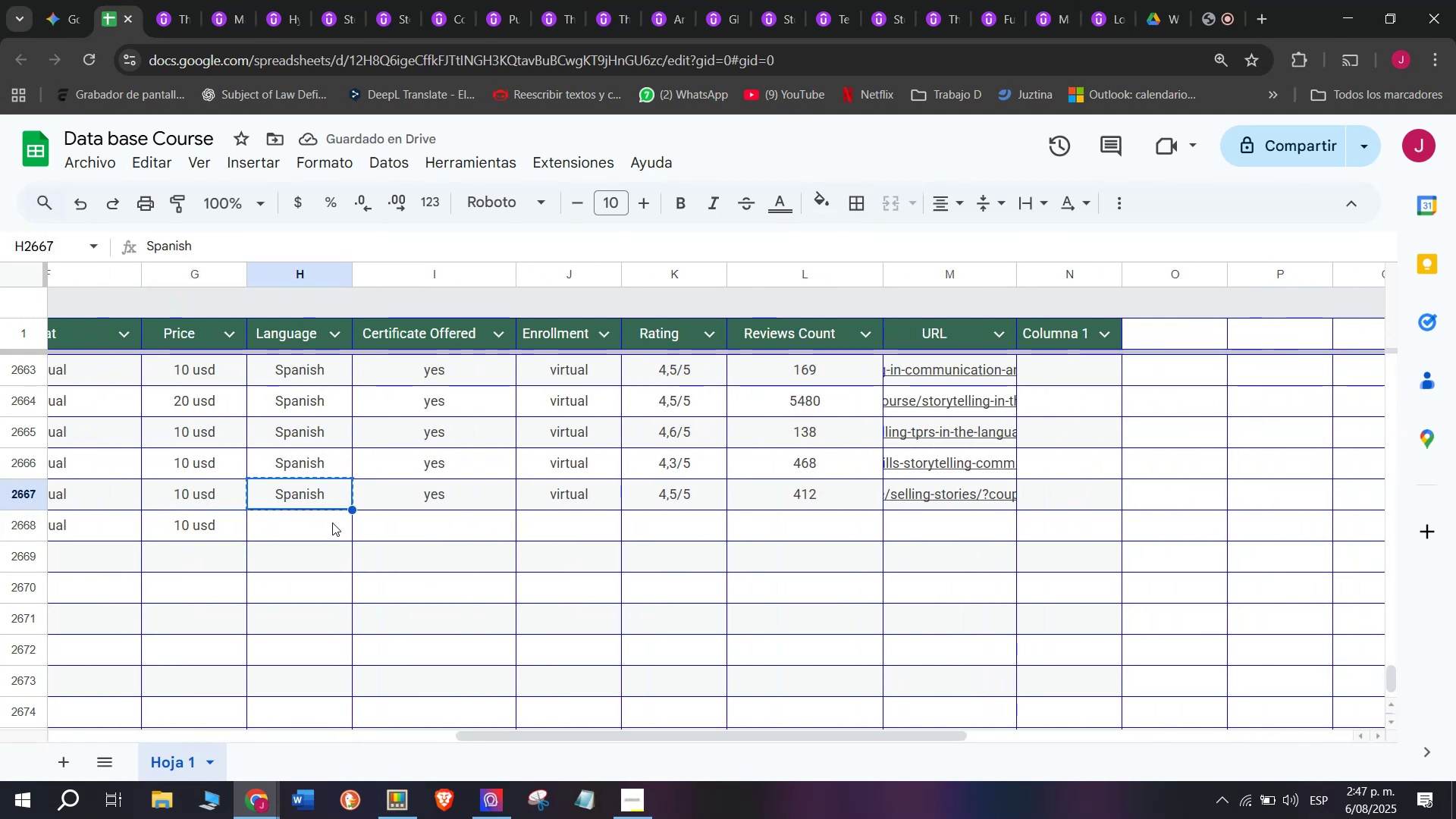 
key(Break)
 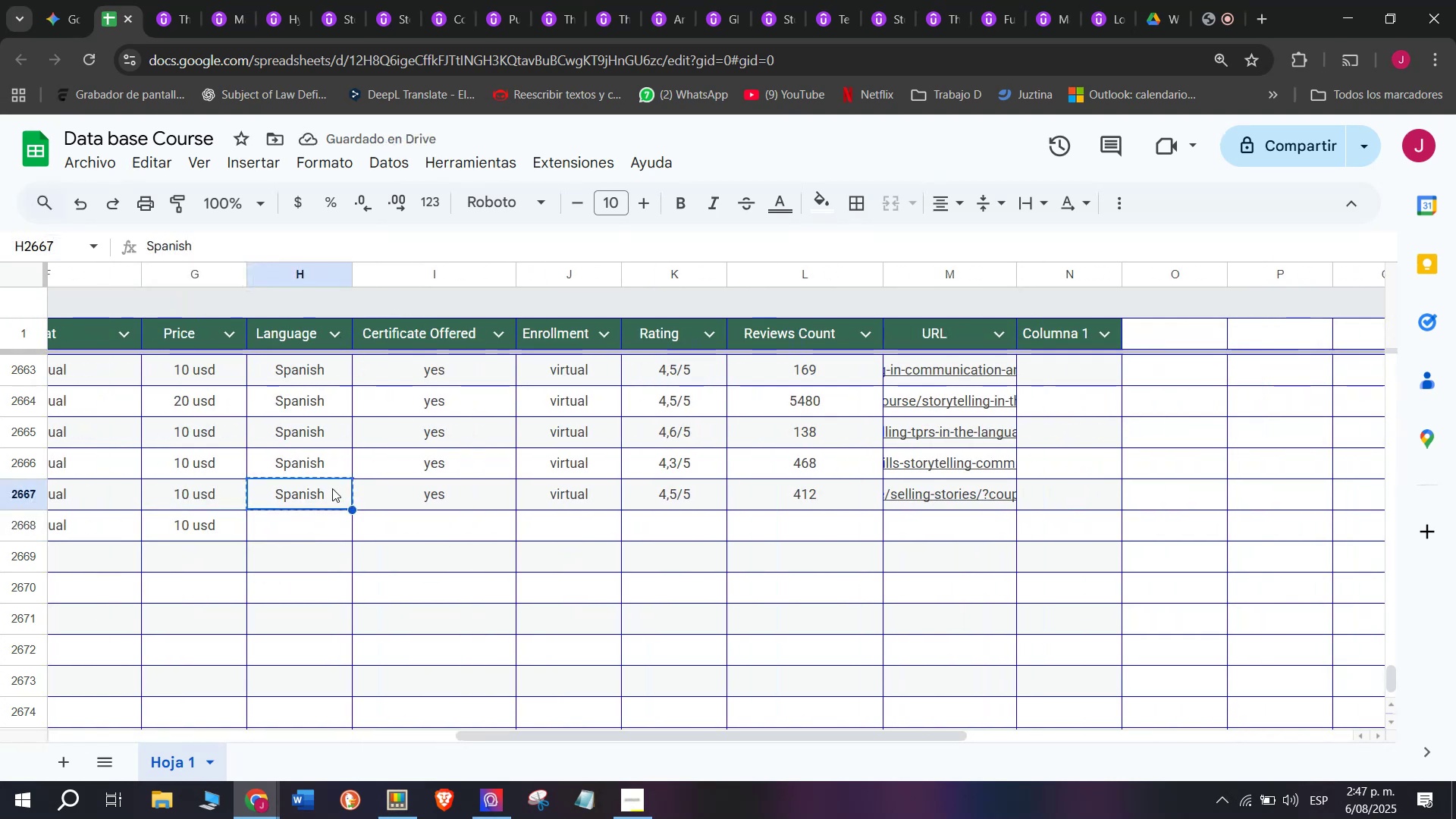 
key(Control+C)
 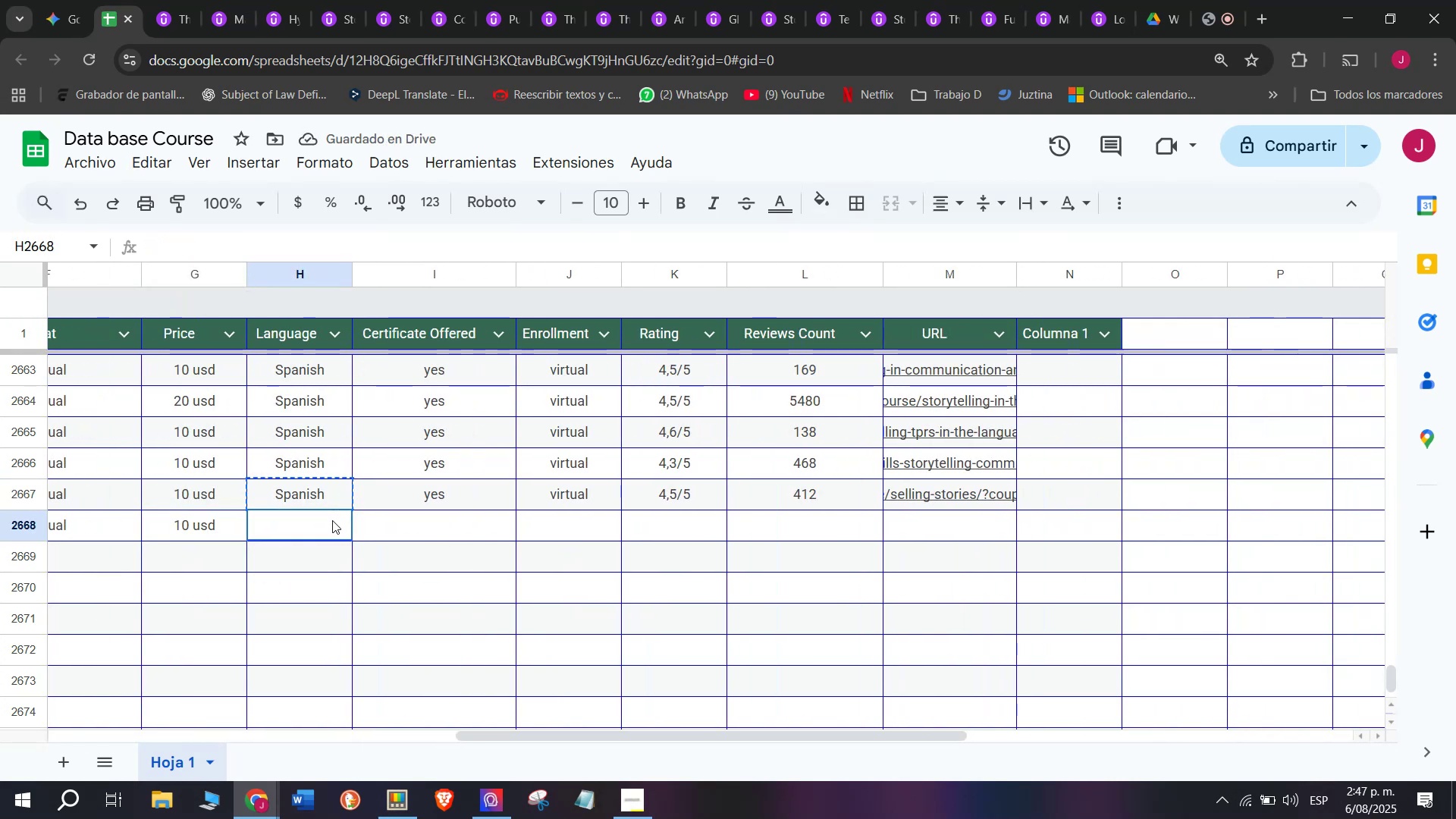 
key(Control+ControlLeft)
 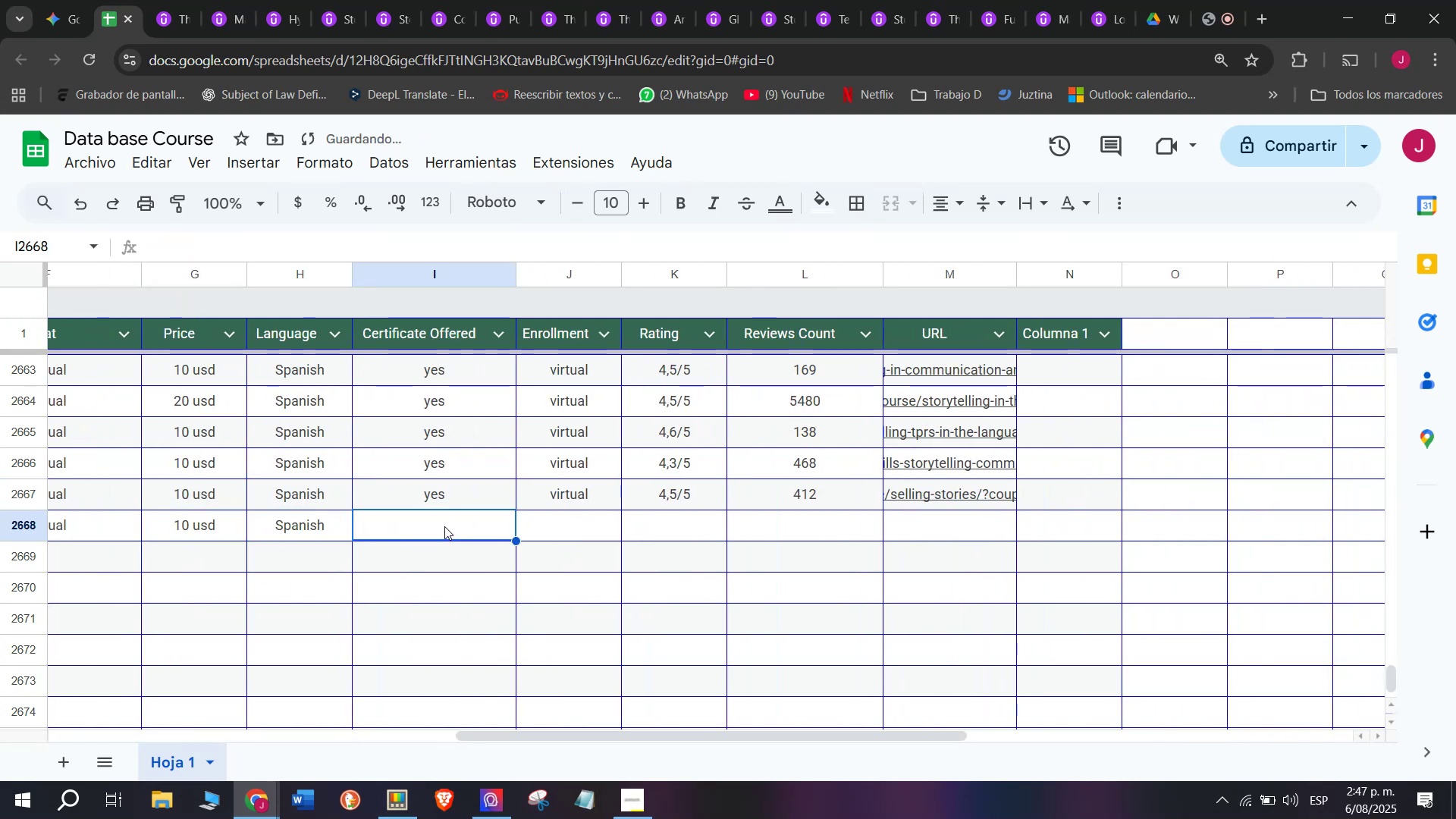 
key(Z)
 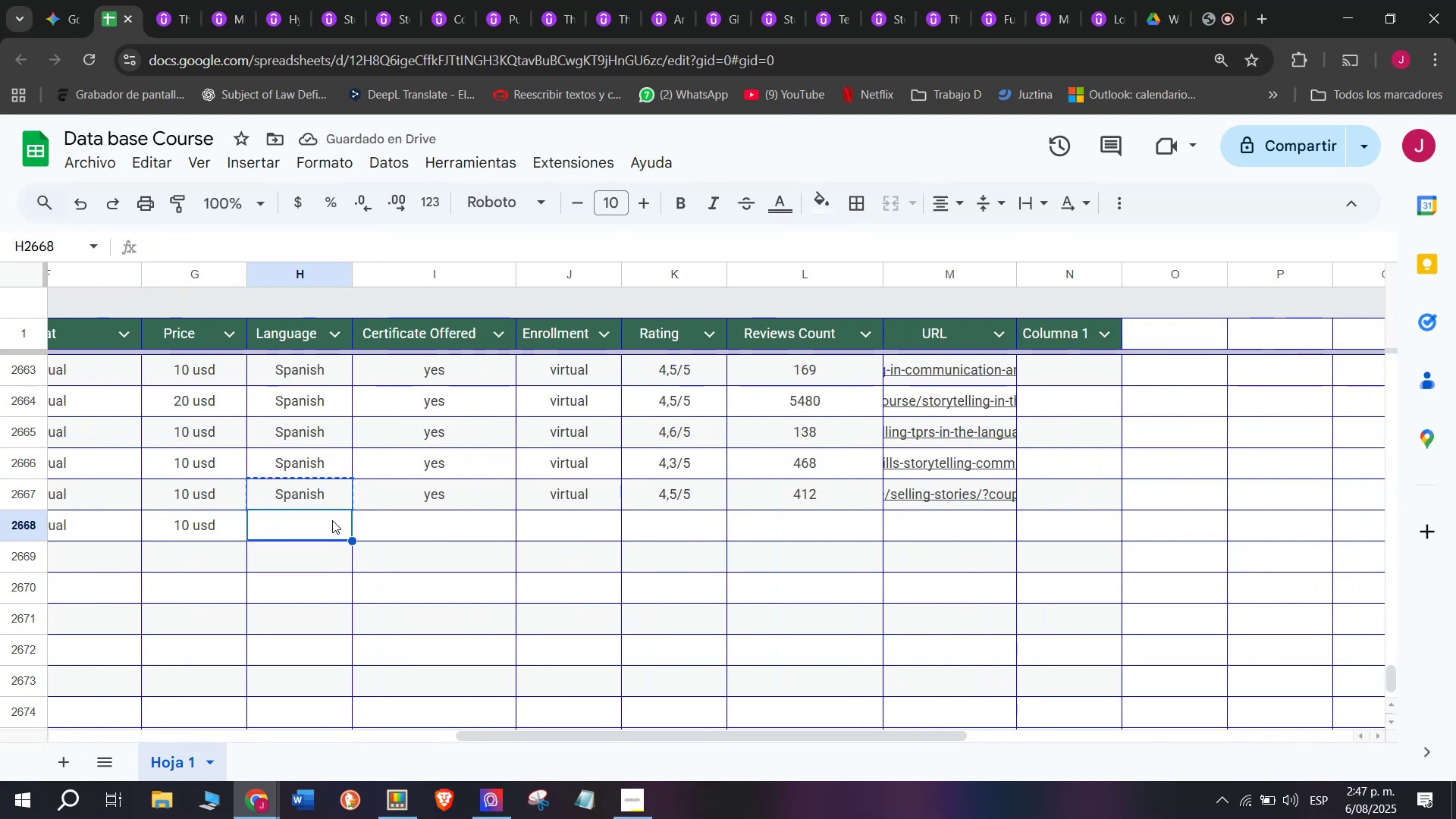 
key(Control+V)
 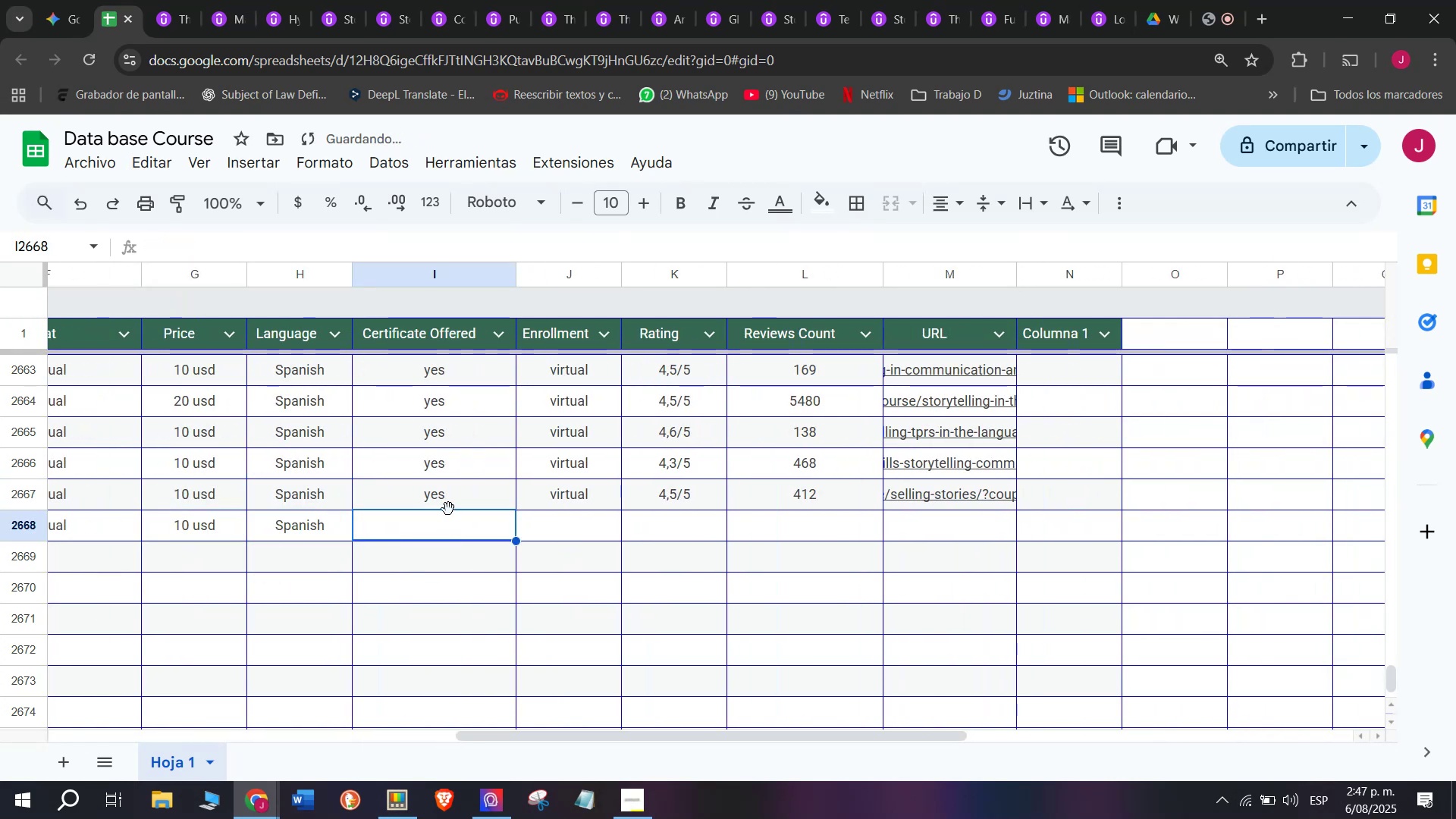 
double_click([448, 504])
 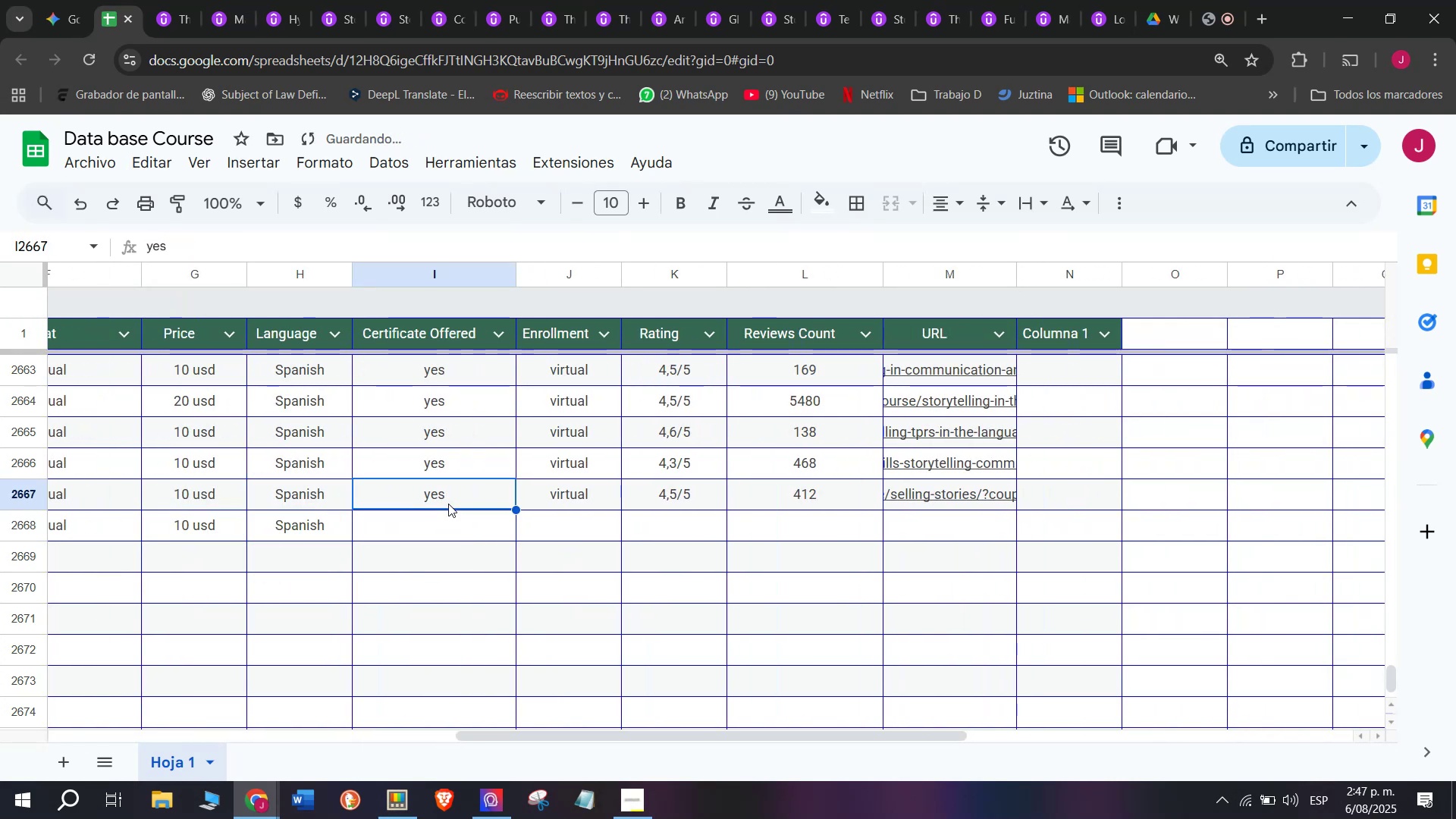 
key(Break)
 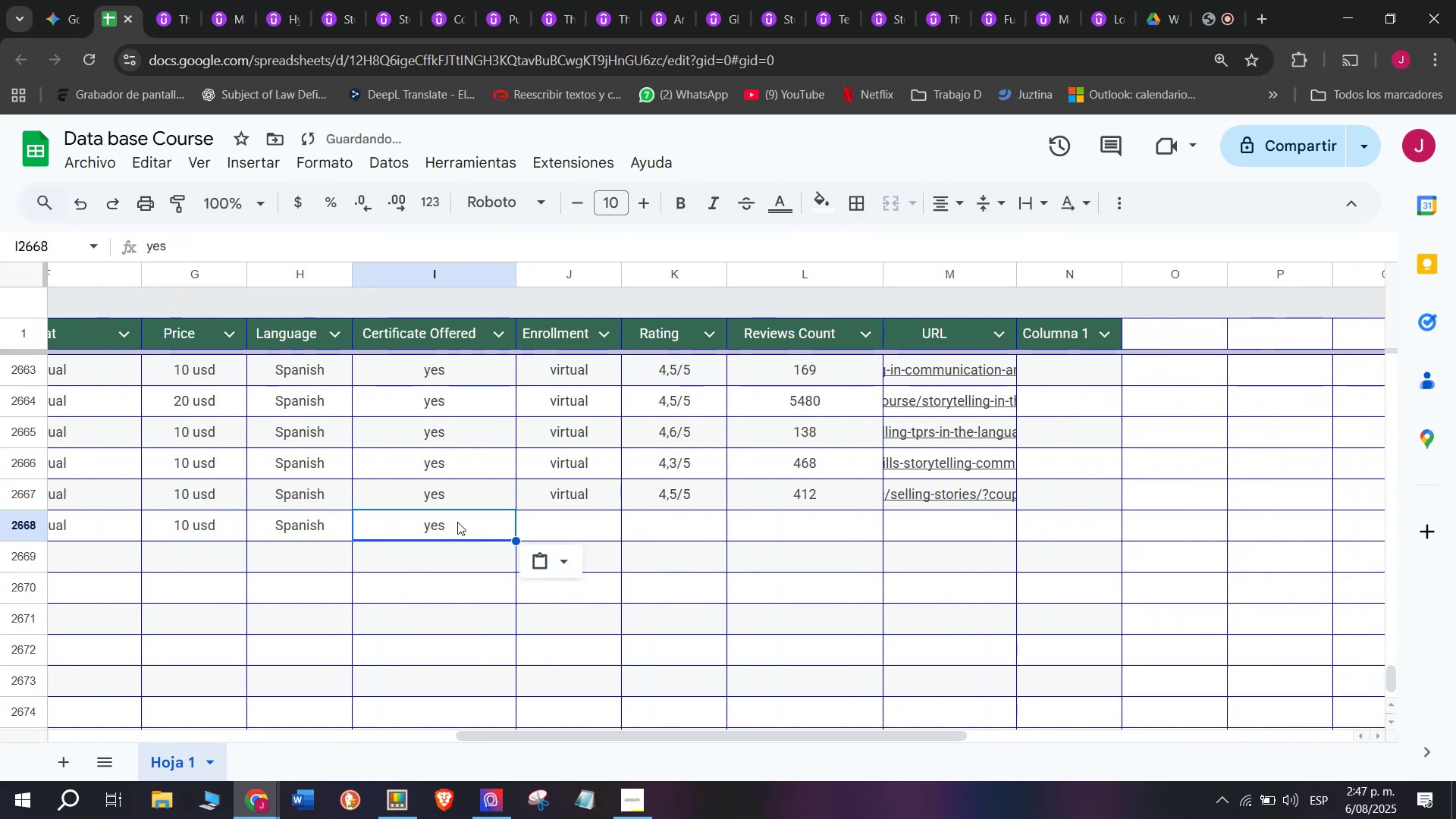 
key(Control+ControlLeft)
 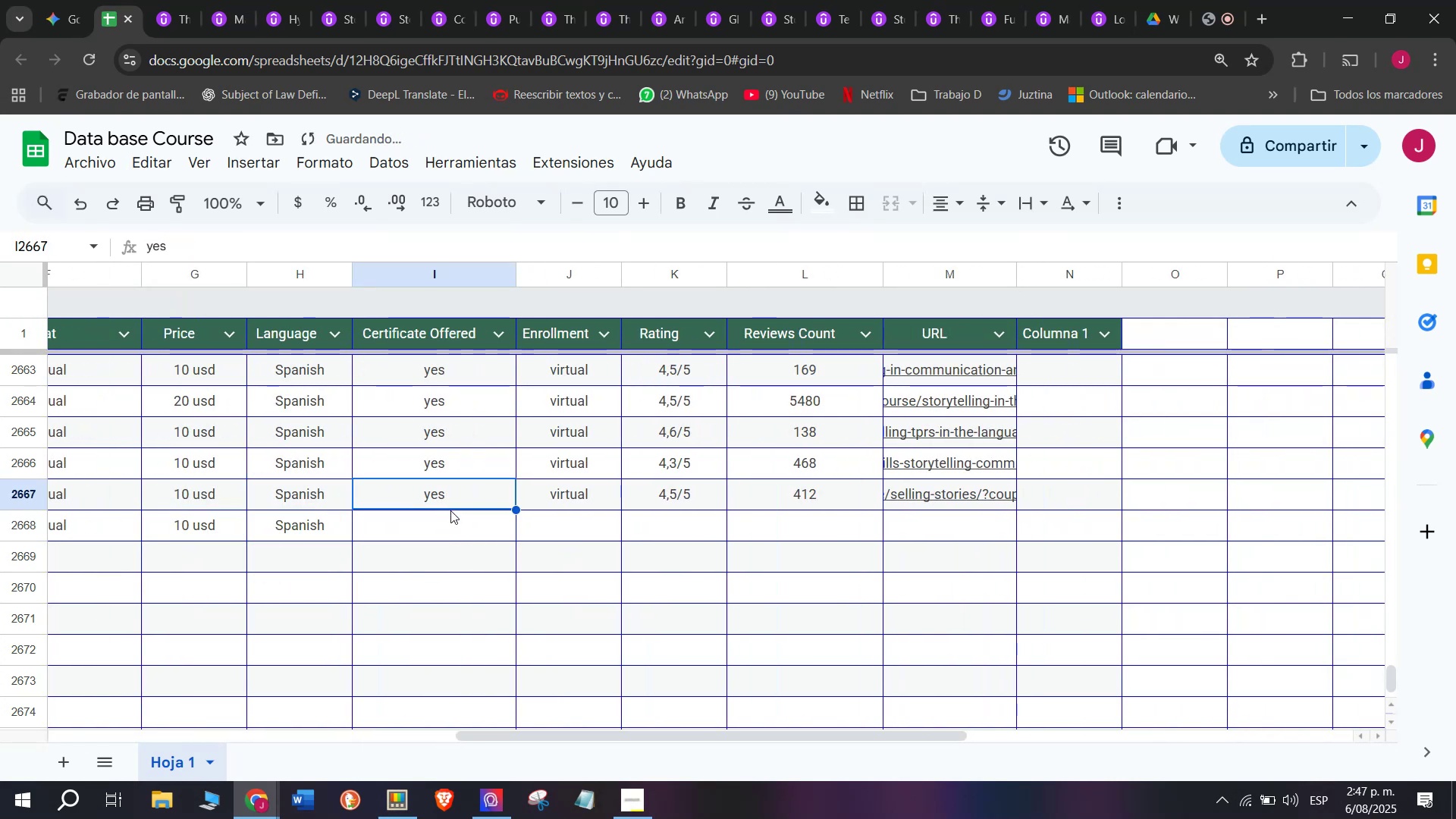 
key(Control+C)
 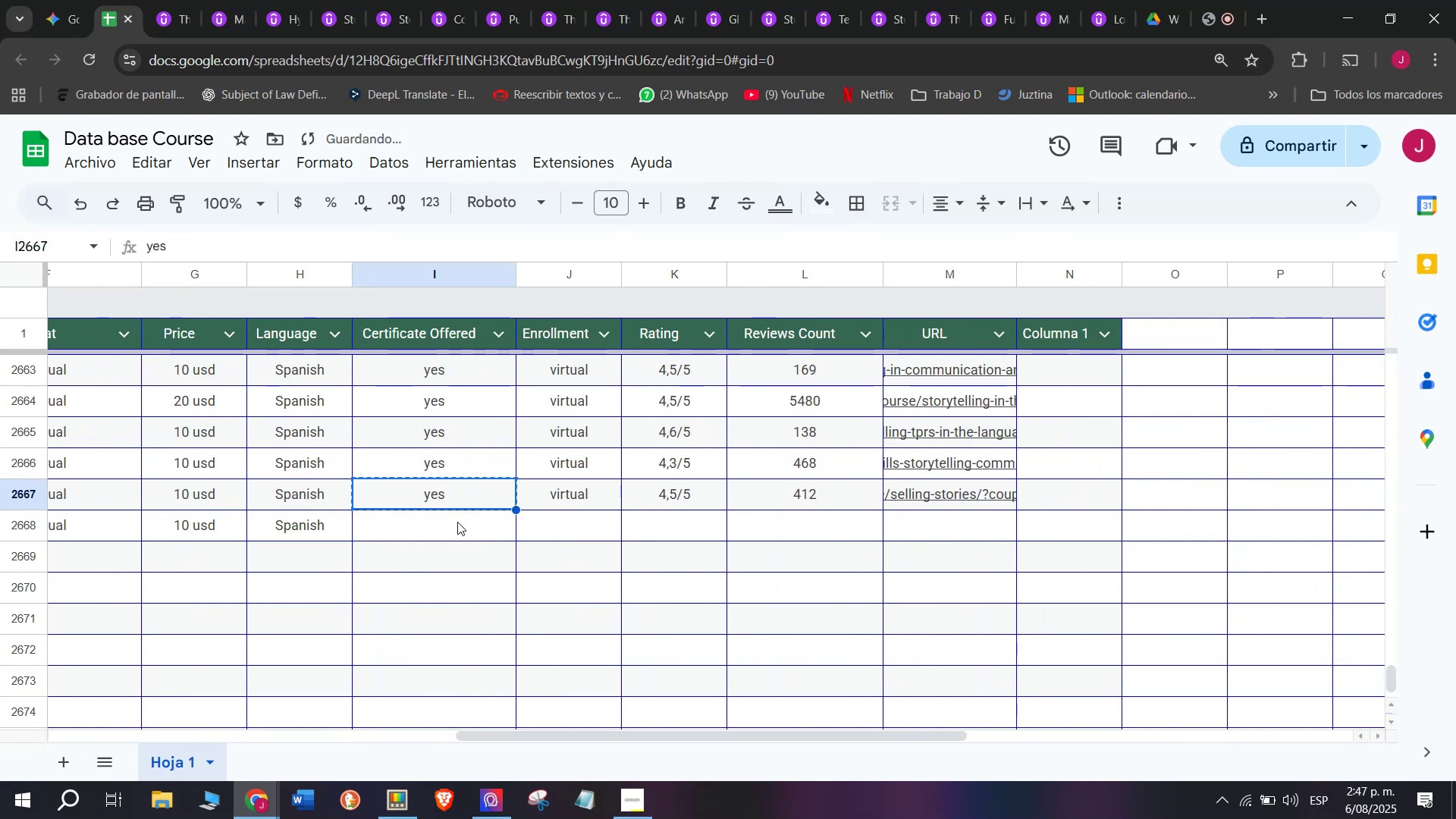 
triple_click([457, 522])
 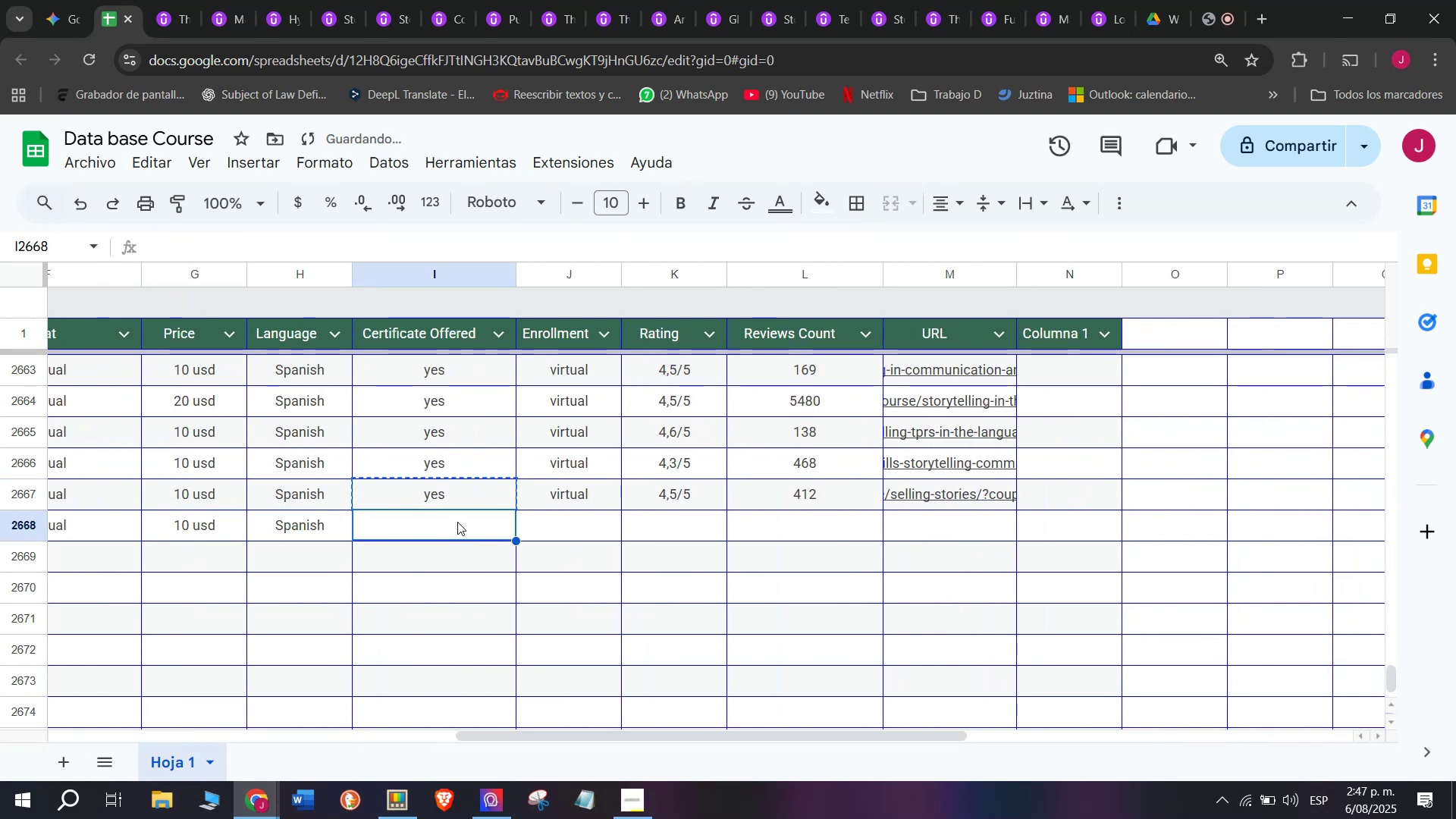 
key(Z)
 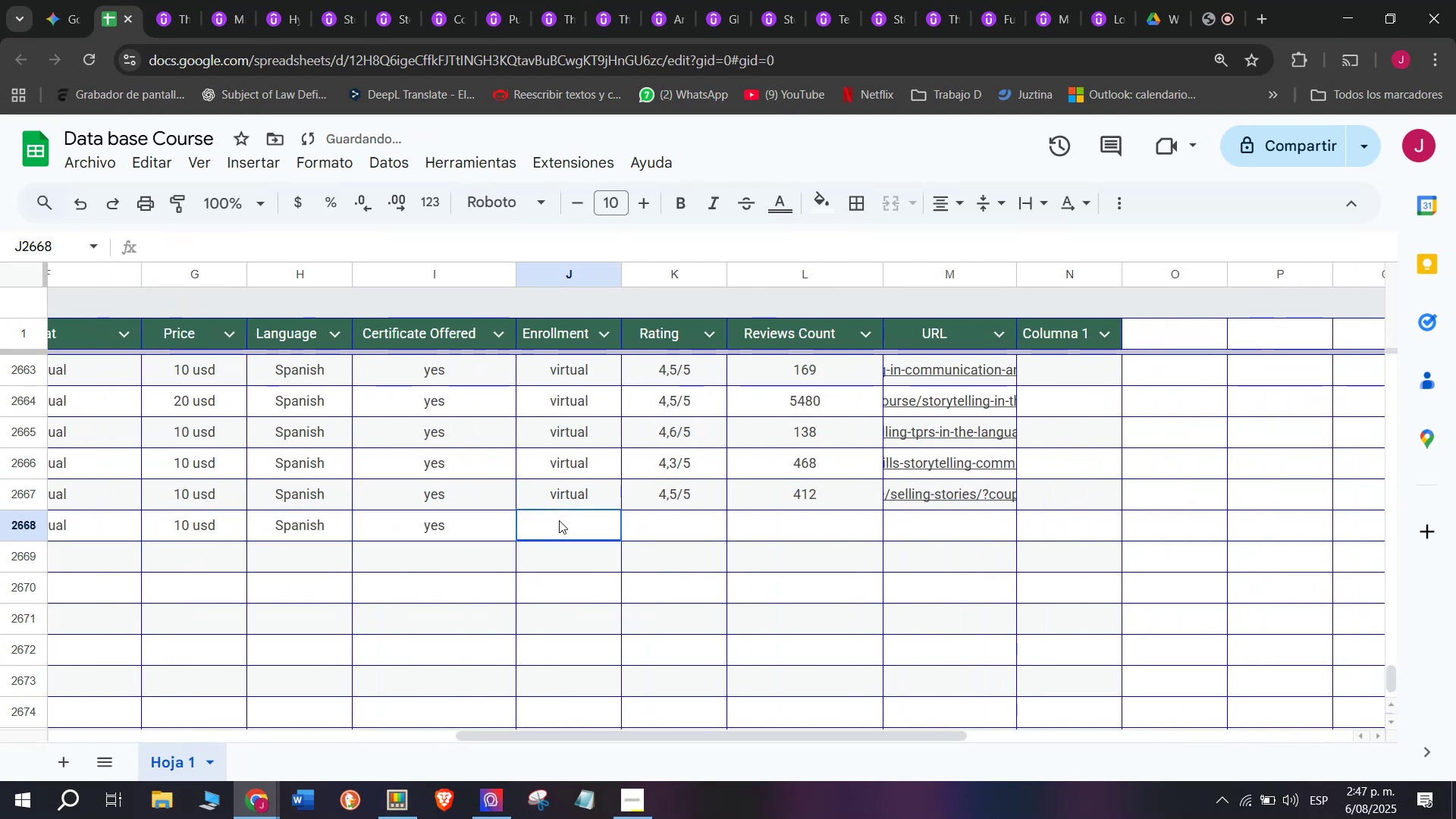 
key(Control+ControlLeft)
 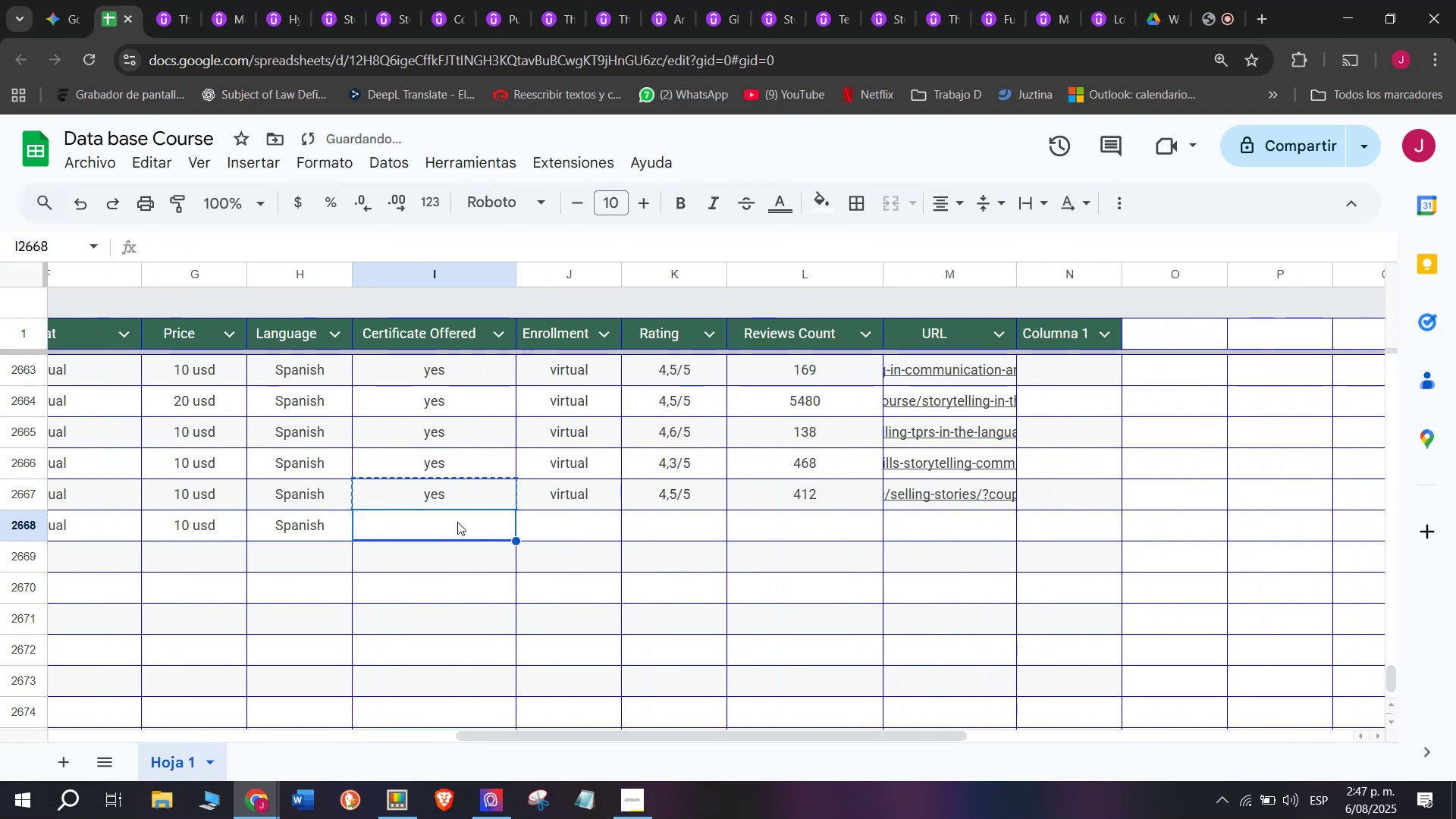 
key(Control+V)
 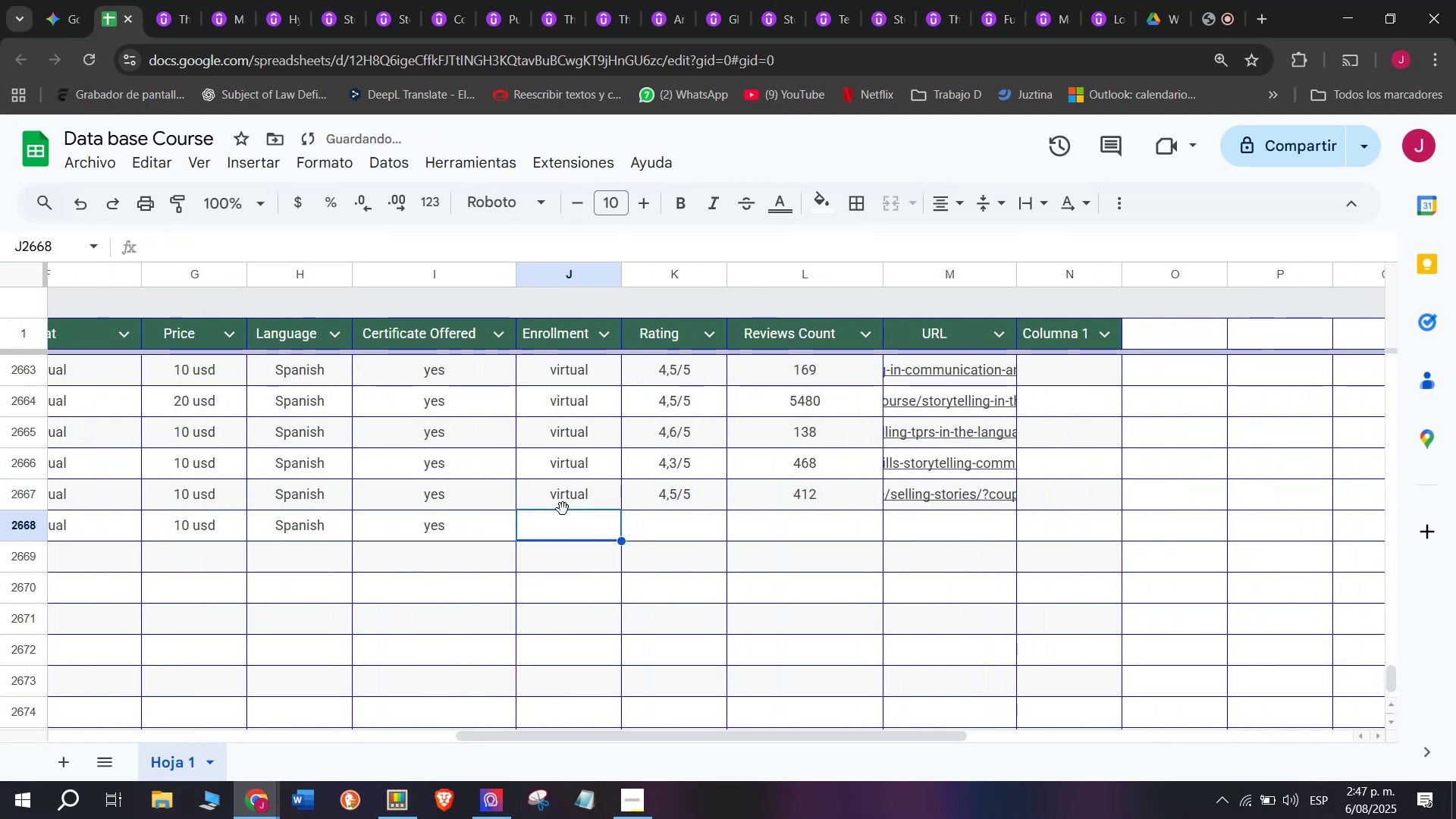 
key(Control+ControlLeft)
 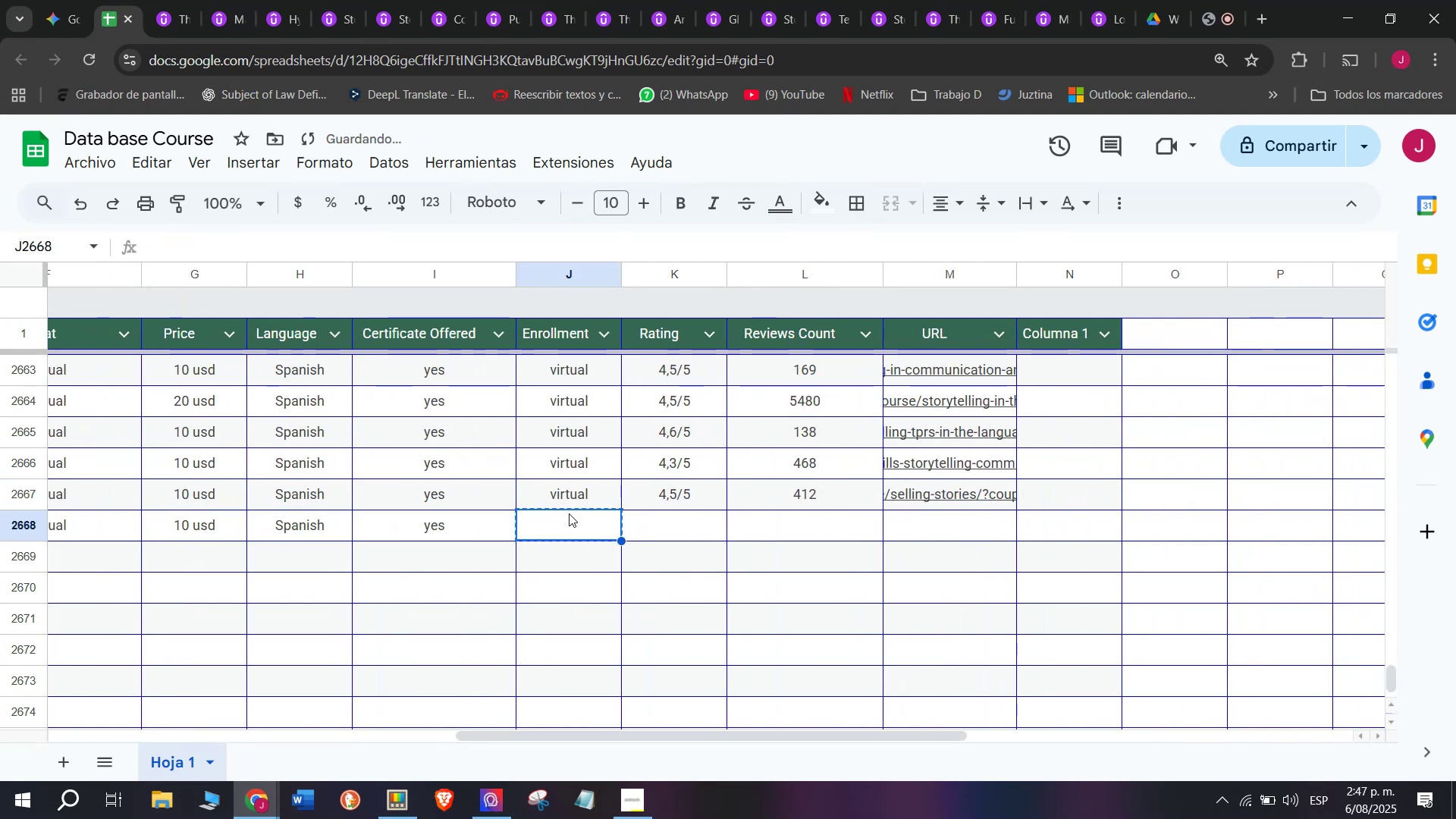 
key(Break)
 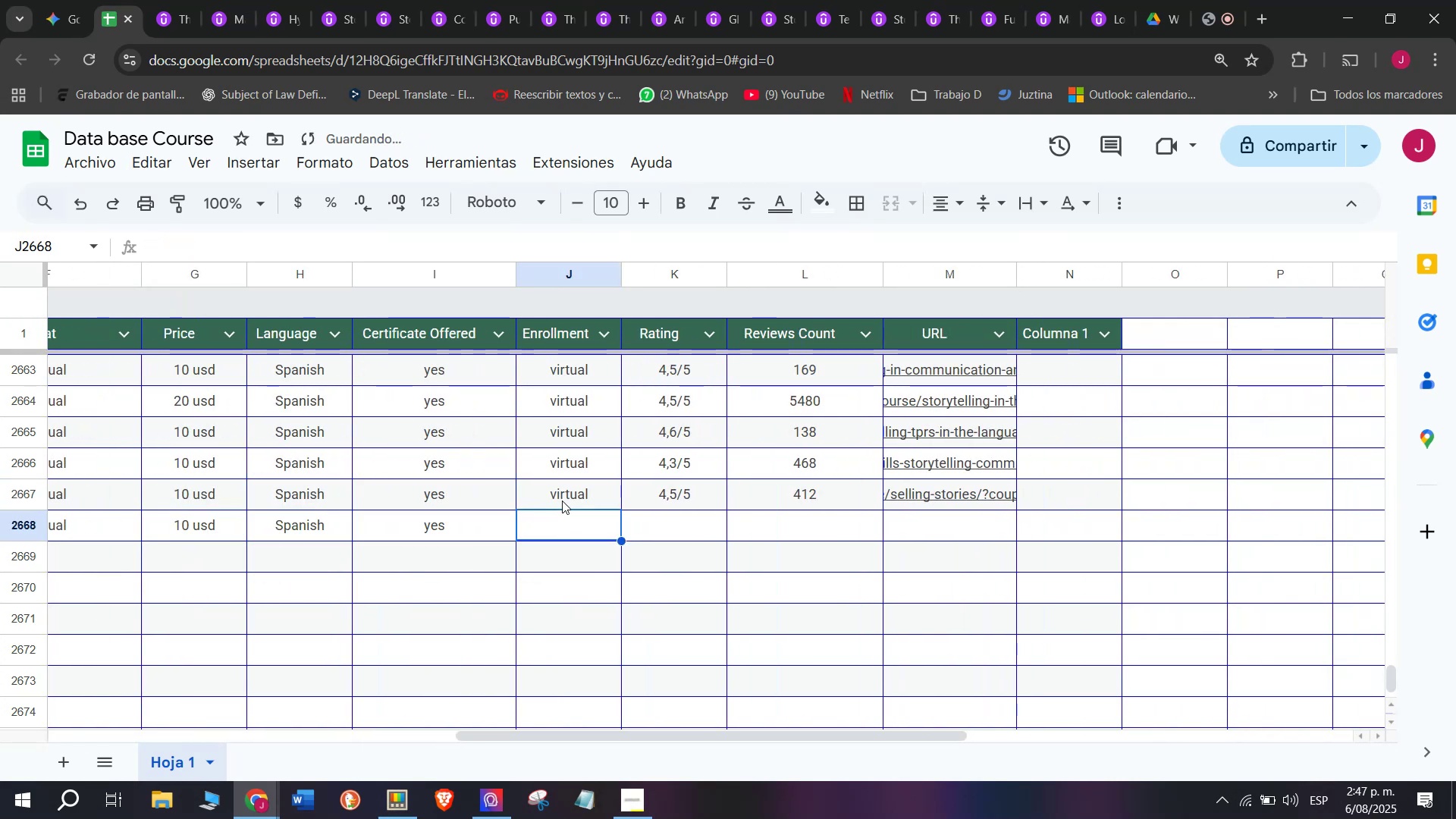 
key(Control+C)
 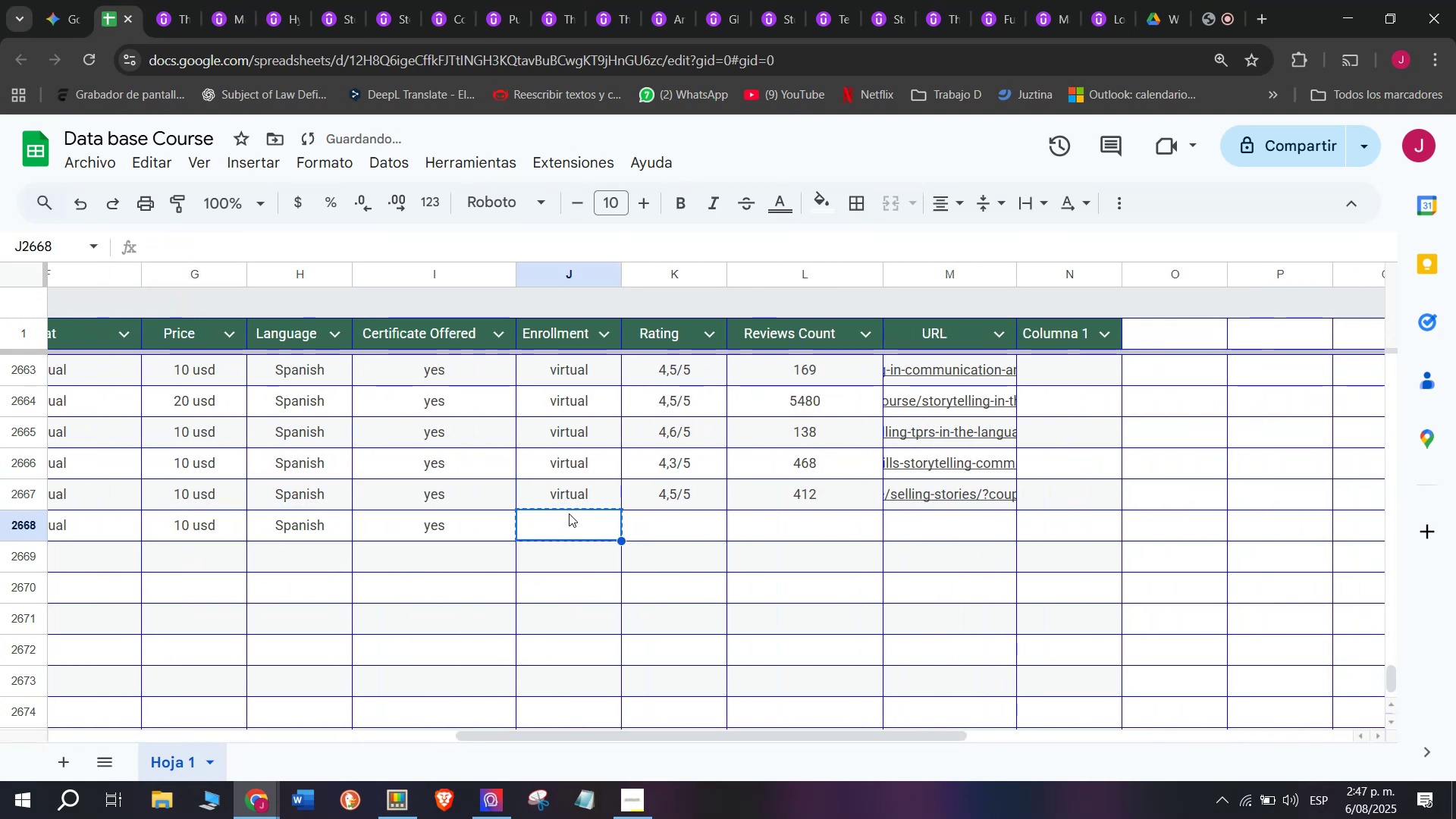 
left_click([569, 513])
 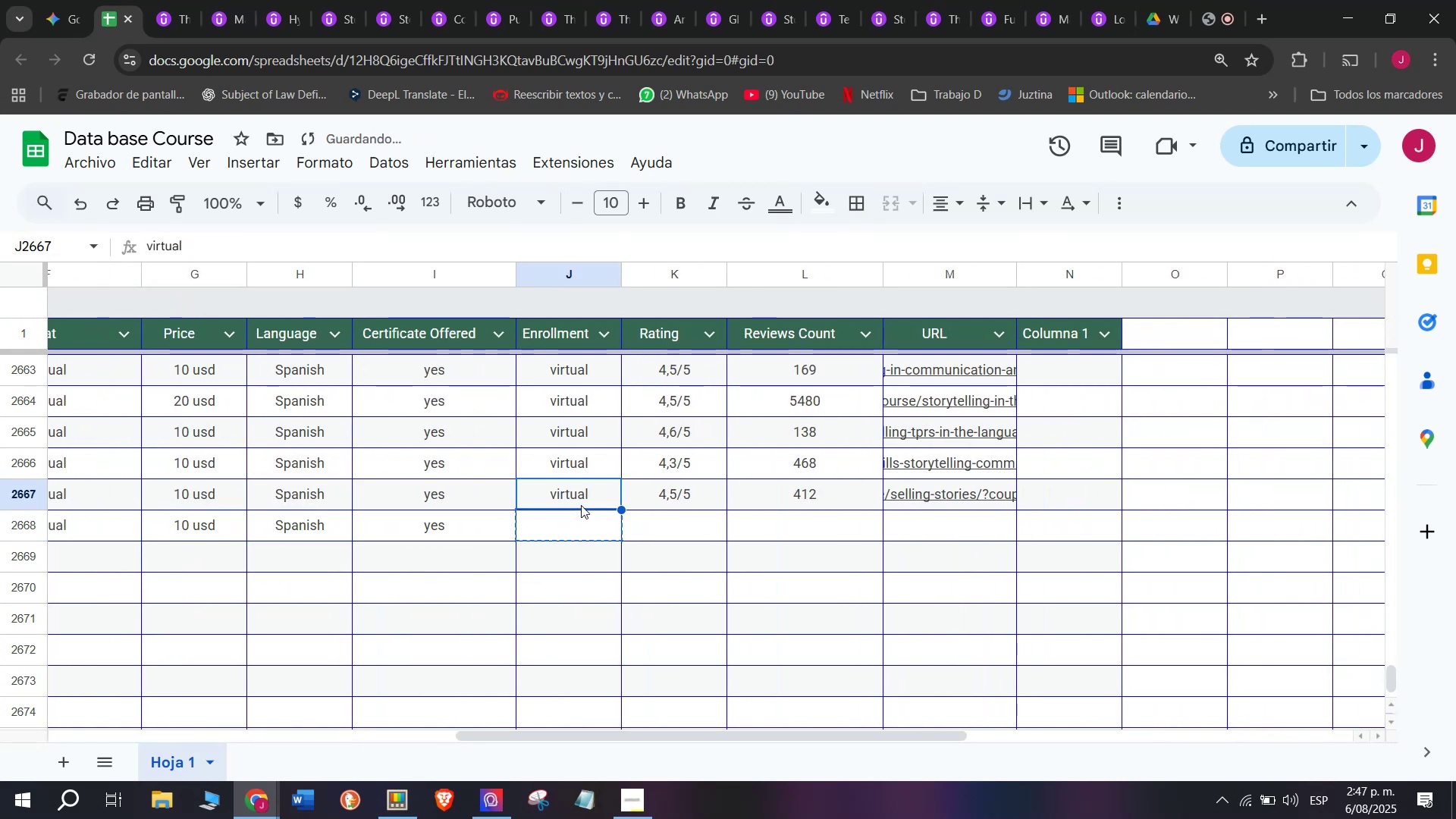 
key(Control+ControlLeft)
 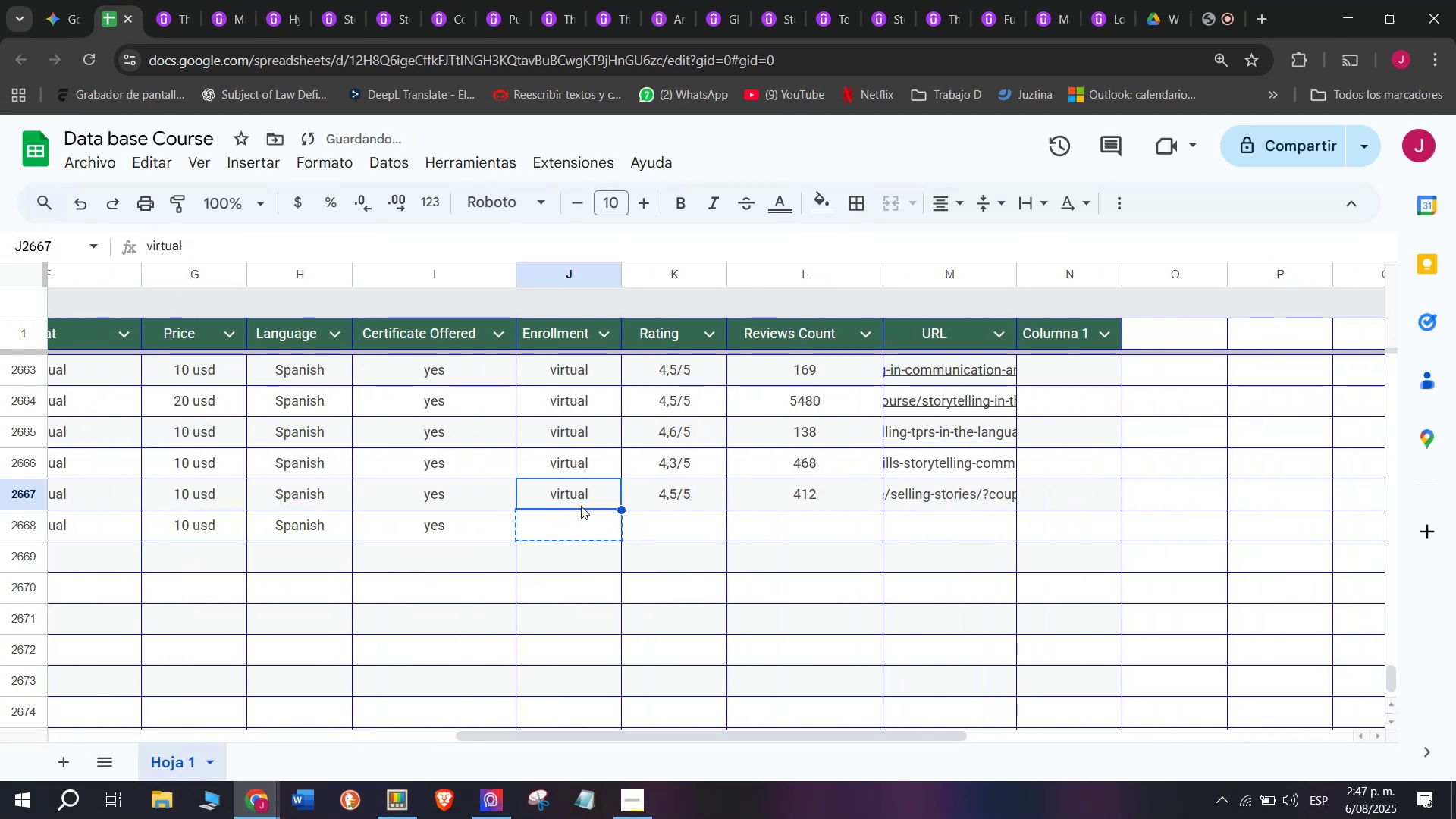 
key(Break)
 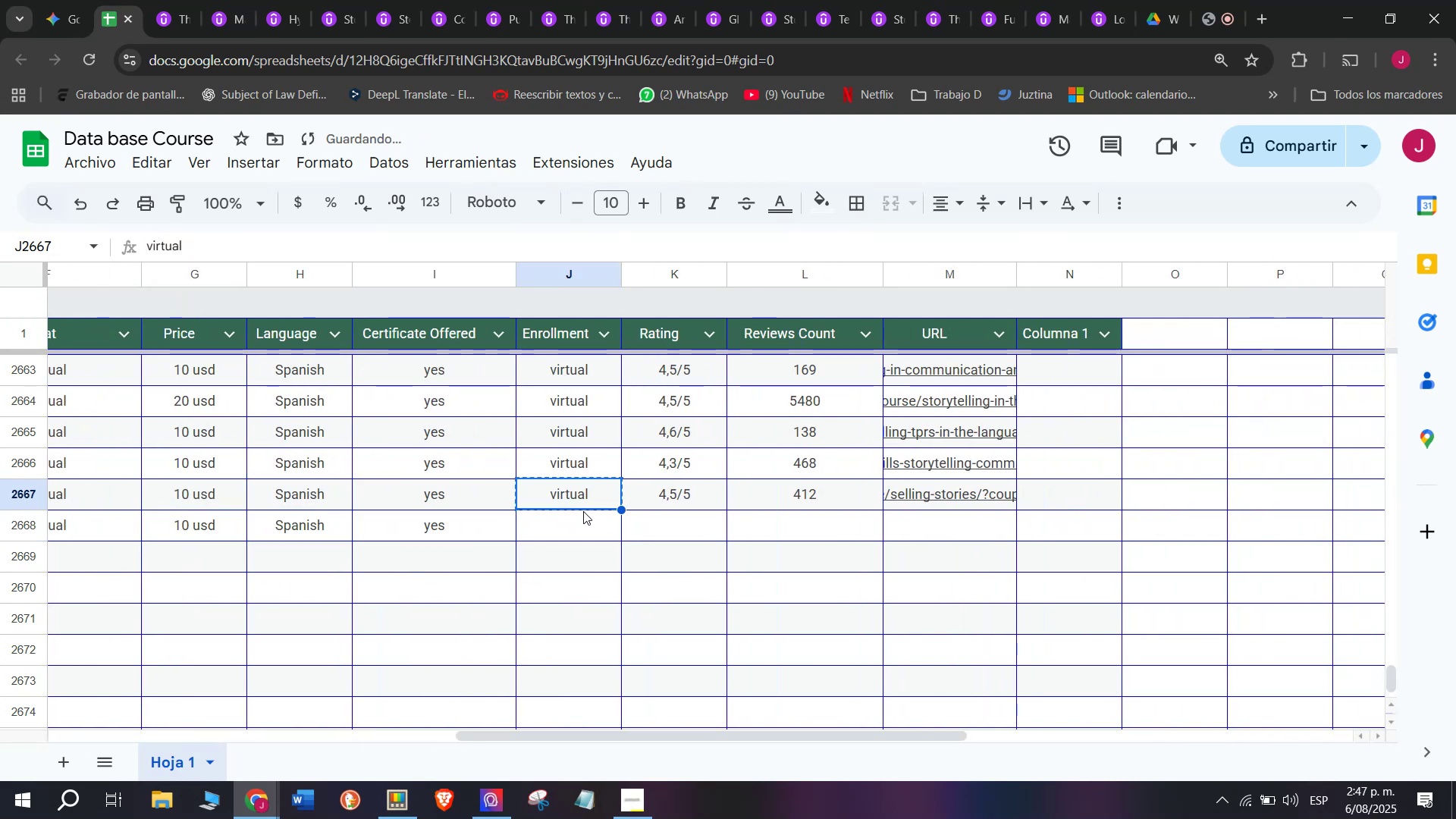 
key(Control+C)
 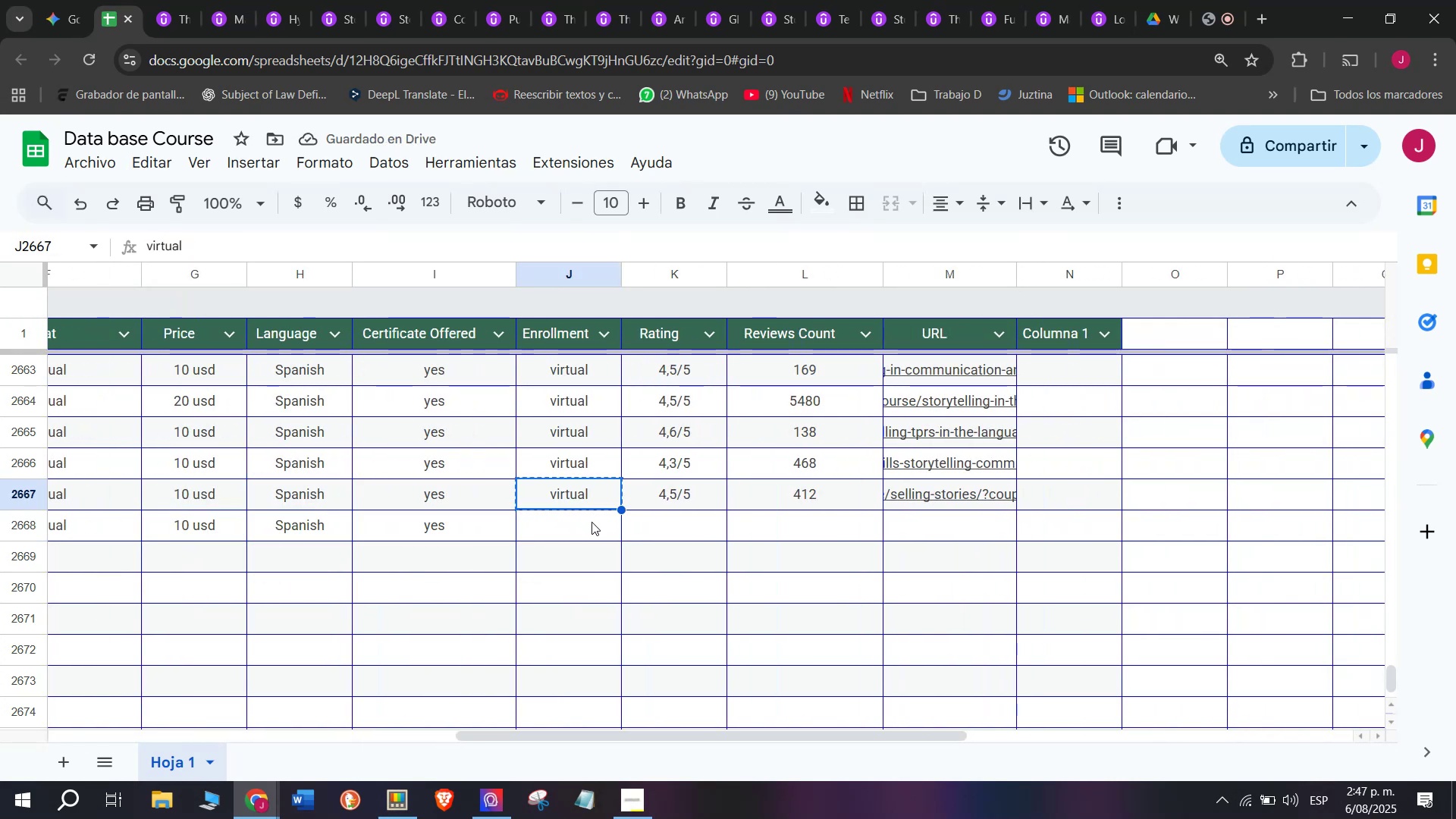 
double_click([592, 522])
 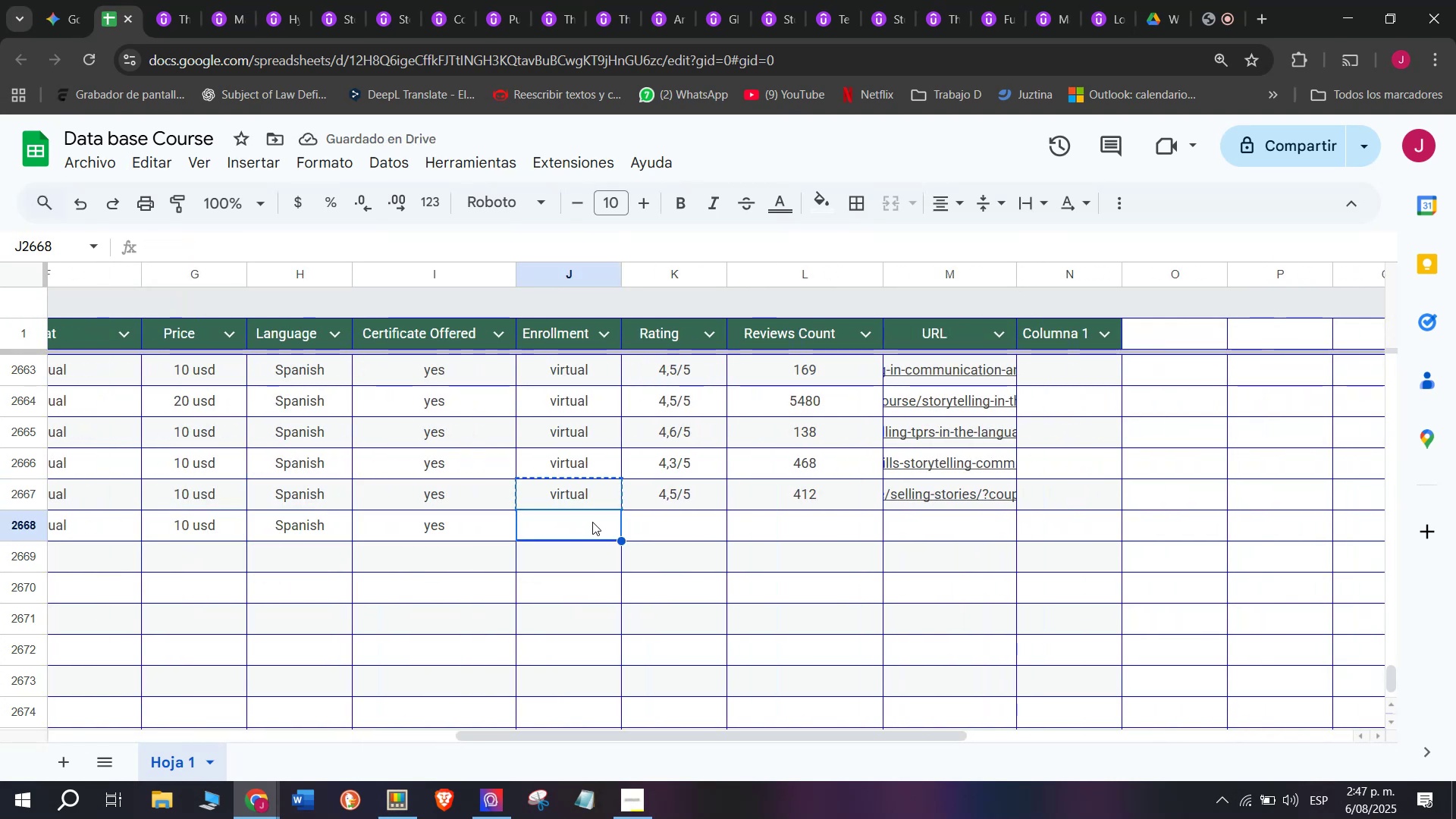 
key(Control+ControlLeft)
 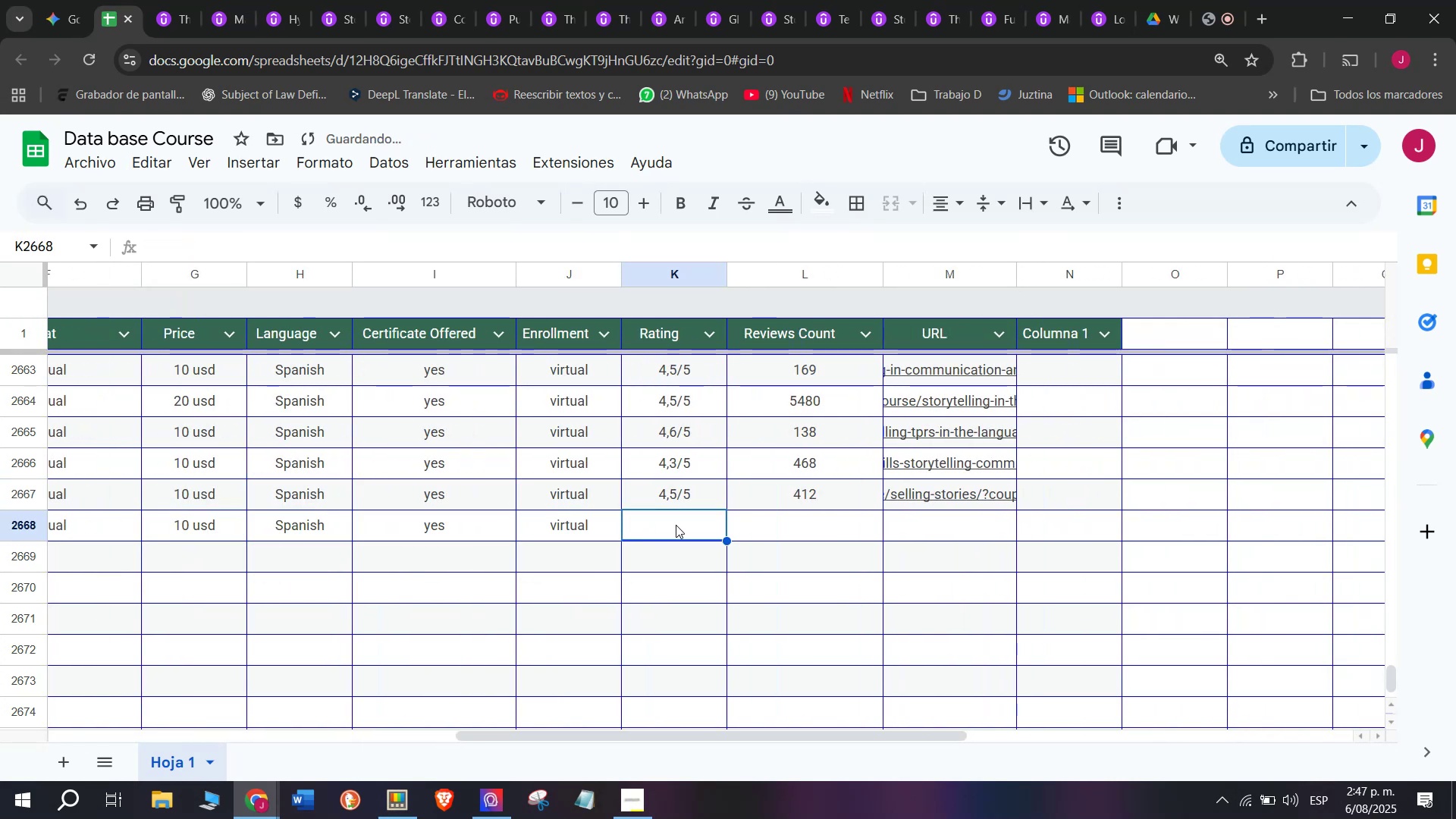 
key(Z)
 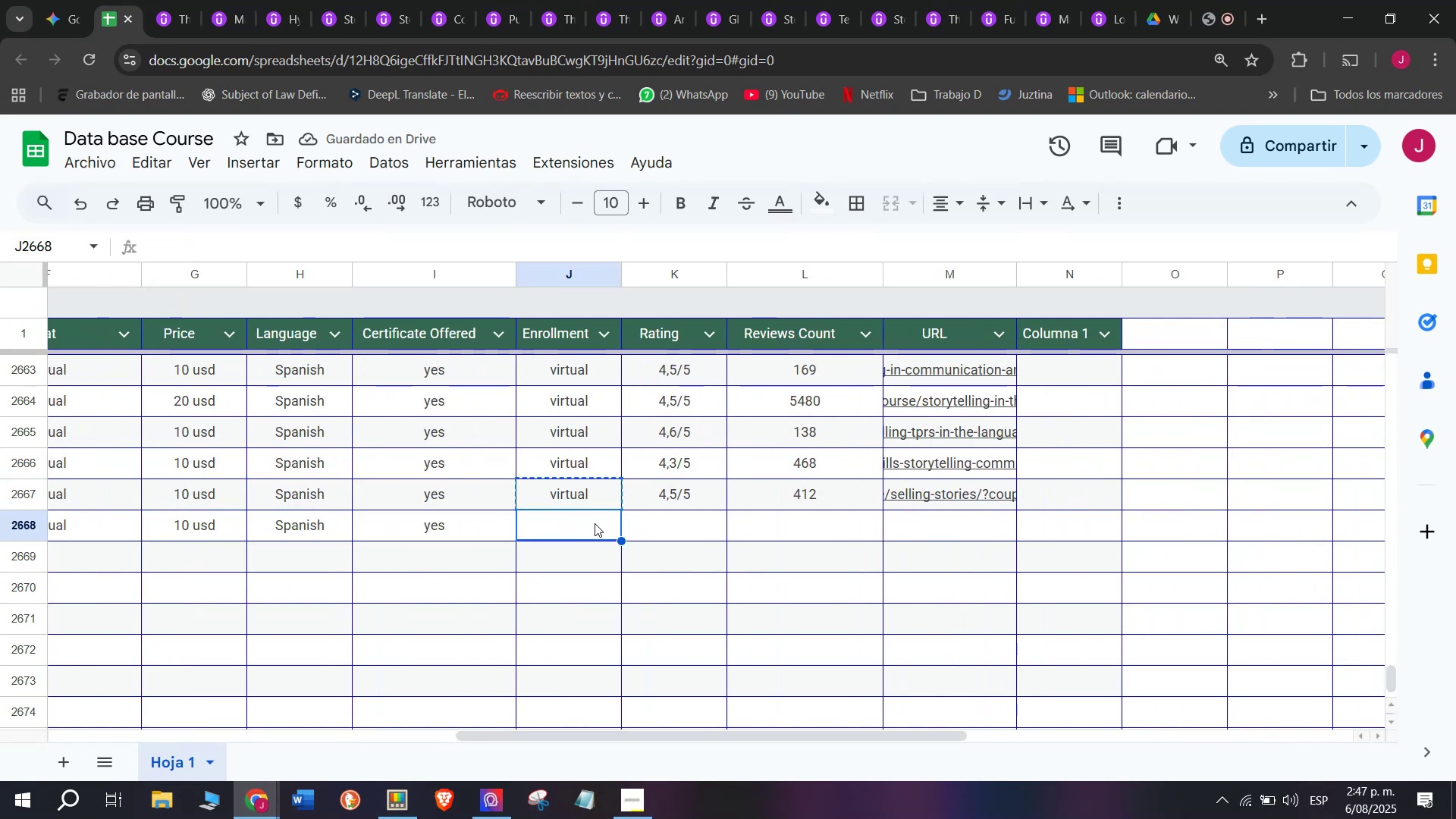 
key(Control+V)
 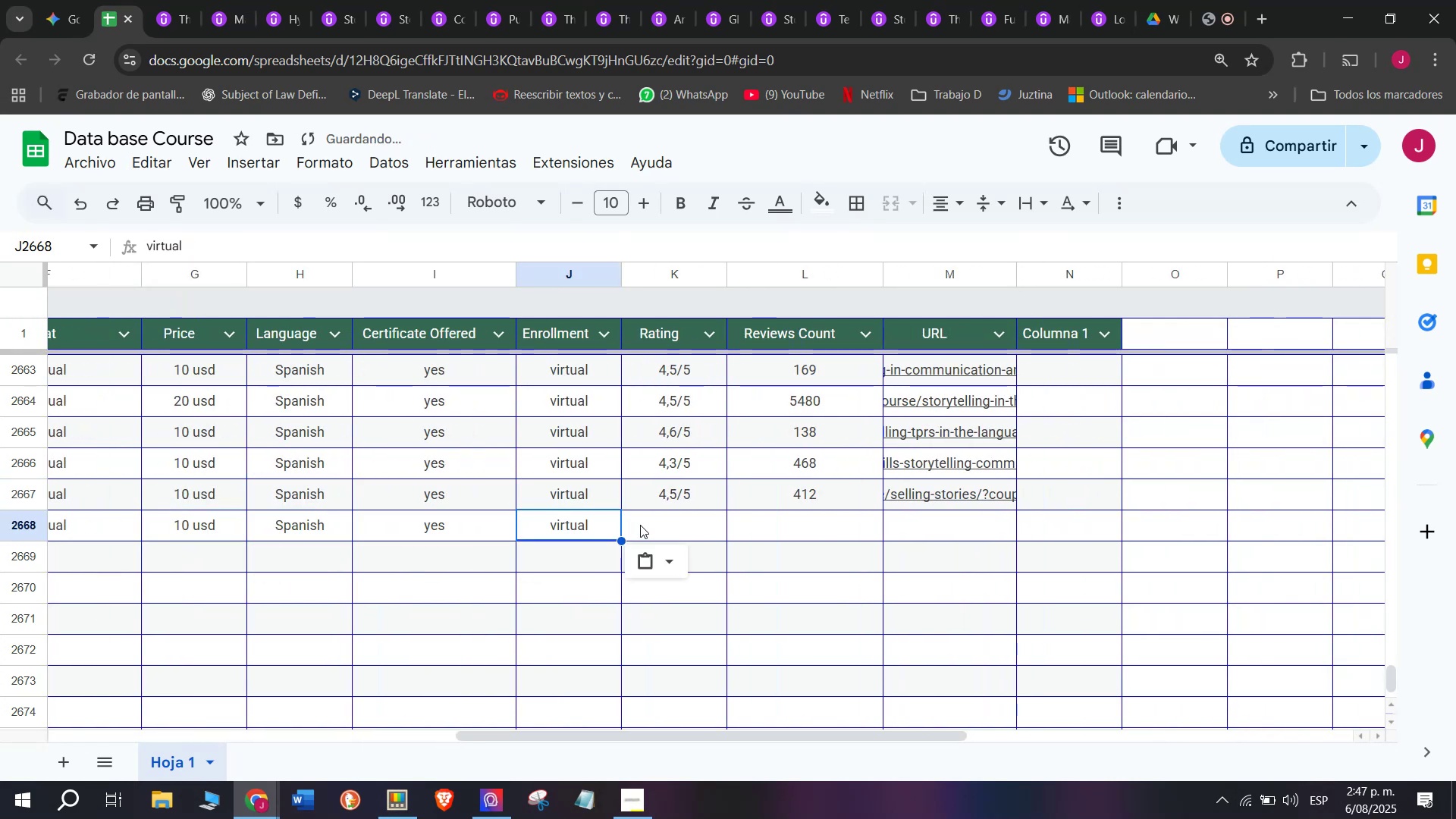 
triple_click([640, 525])
 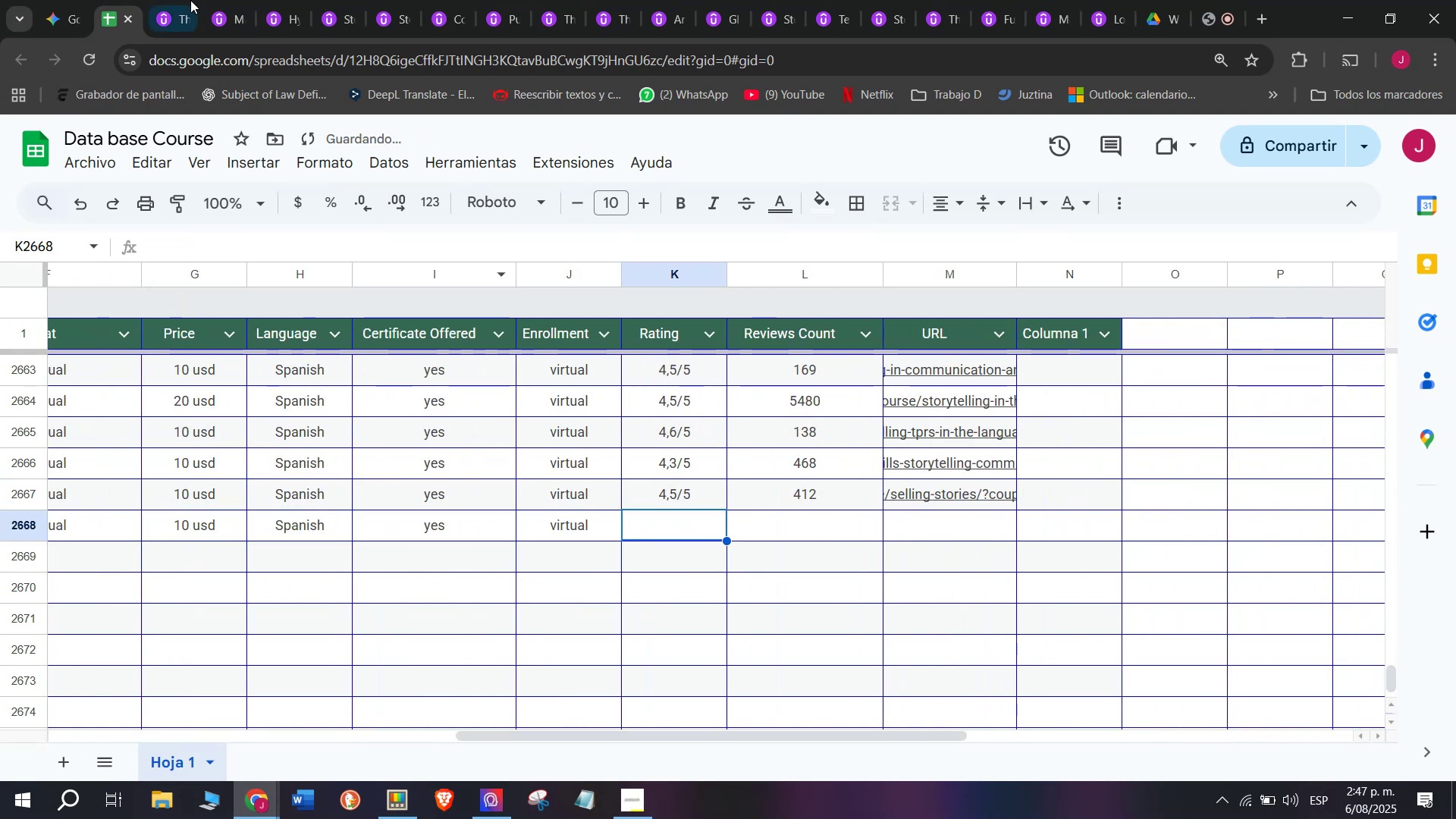 
left_click([165, 0])
 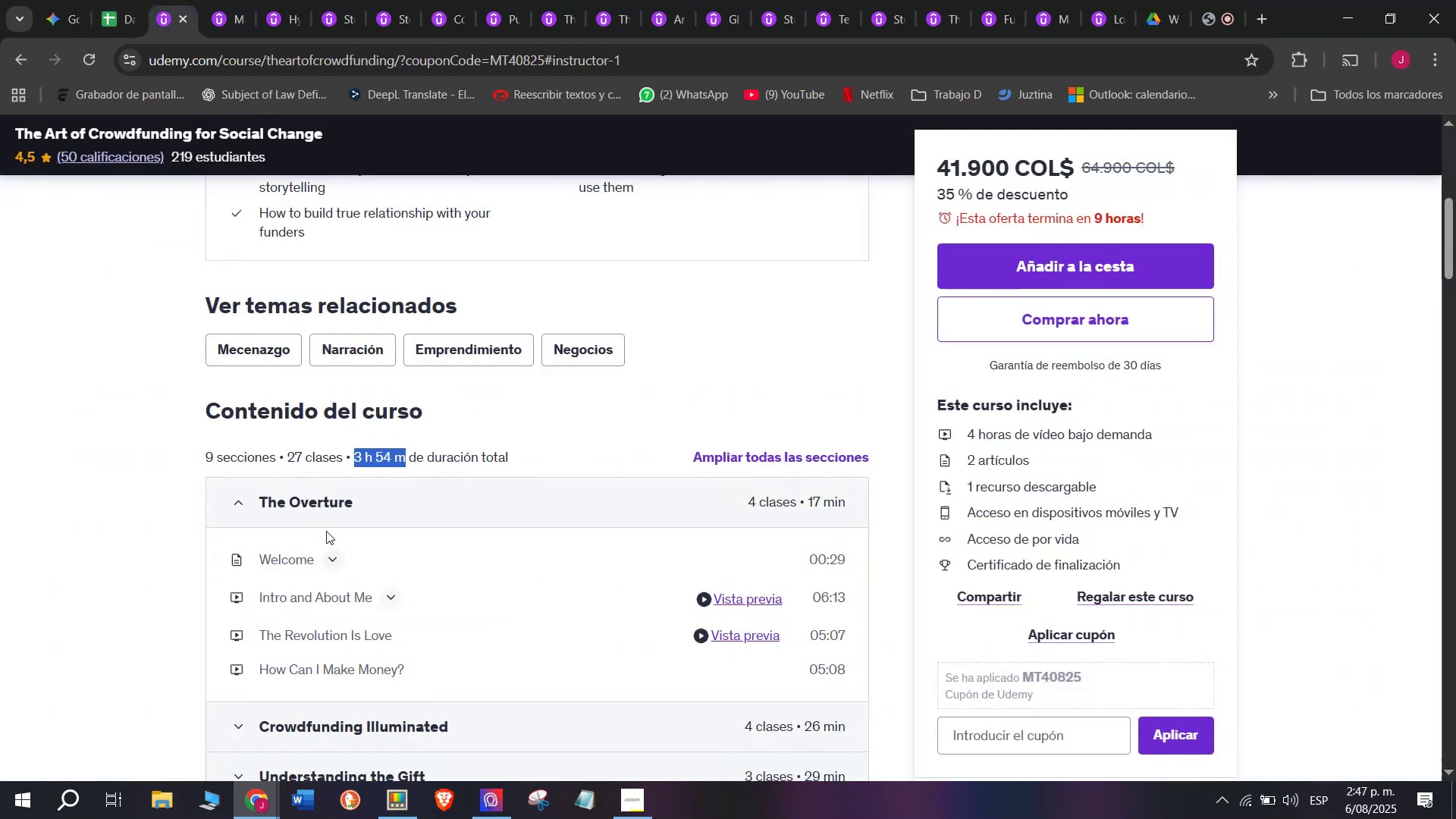 
scroll: coordinate [327, 532], scroll_direction: up, amount: 5.0
 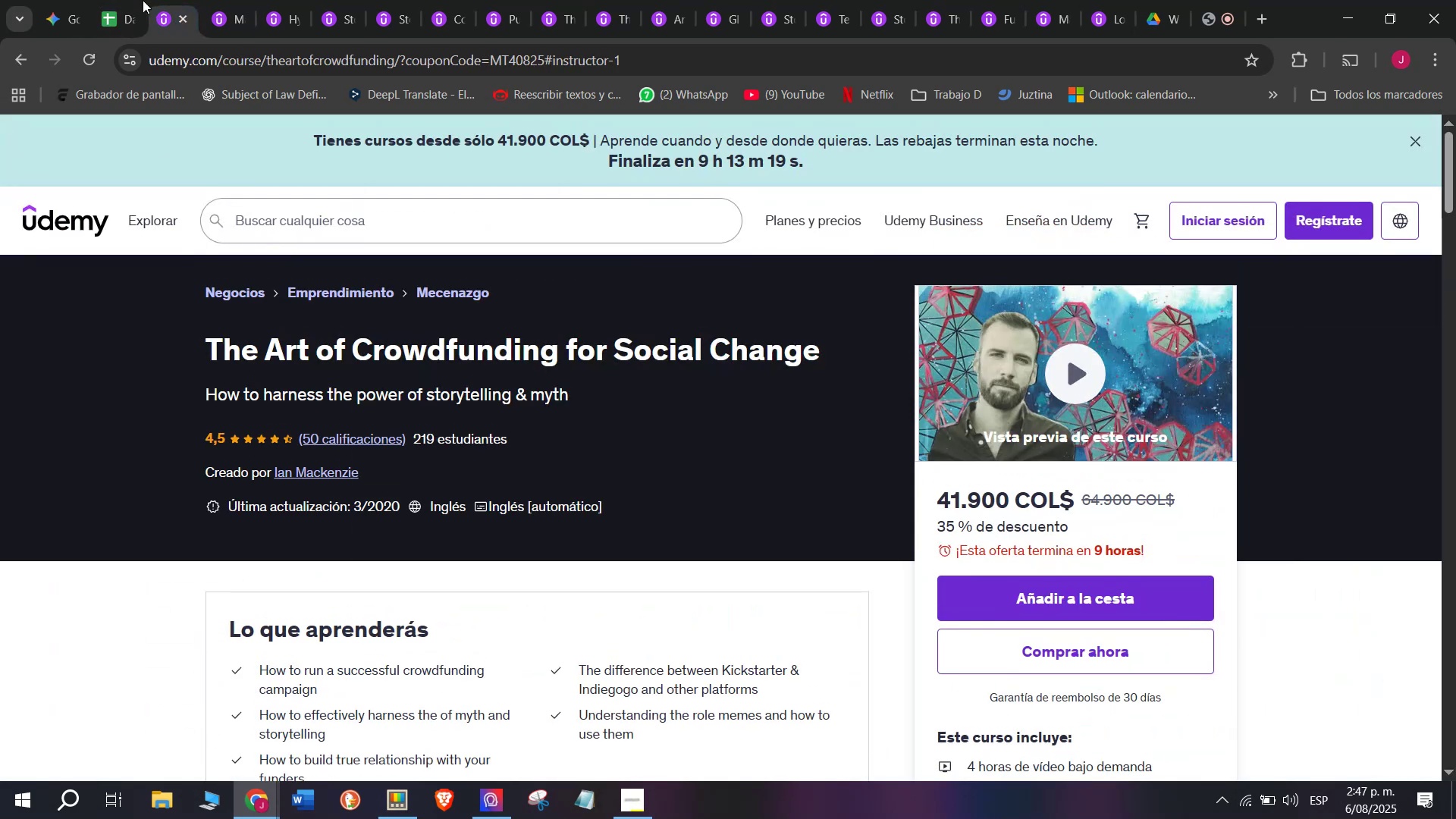 
left_click([138, 0])
 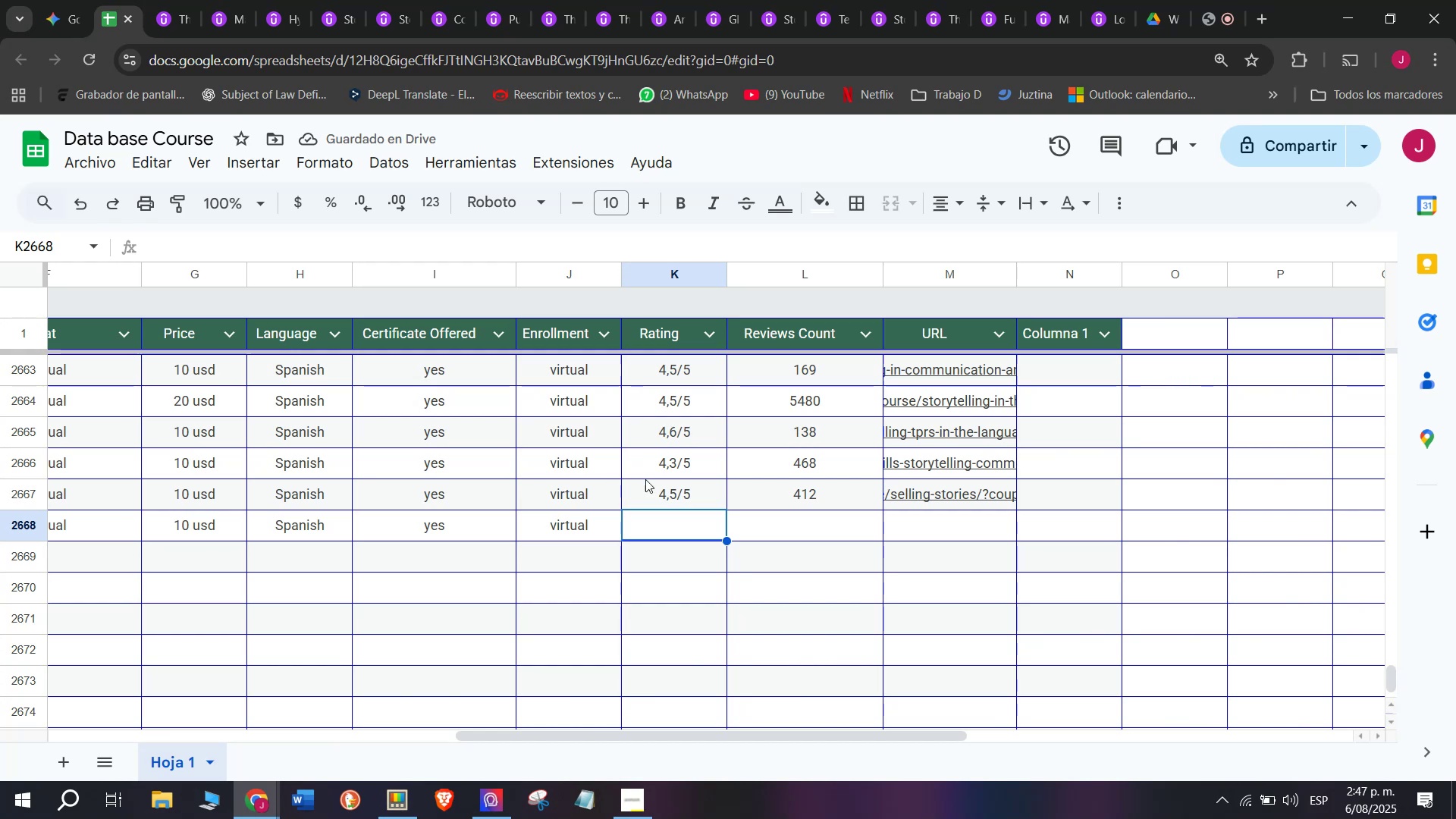 
left_click([674, 487])
 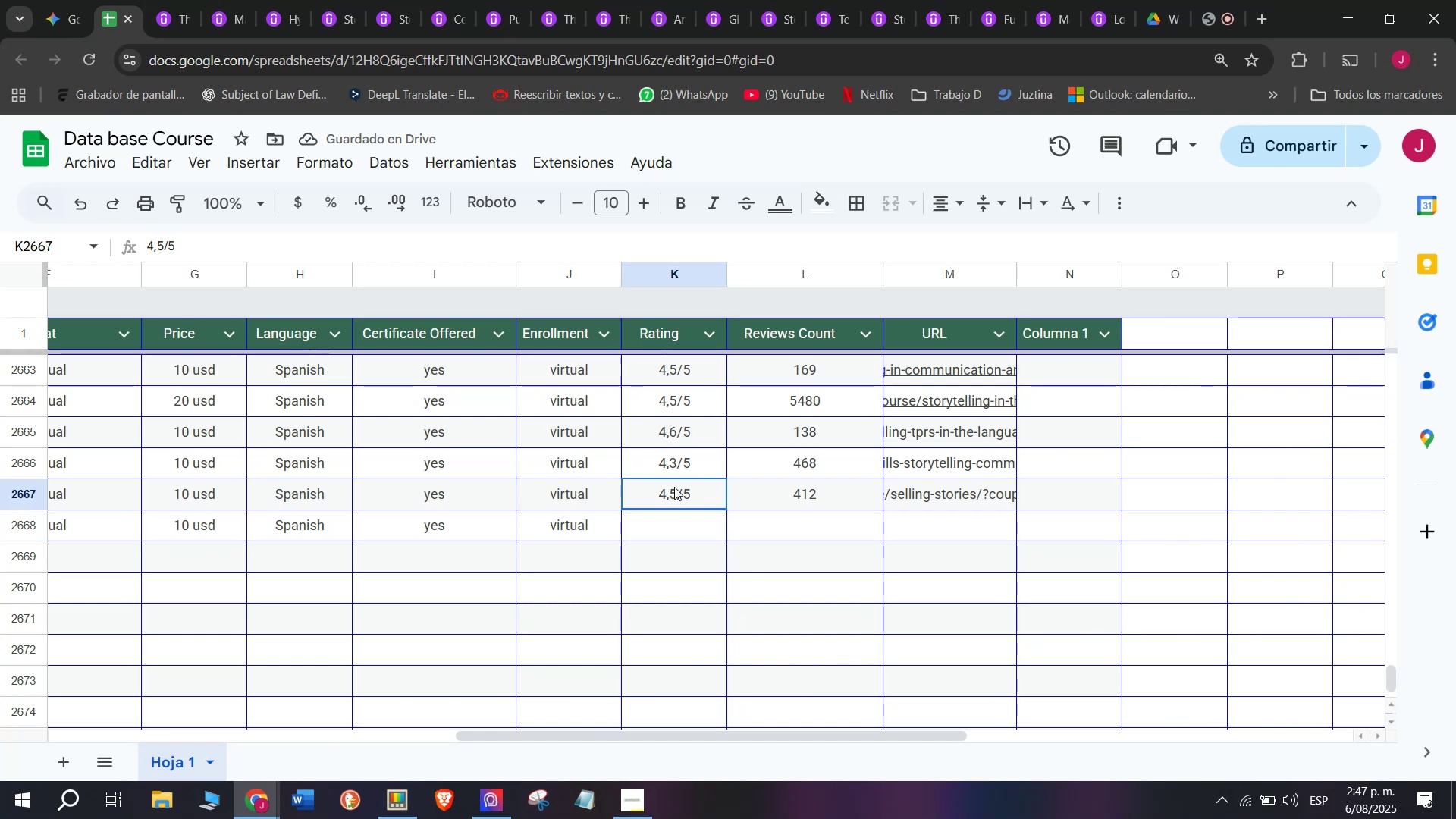 
key(Break)
 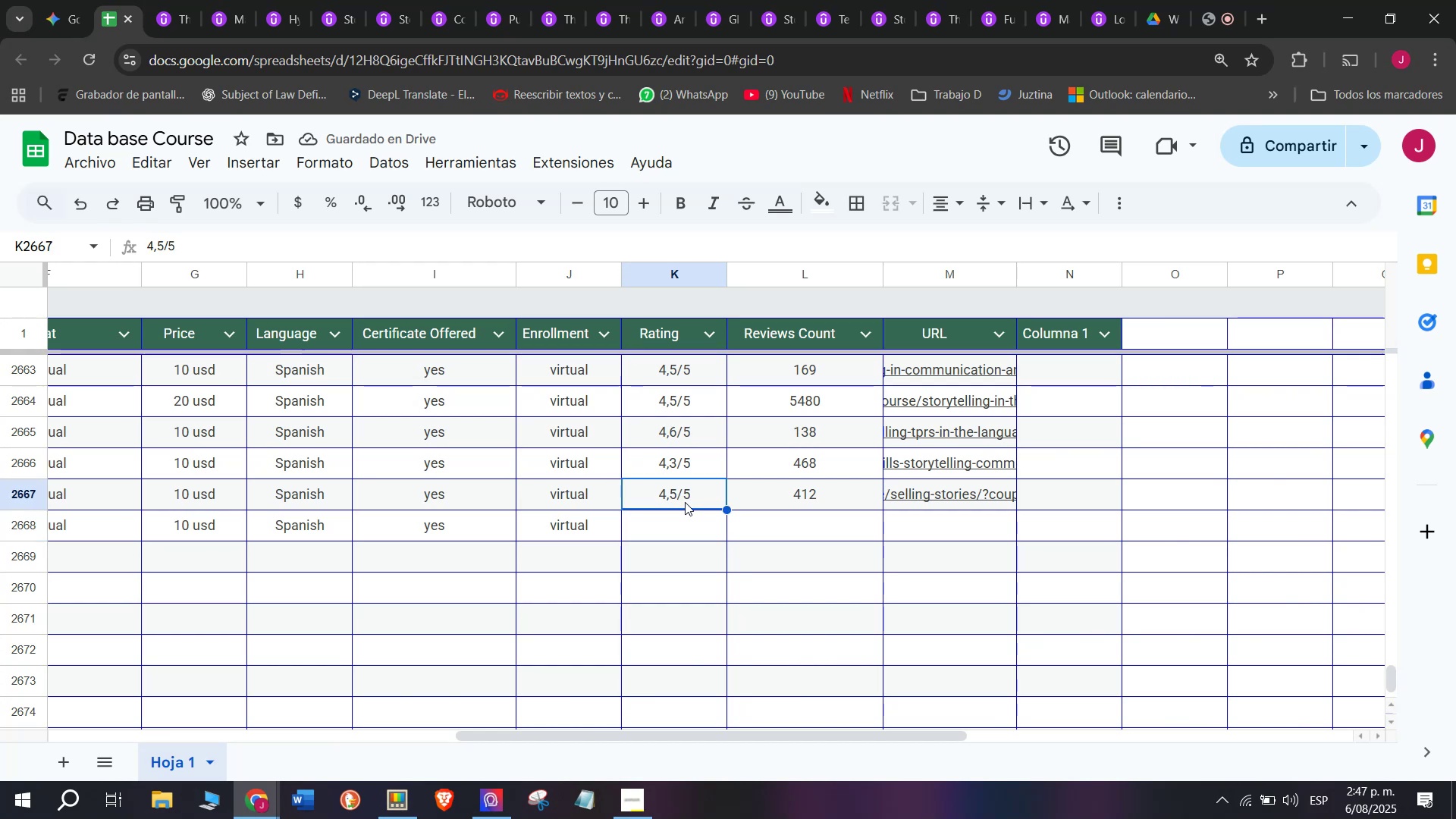 
key(Control+ControlLeft)
 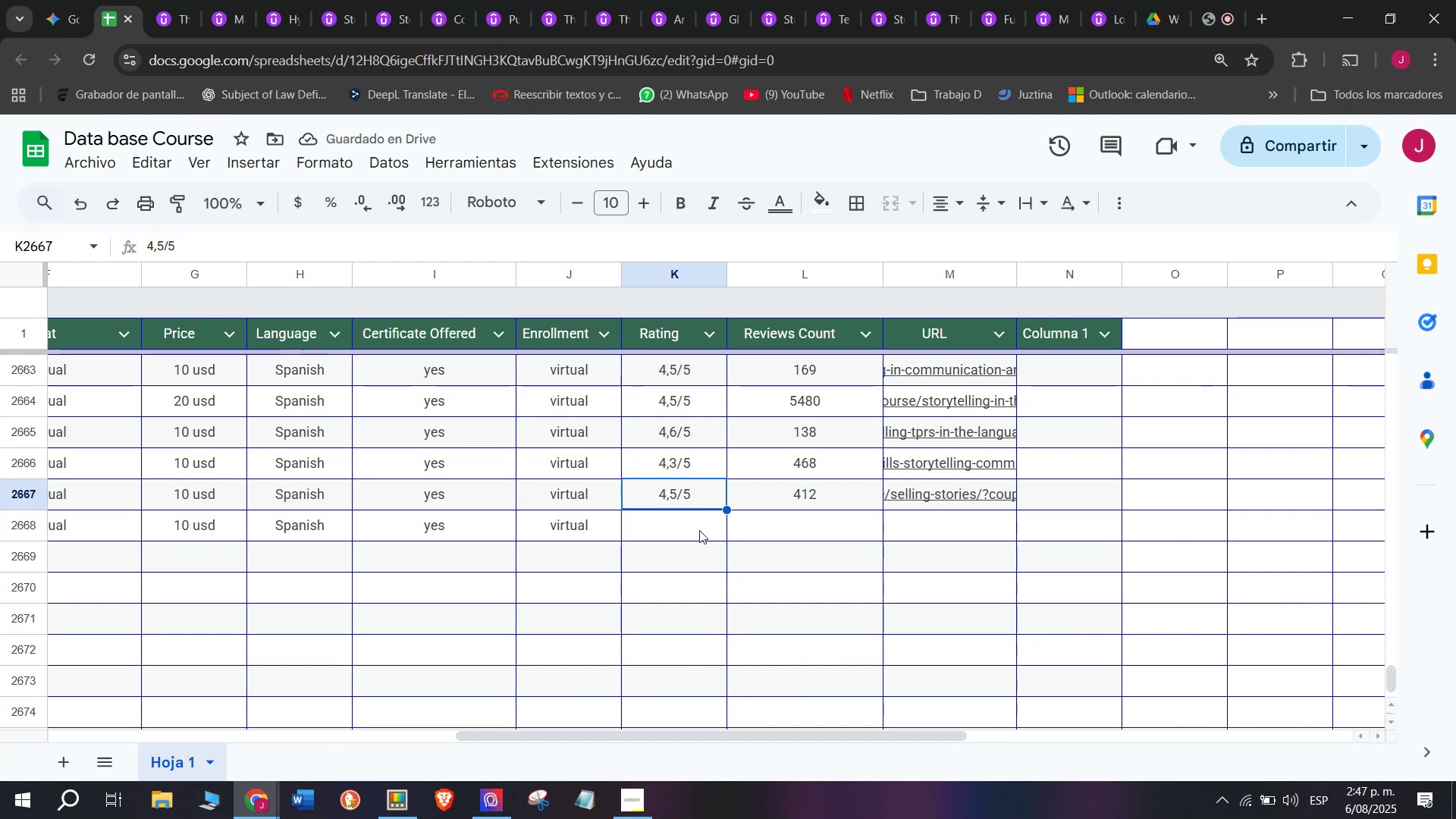 
key(Control+C)
 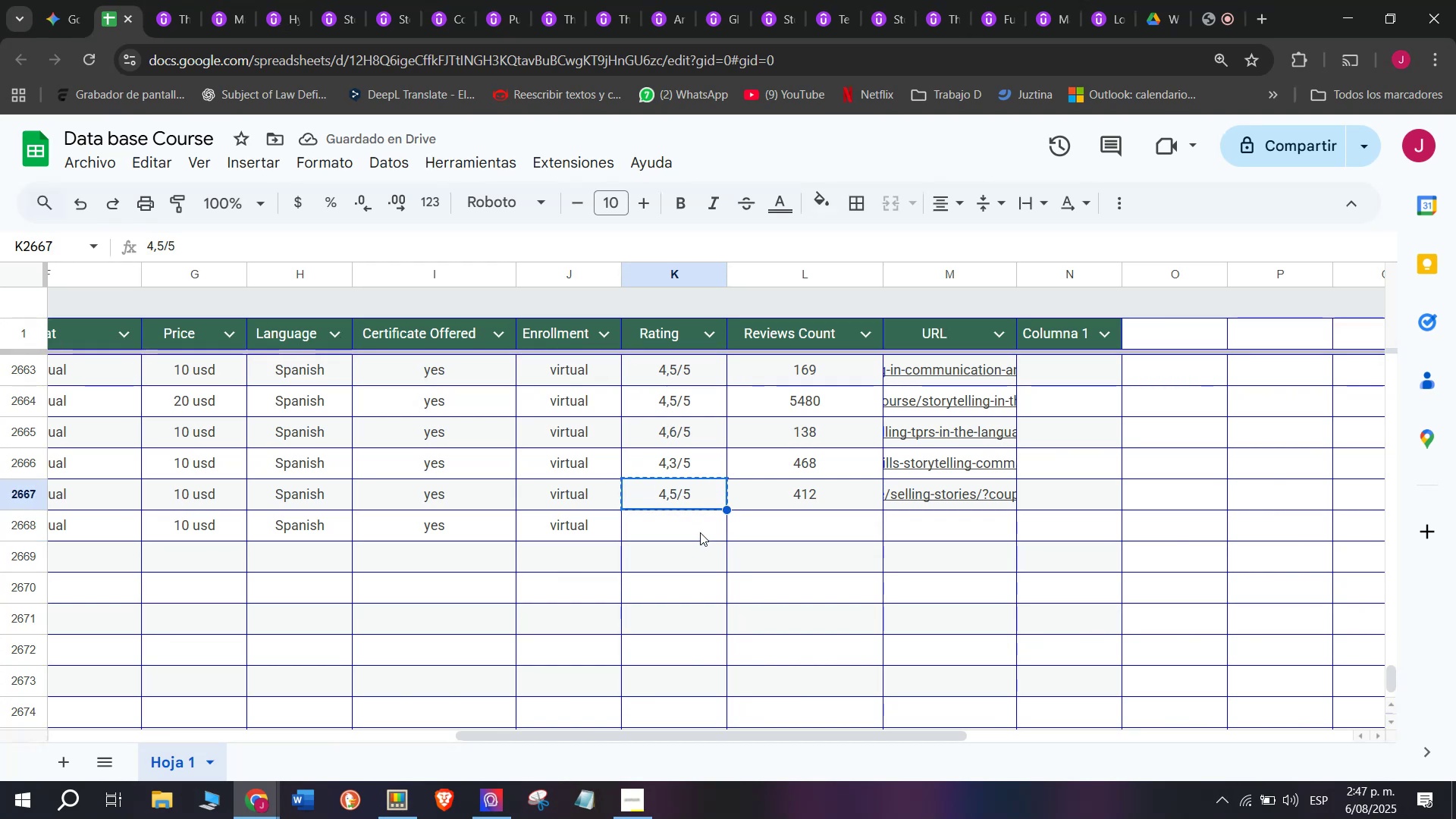 
left_click([688, 519])
 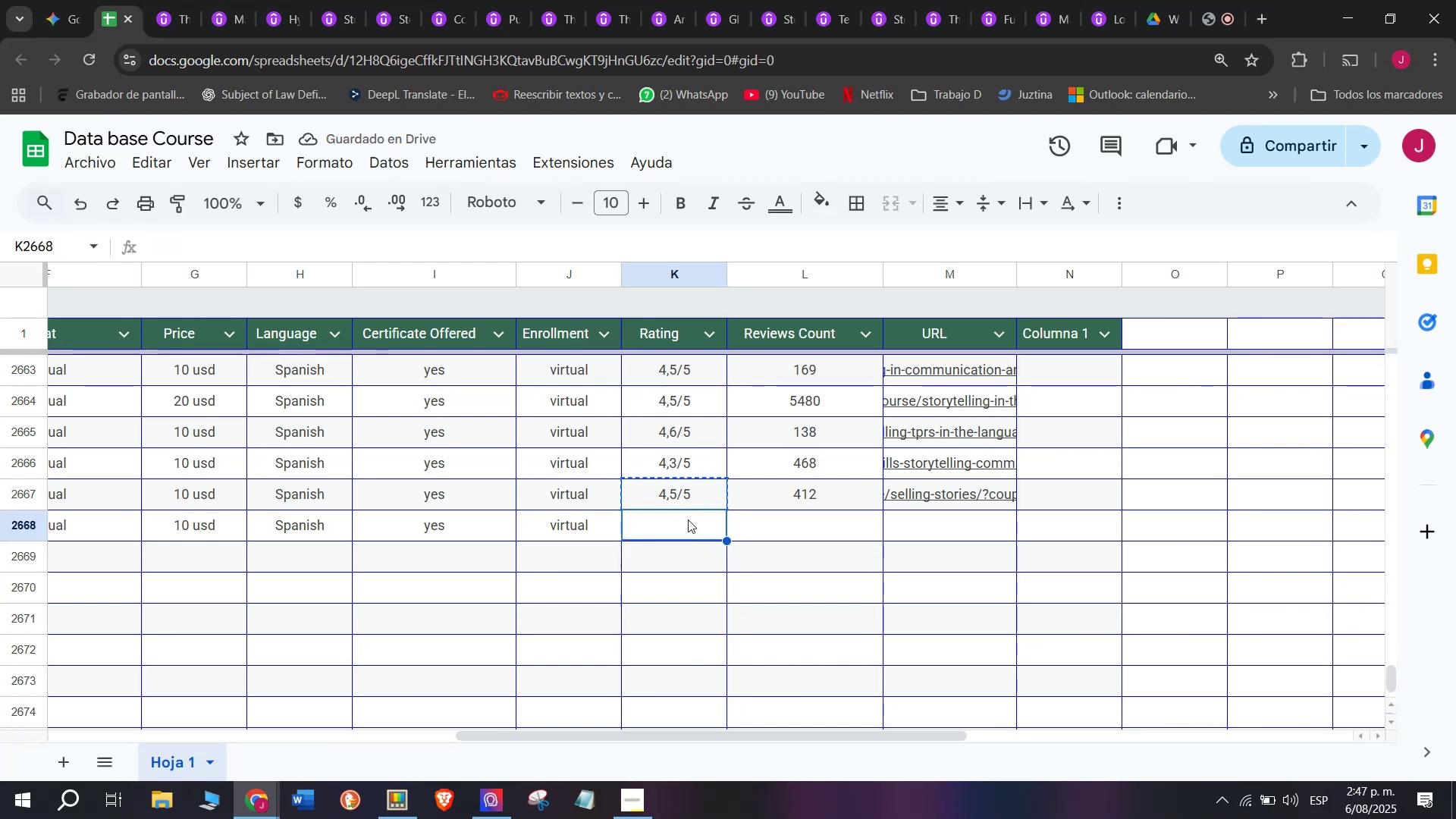 
key(Z)
 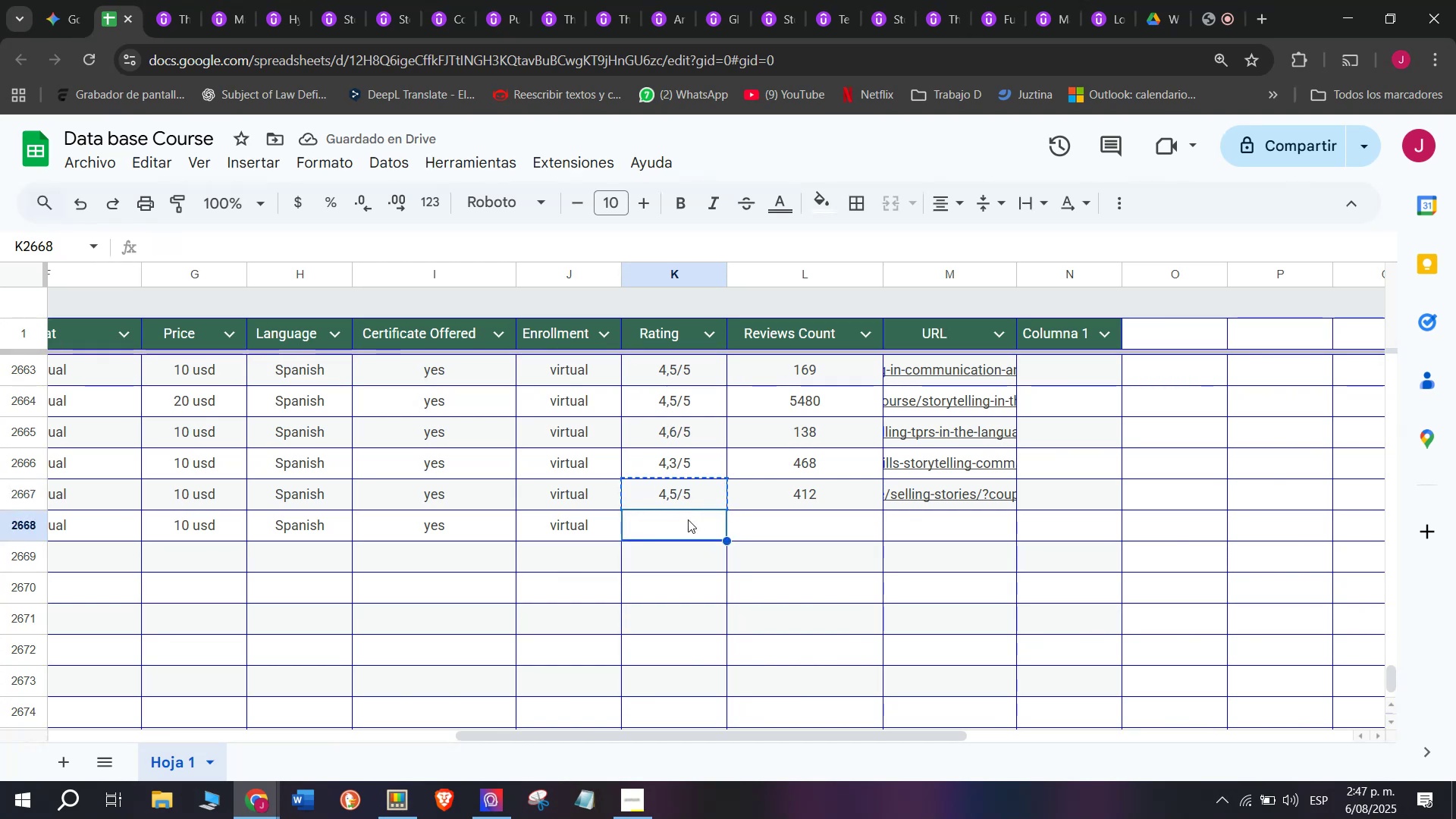 
key(Control+ControlLeft)
 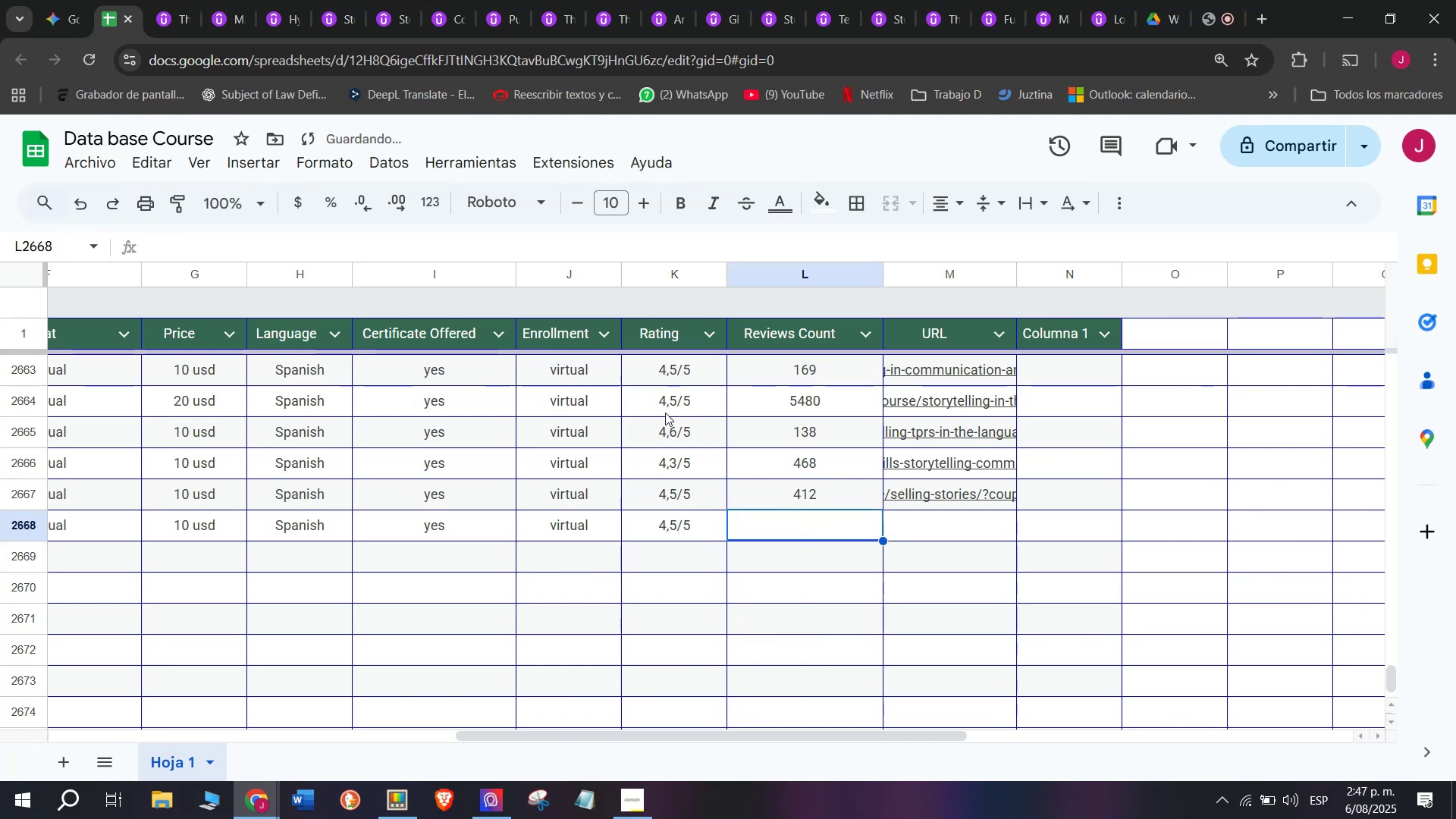 
key(Control+V)
 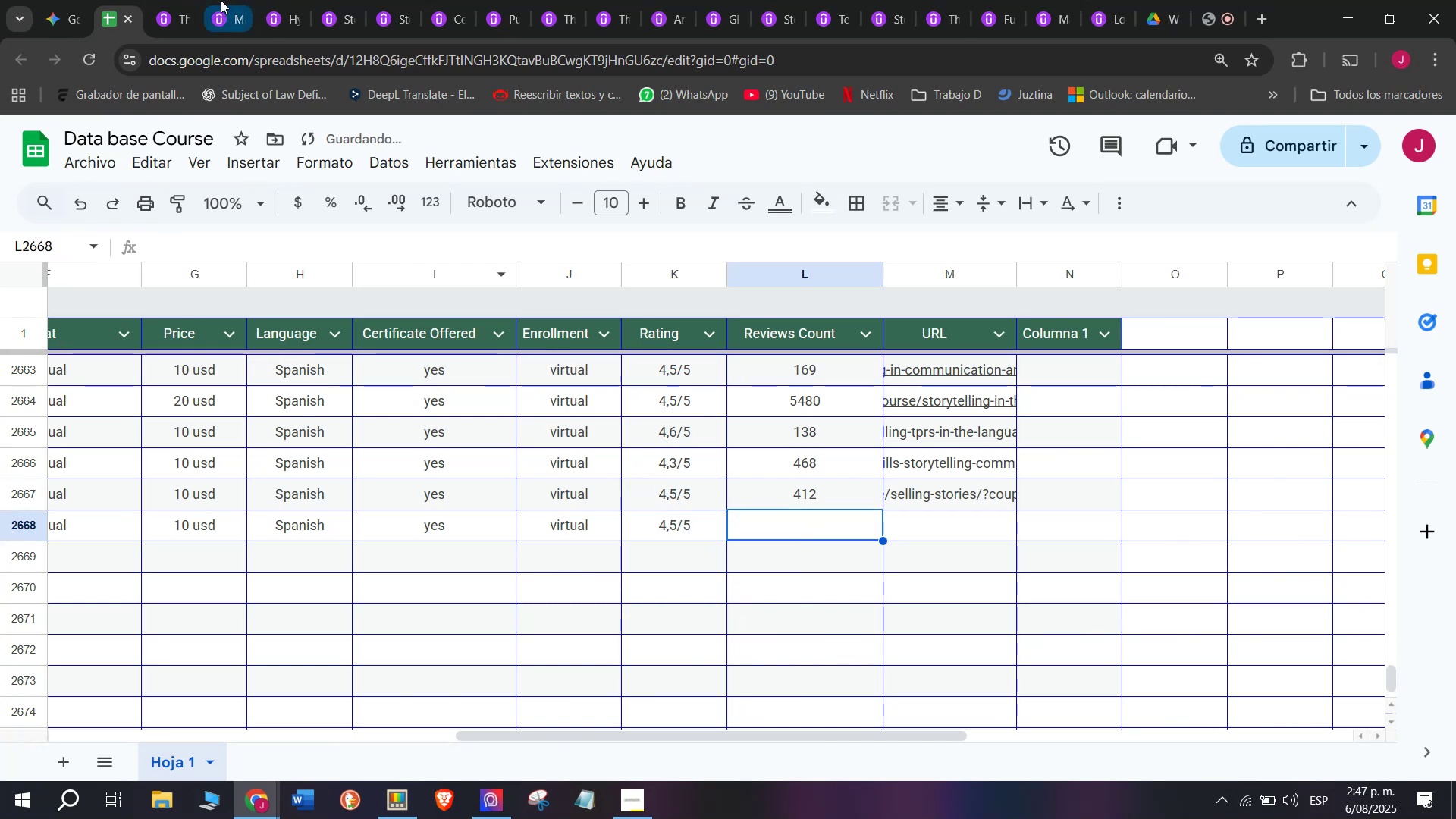 
left_click([168, 0])
 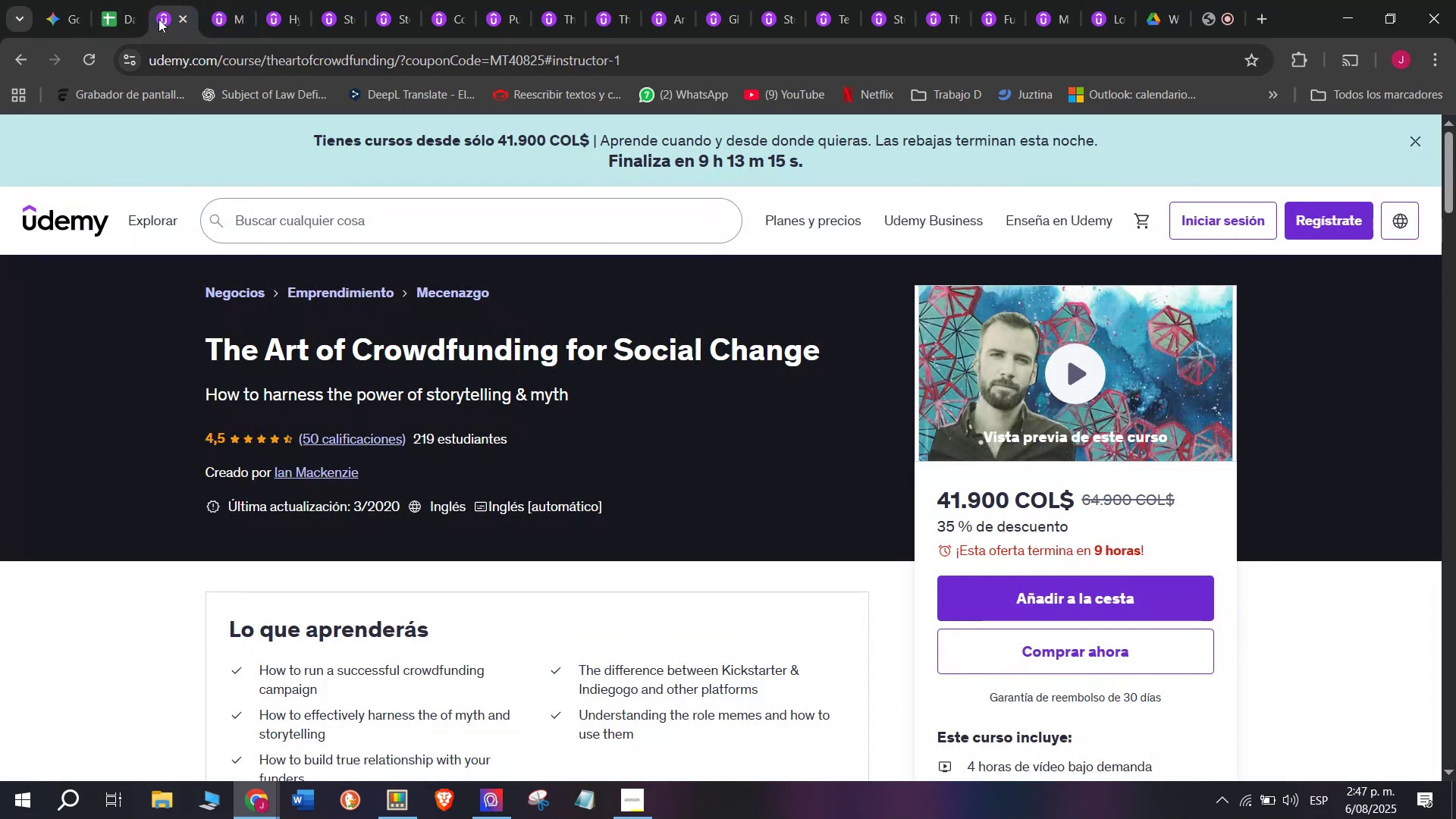 
left_click([123, 0])
 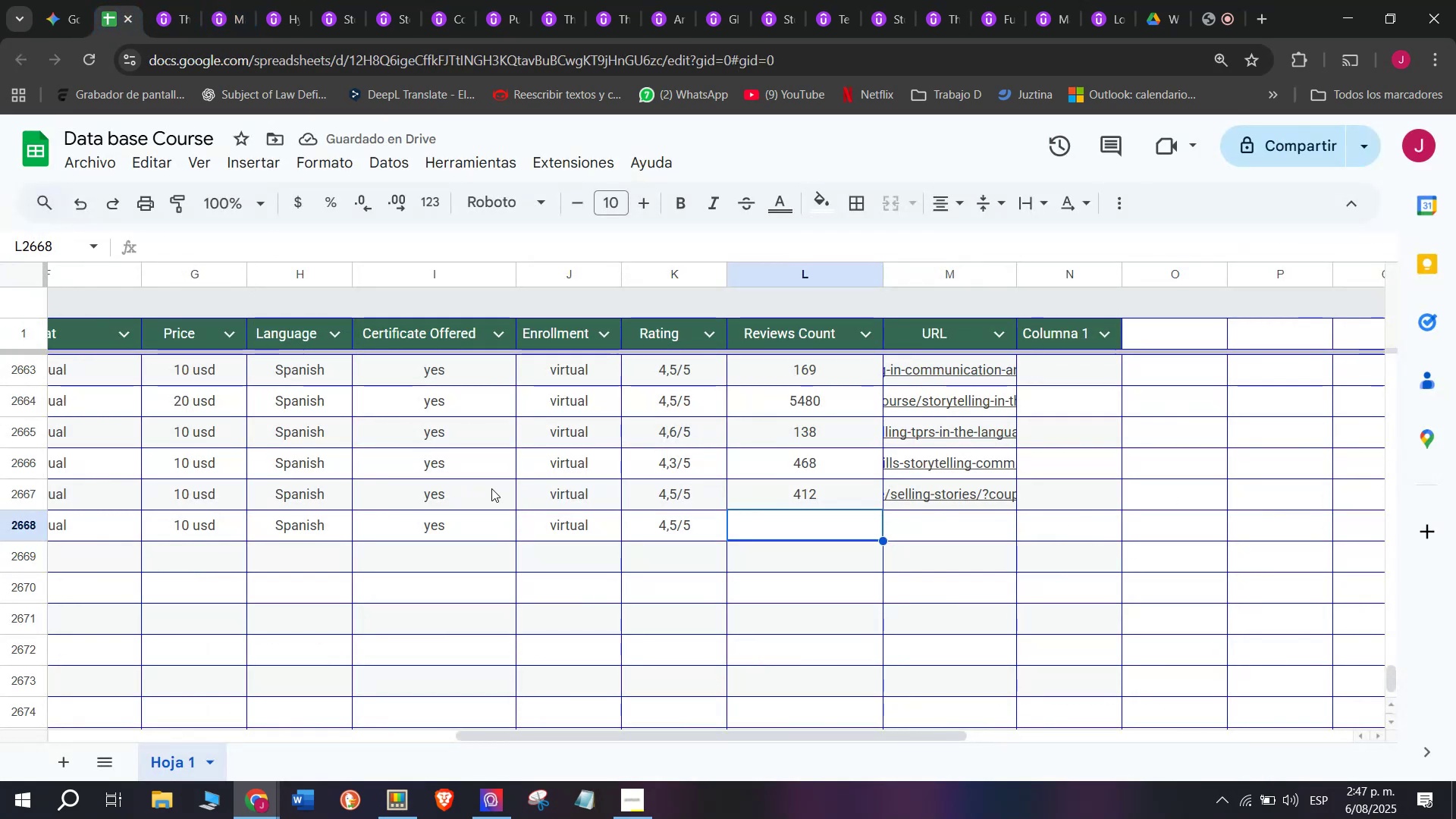 
type(50)
 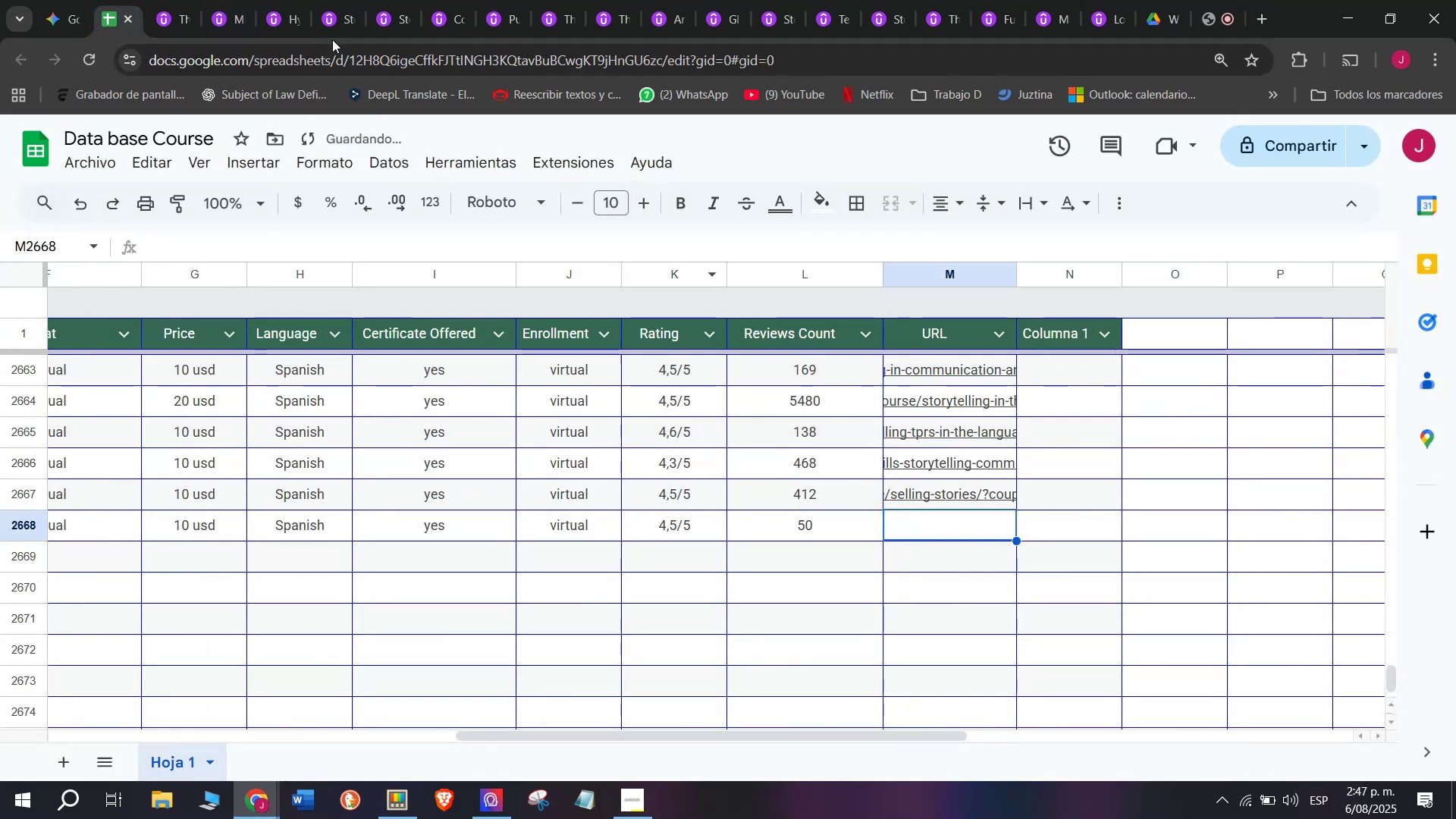 
left_click([171, 0])
 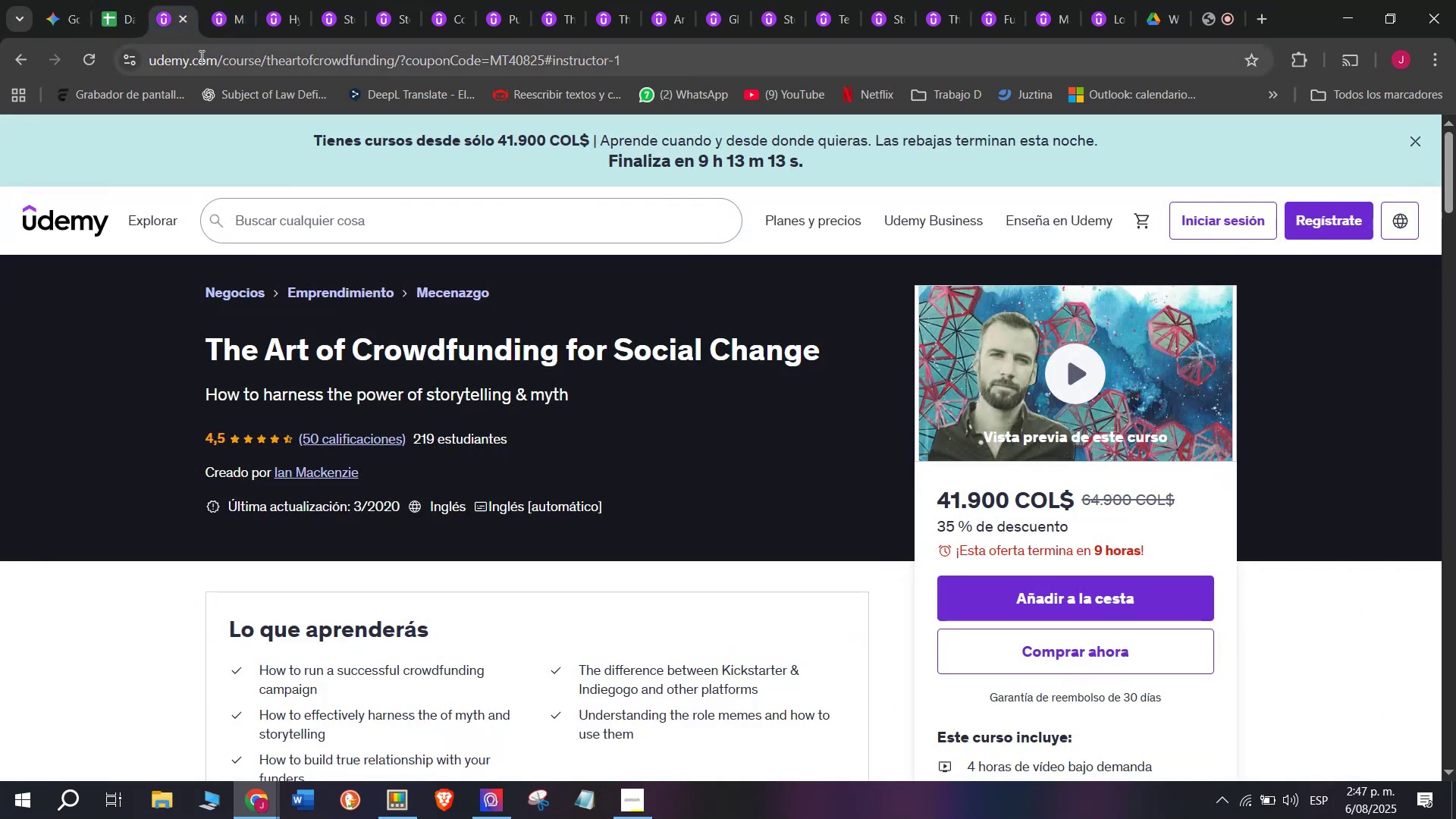 
double_click([200, 56])
 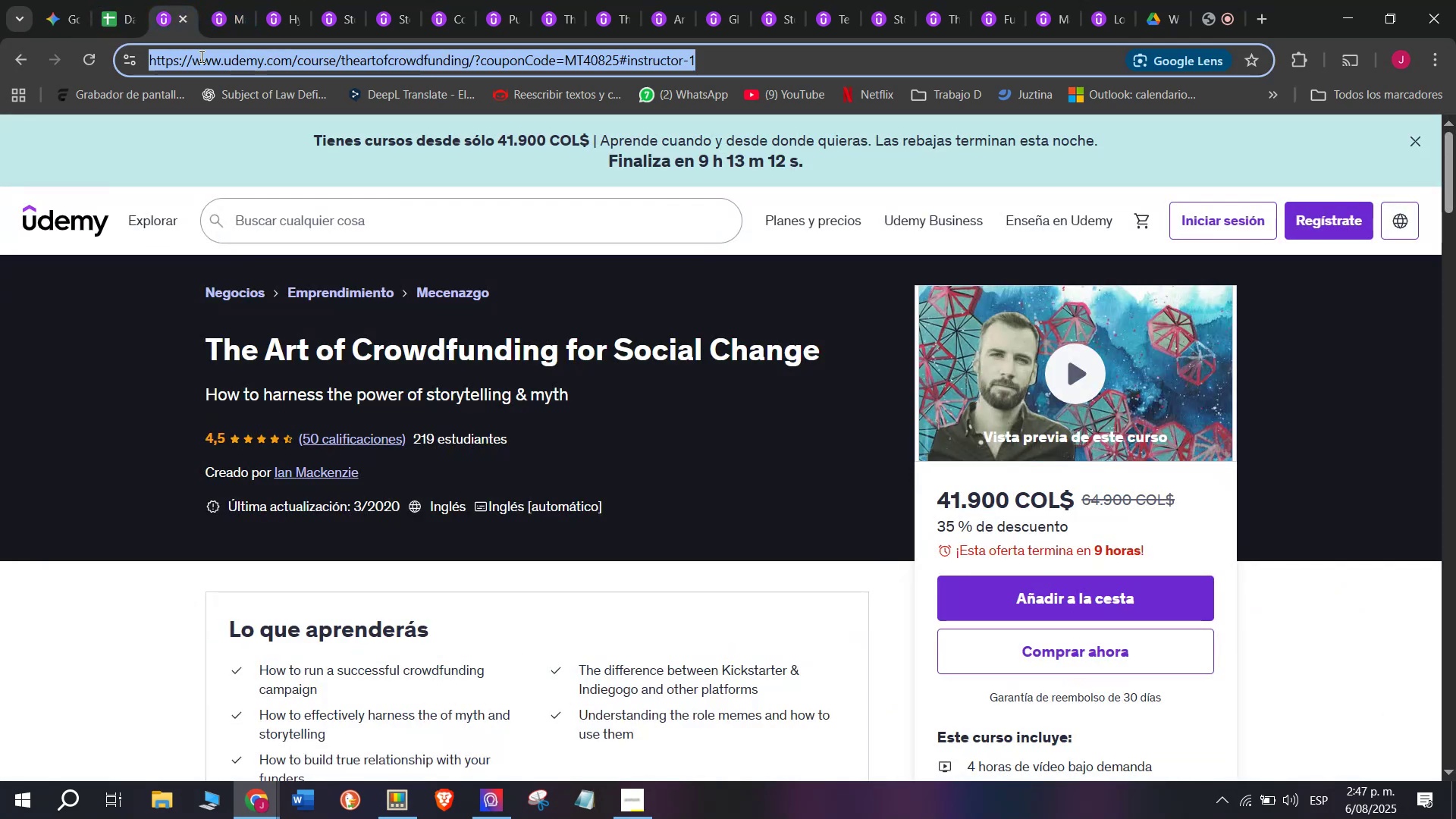 
triple_click([200, 56])
 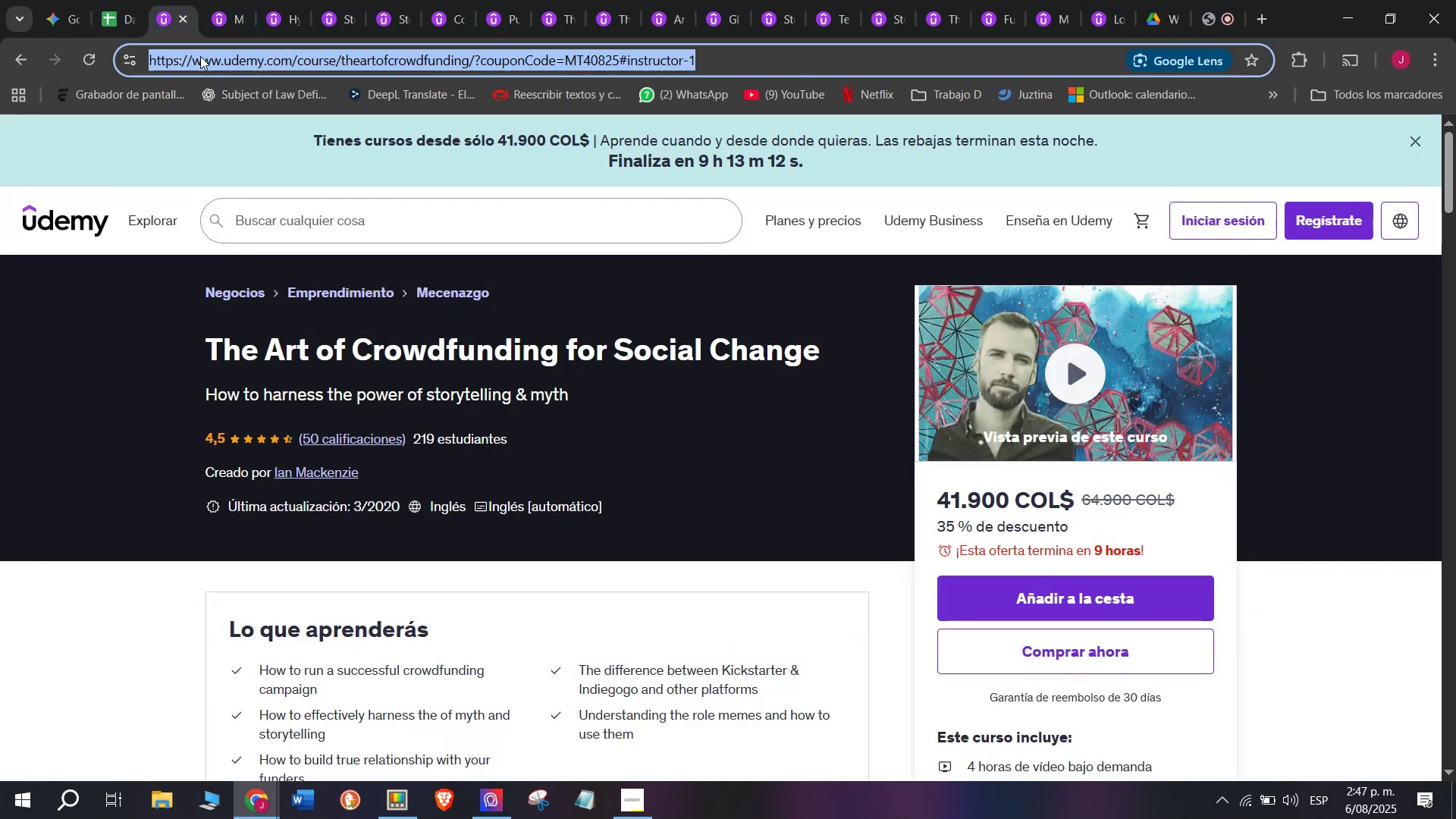 
key(Break)
 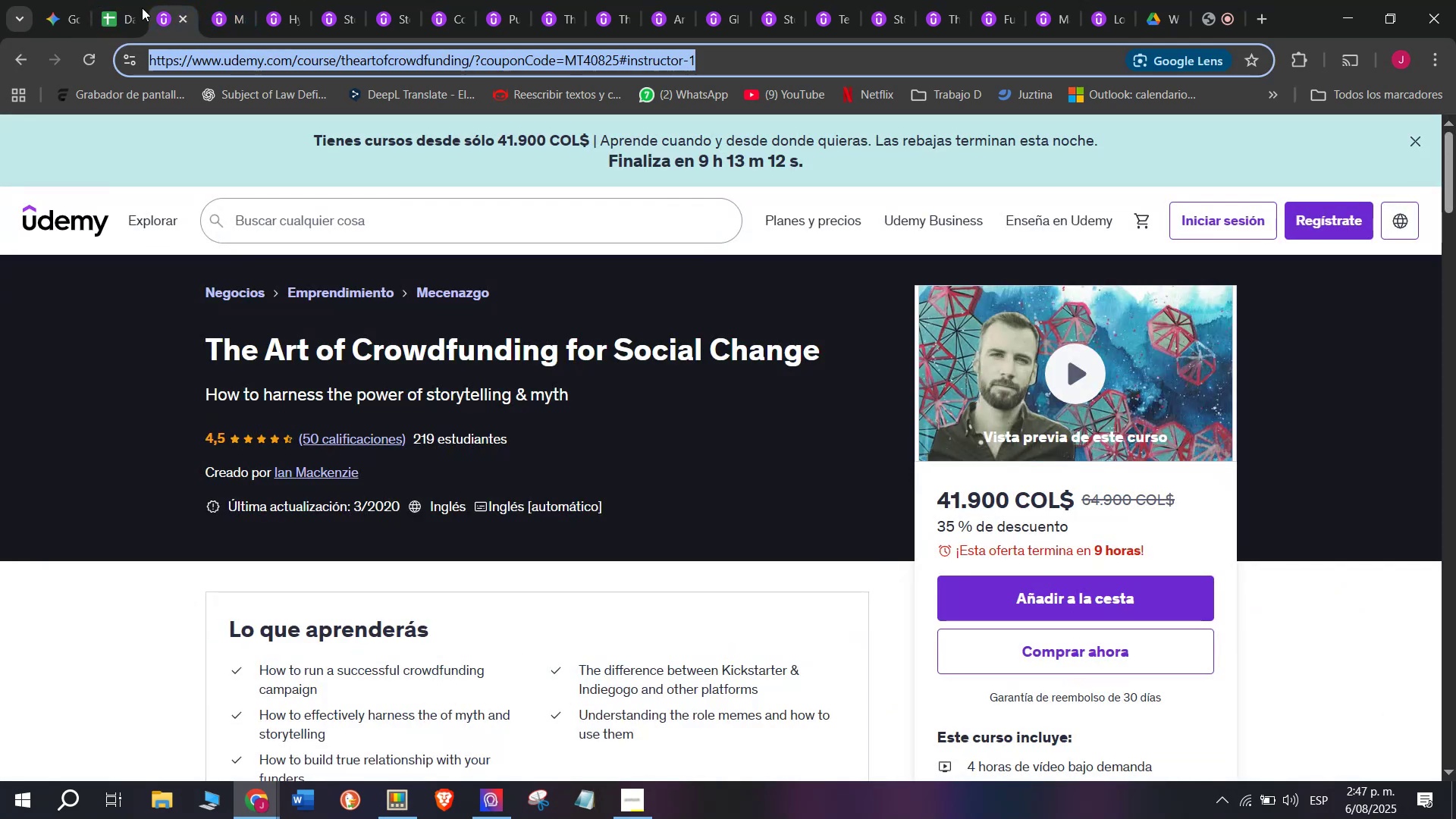 
key(Control+C)
 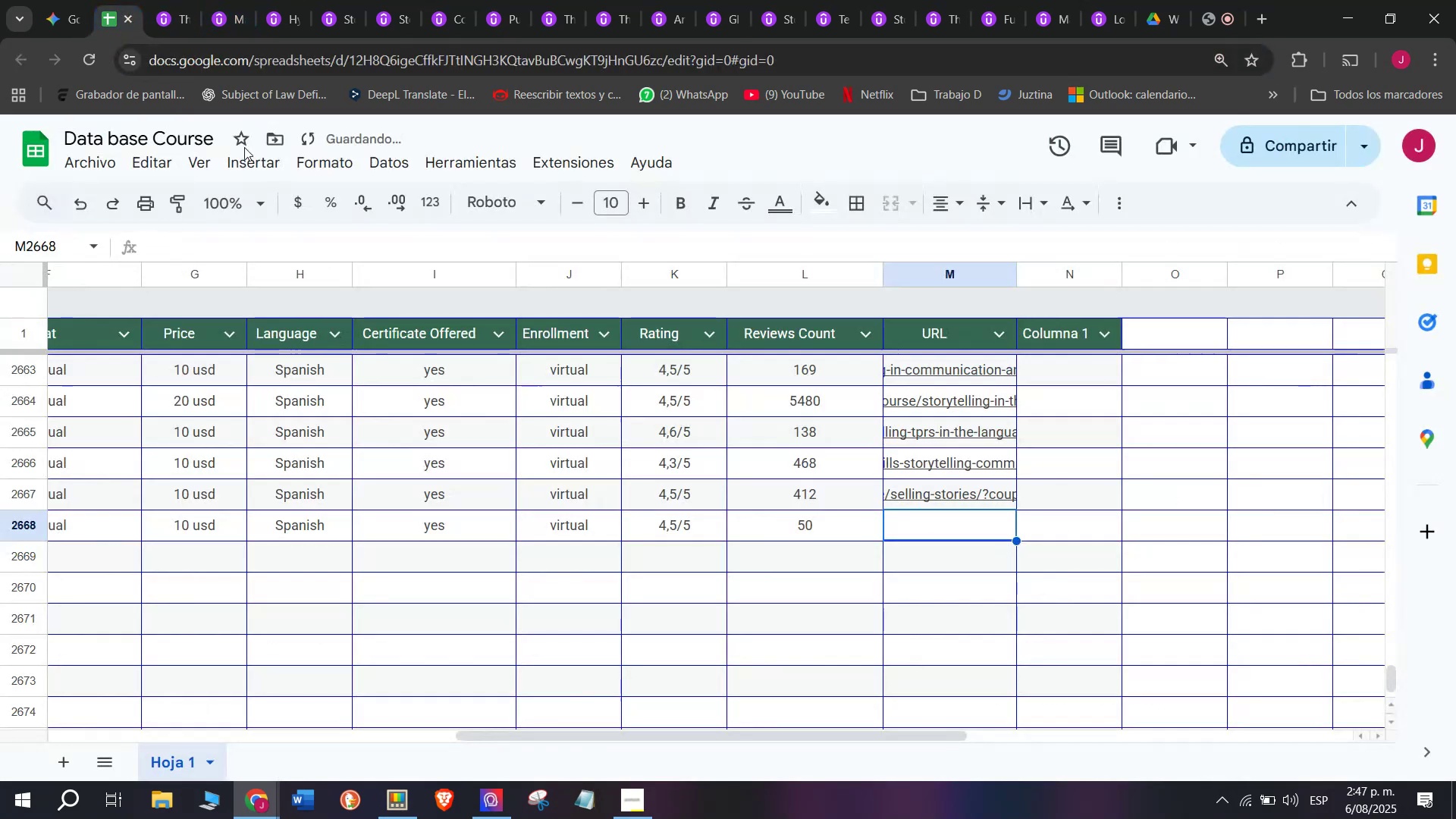 
key(Control+ControlLeft)
 